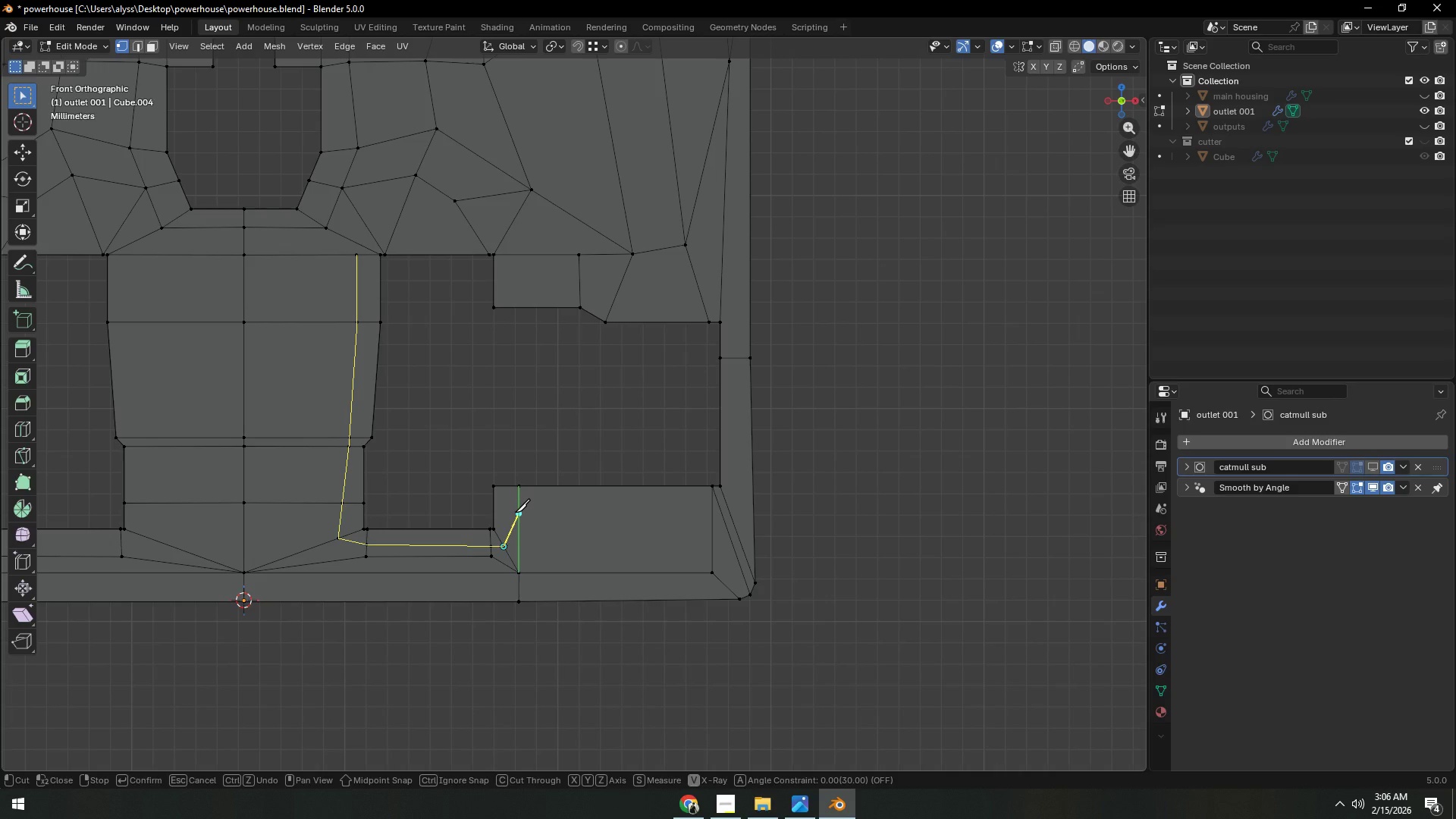 
wait(6.09)
 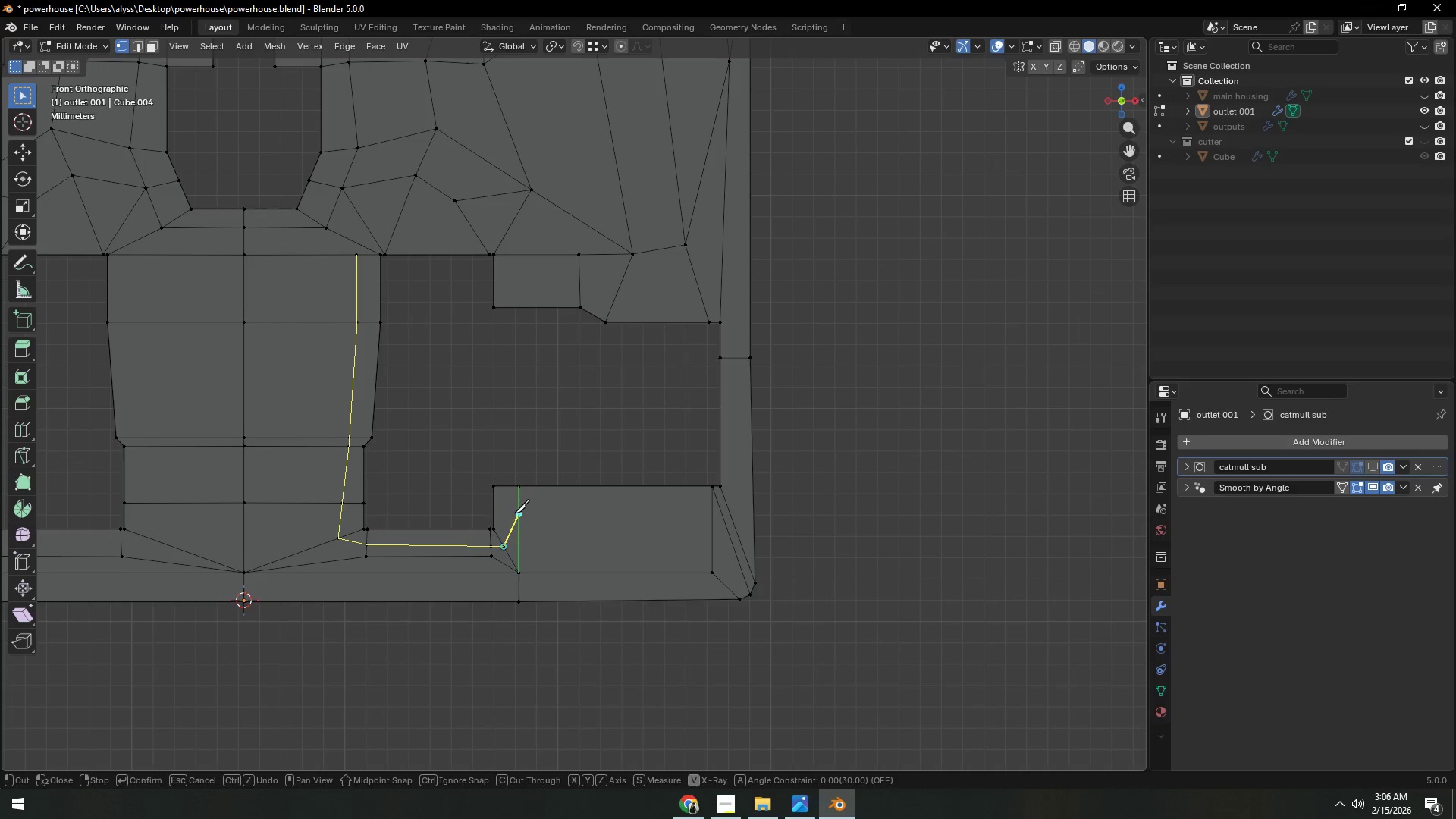 
right_click([515, 513])
 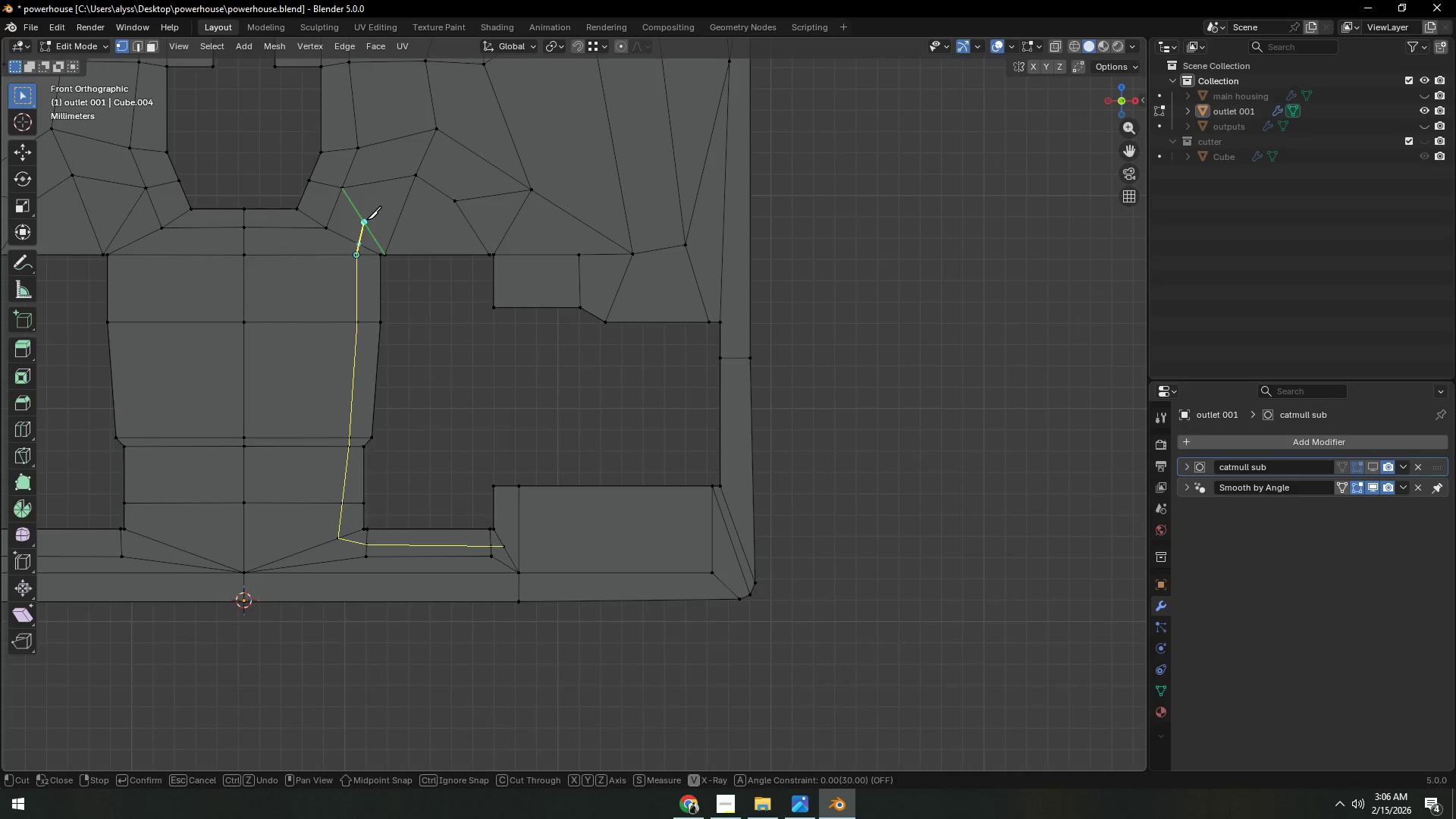 
left_click([366, 218])
 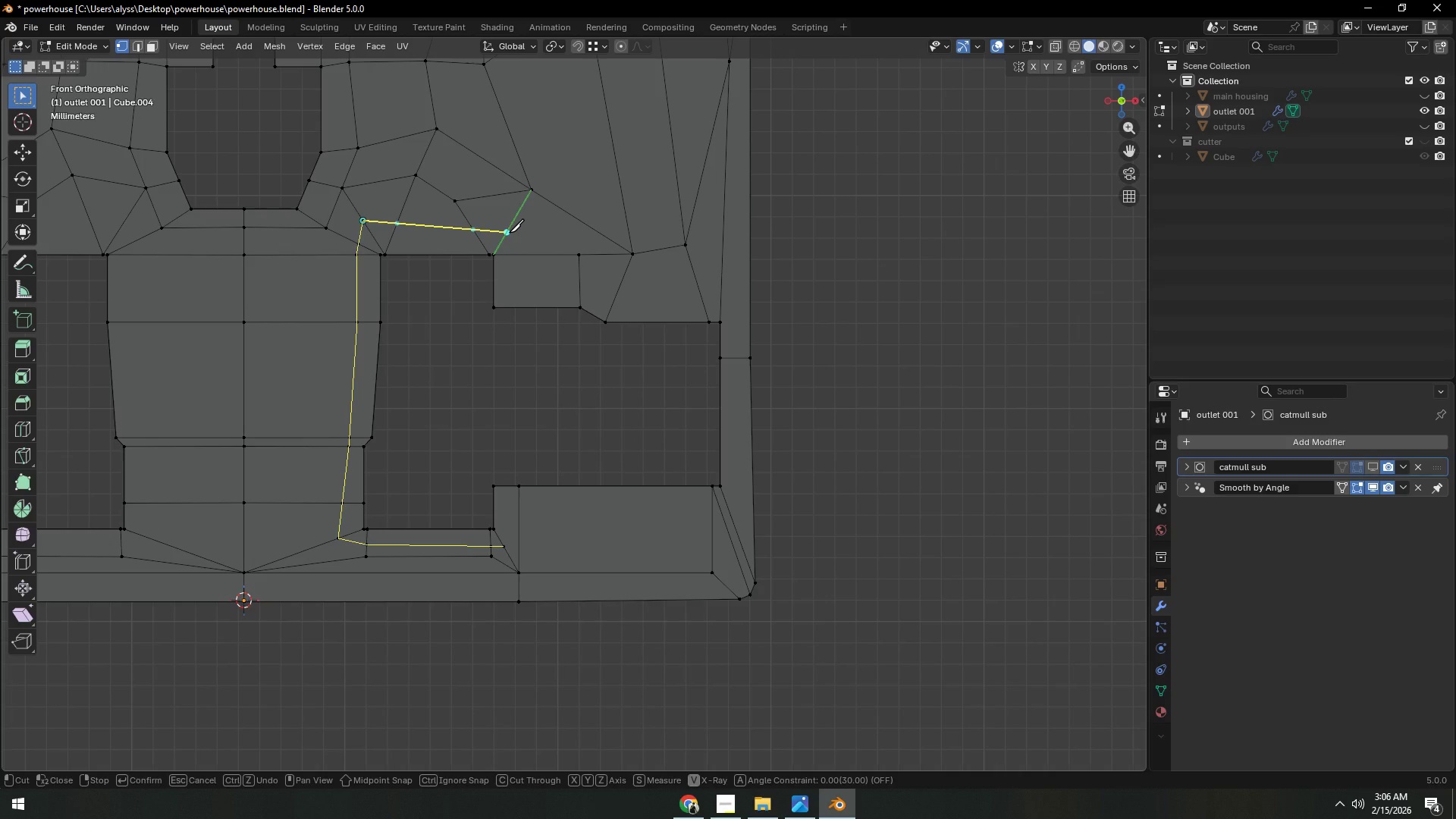 
wait(12.44)
 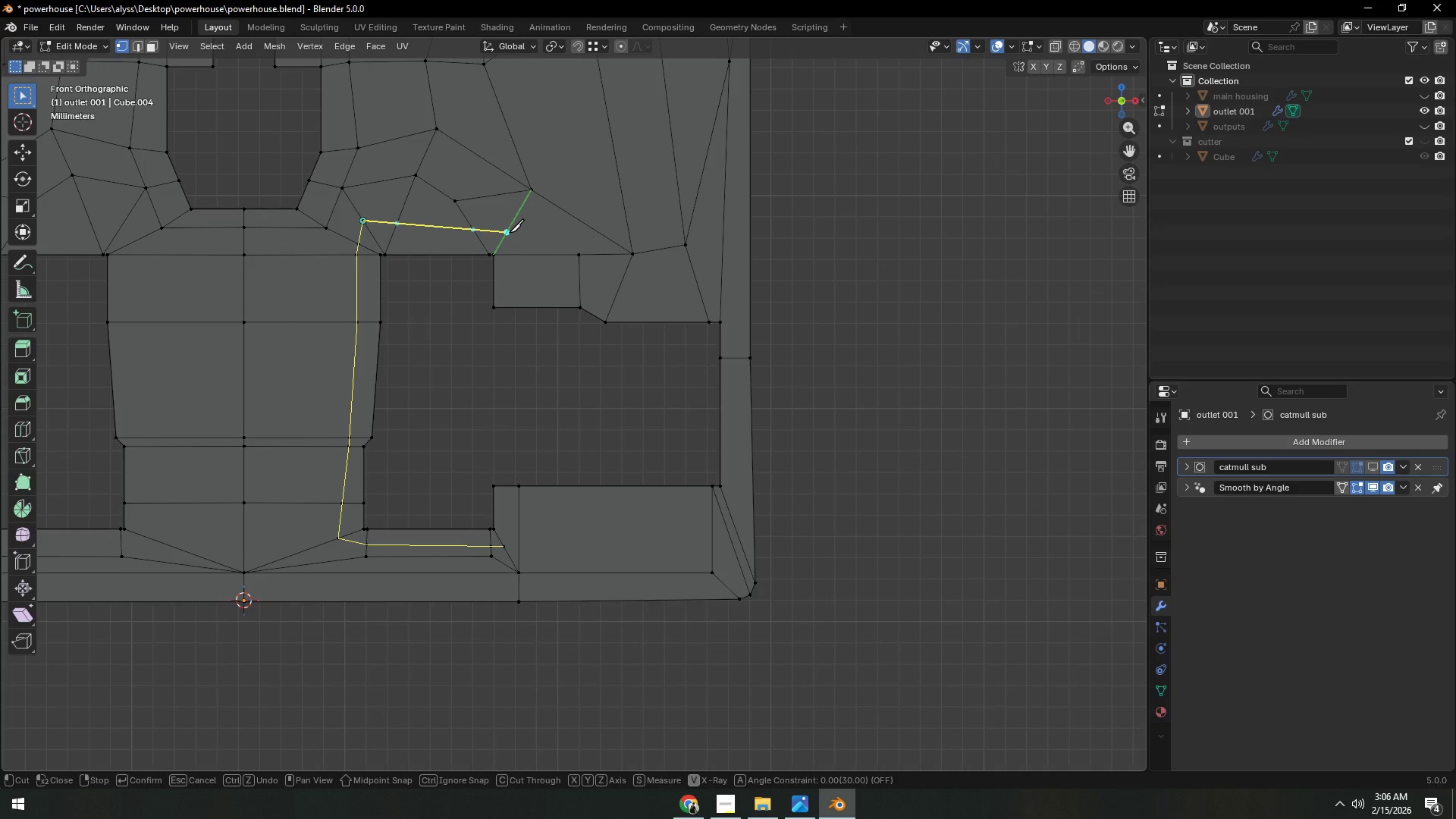 
left_click([507, 234])
 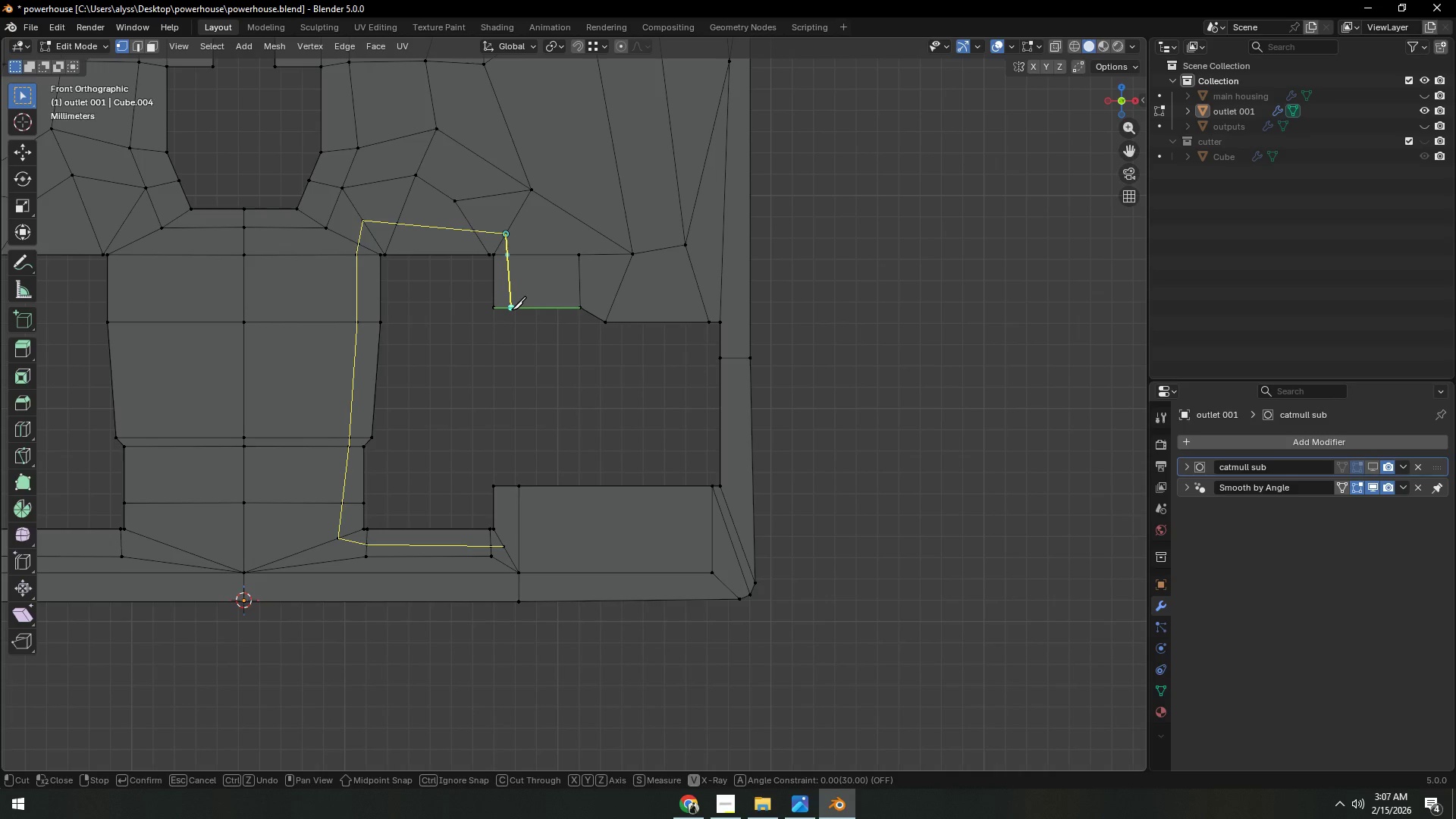 
wait(9.66)
 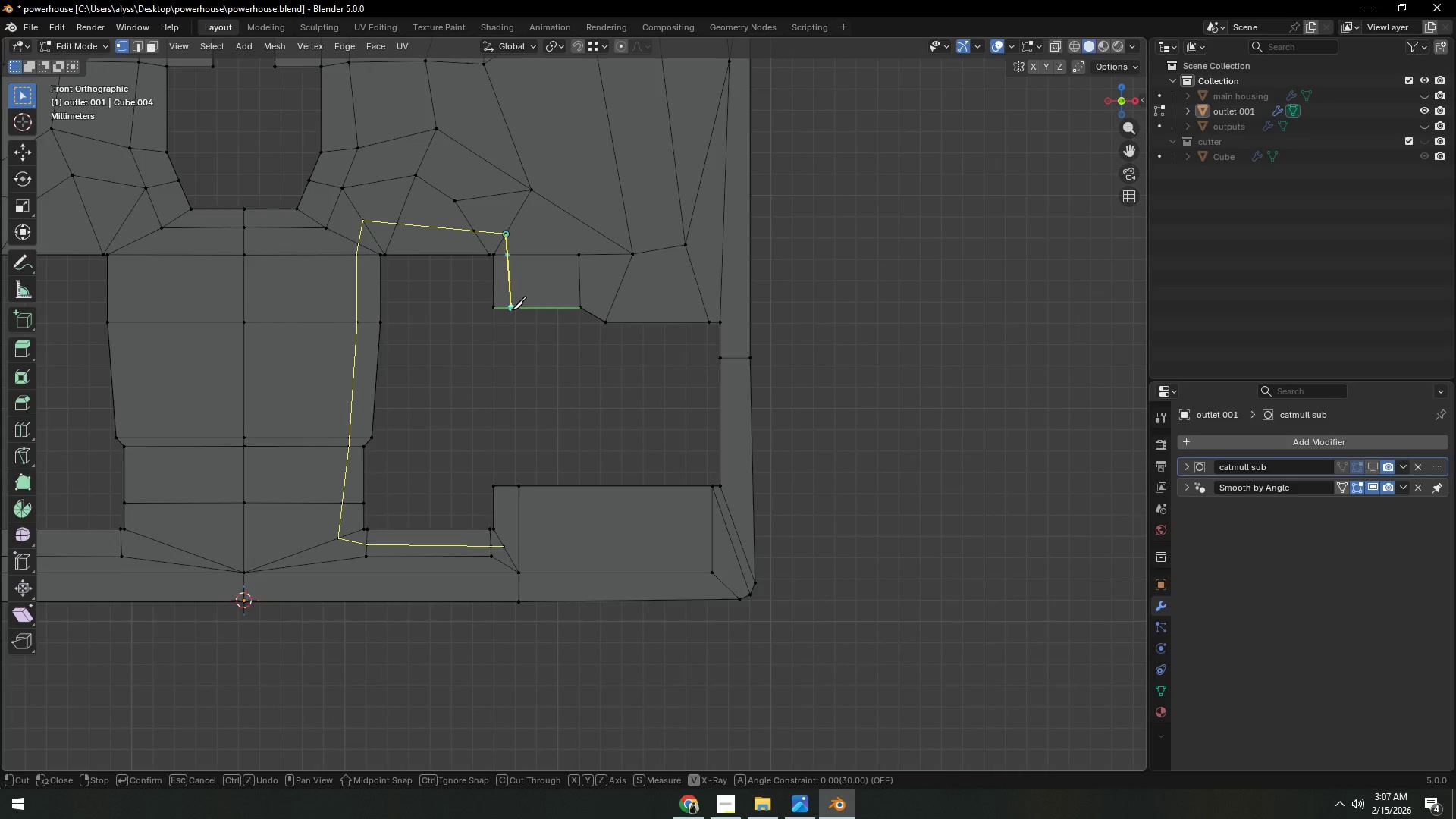 
left_click([513, 290])
 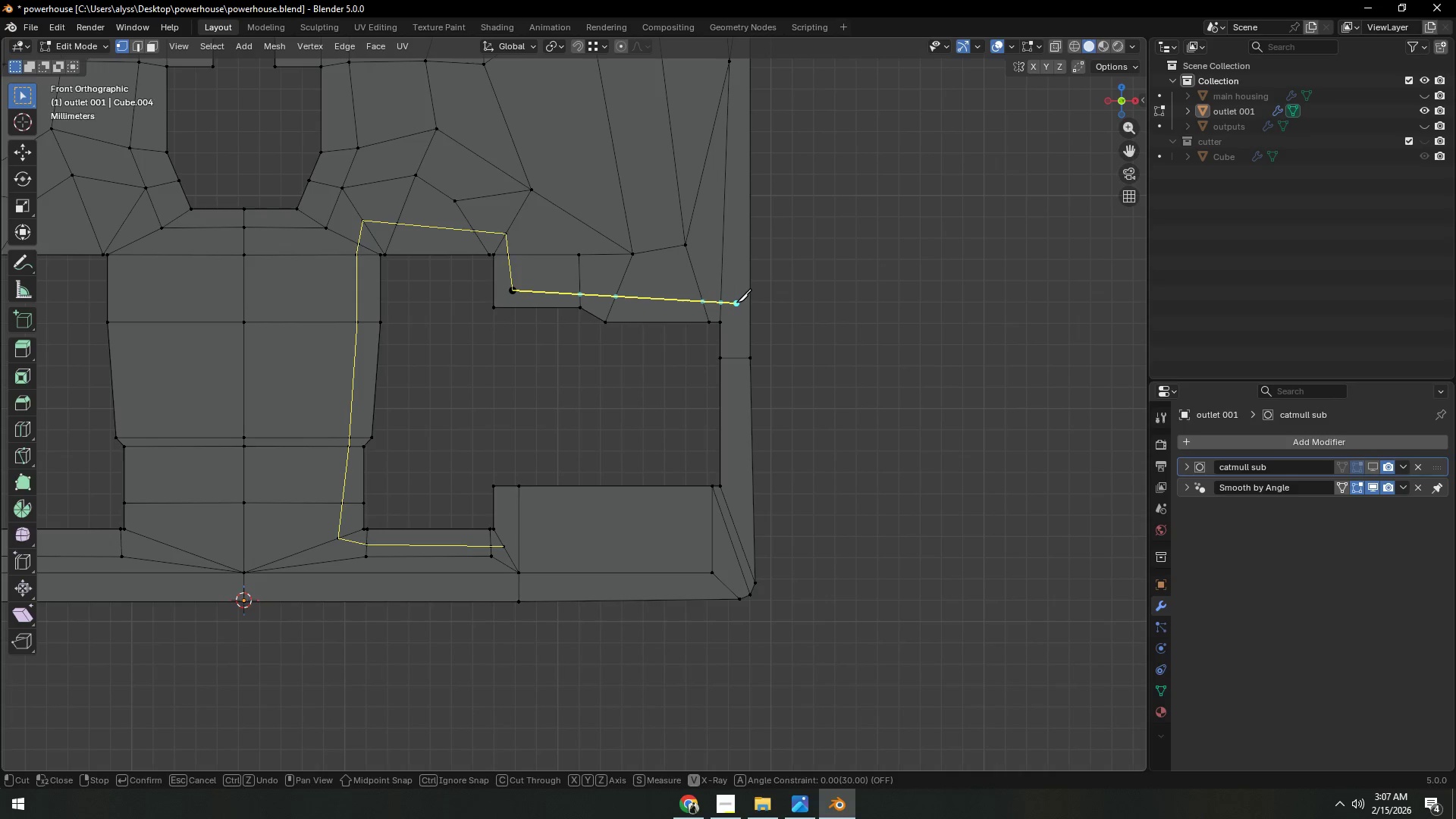 
left_click([737, 305])
 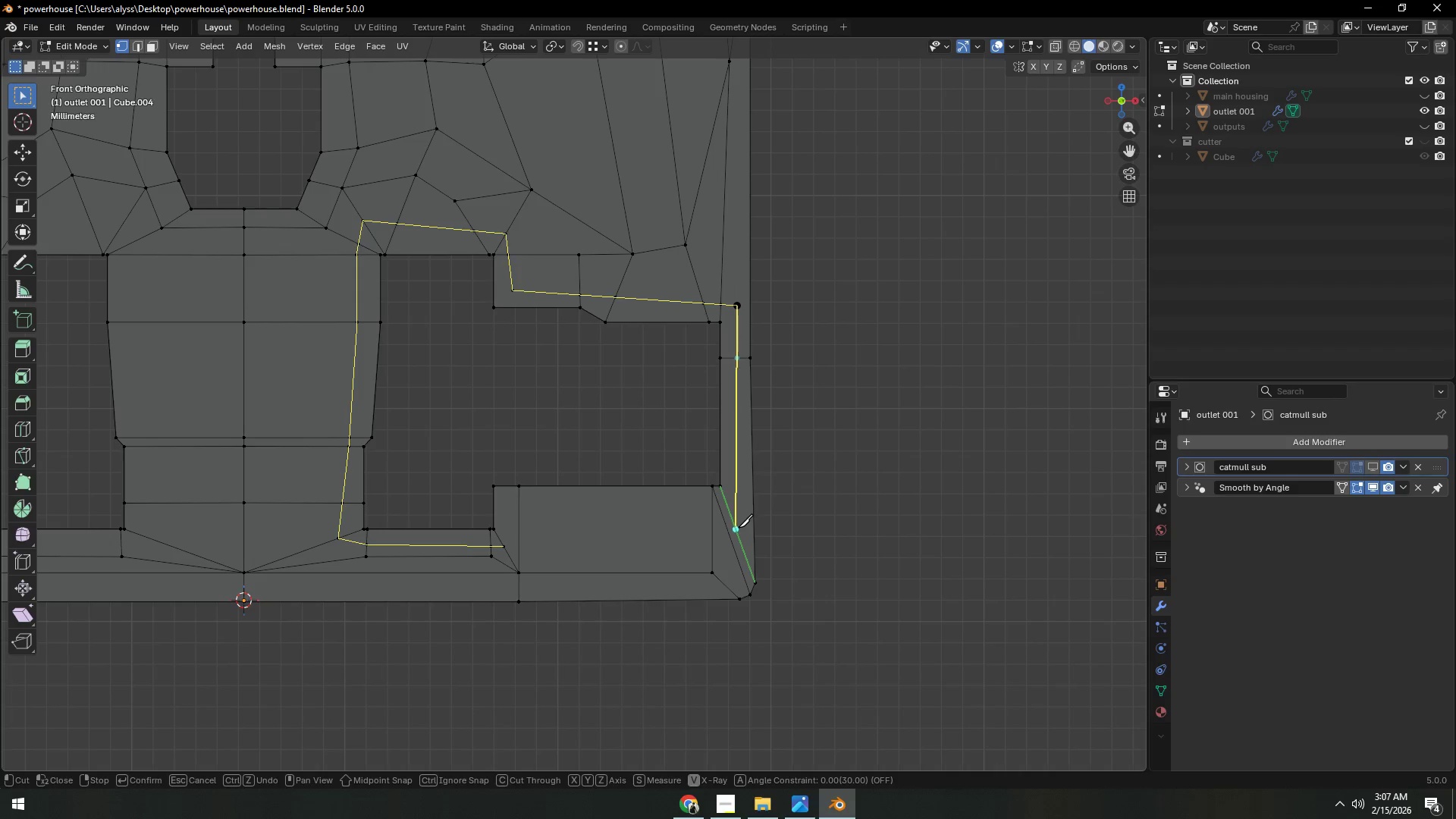 
left_click([738, 533])
 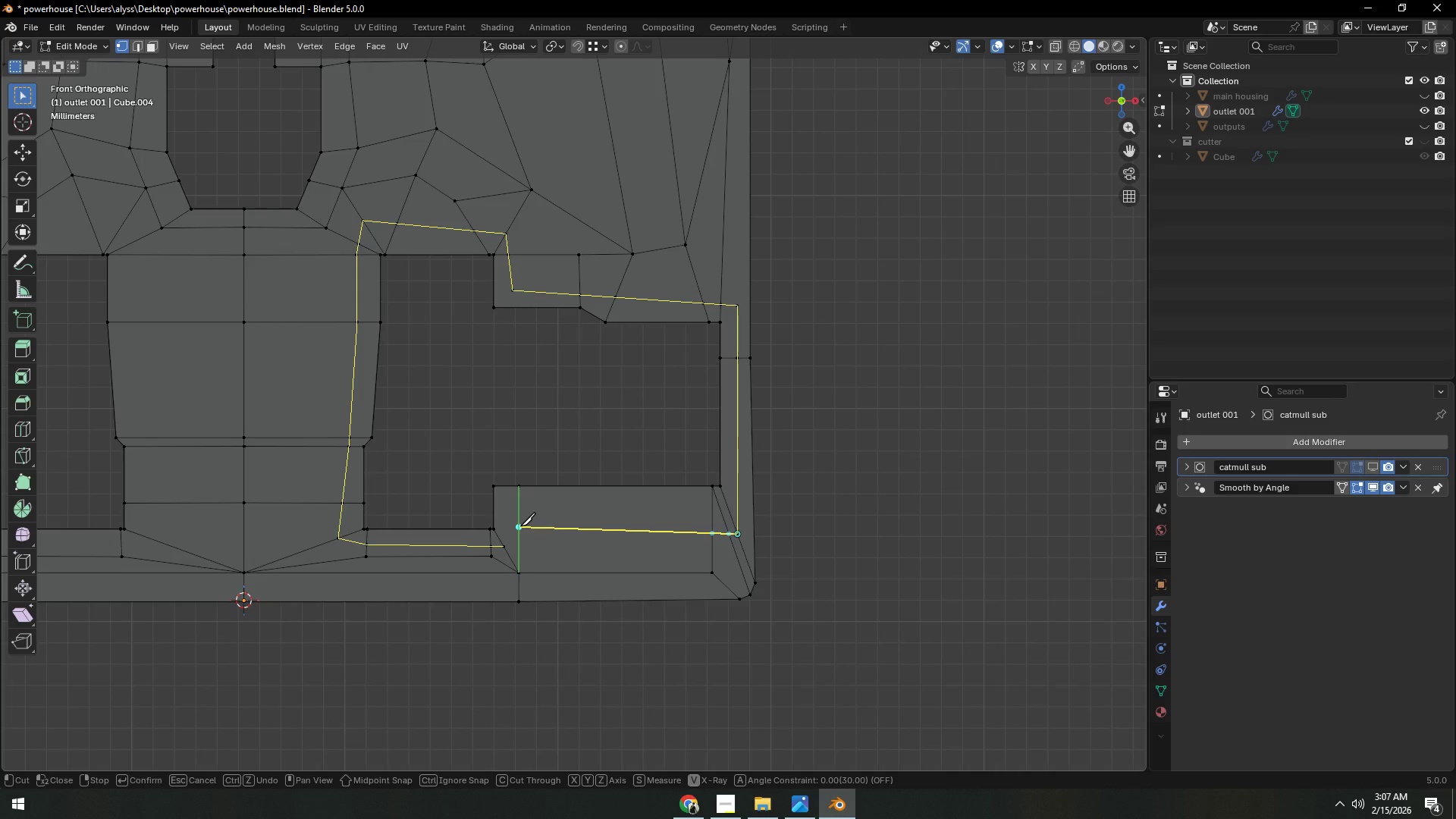 
wait(7.45)
 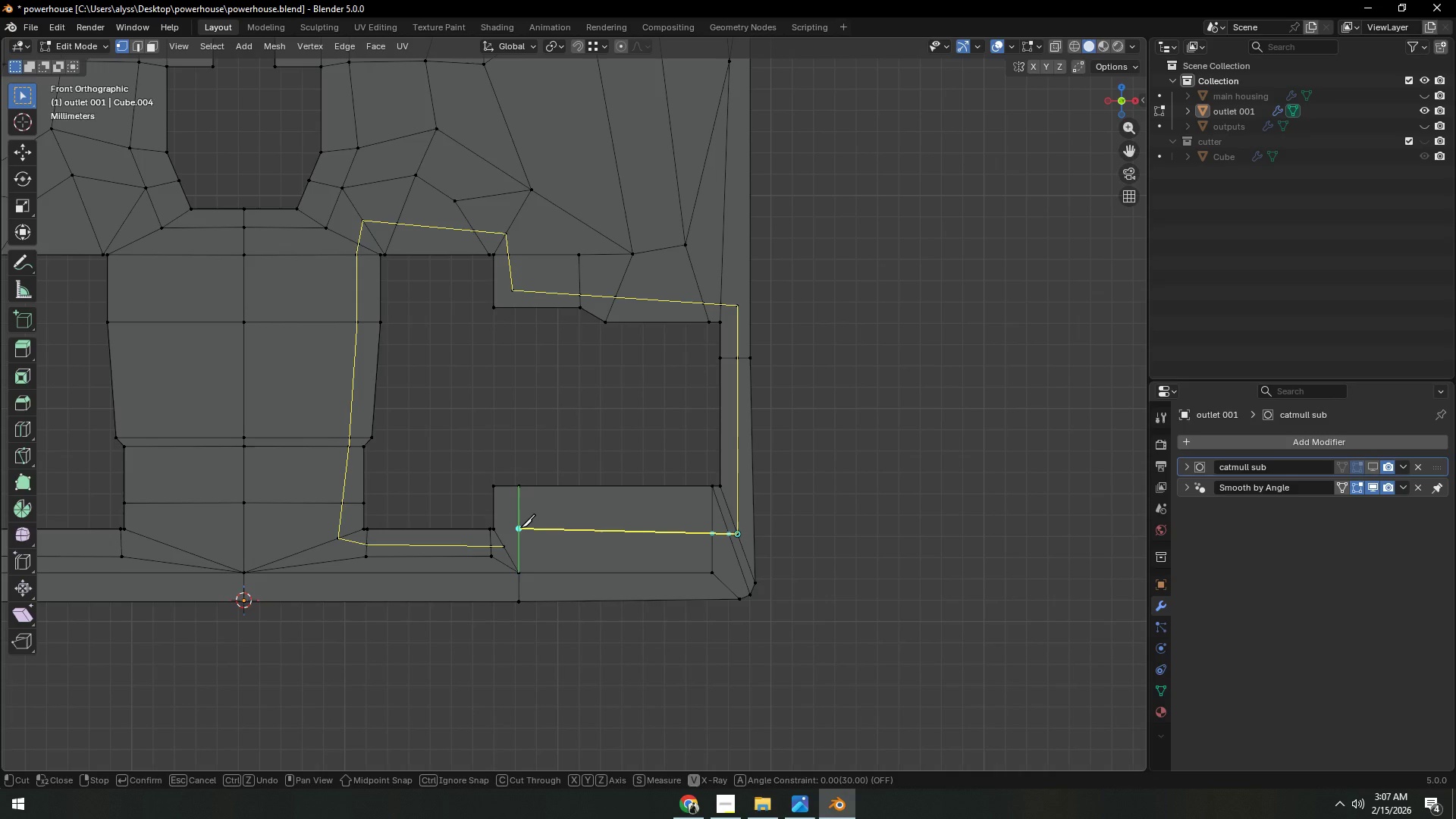 
left_click([520, 526])
 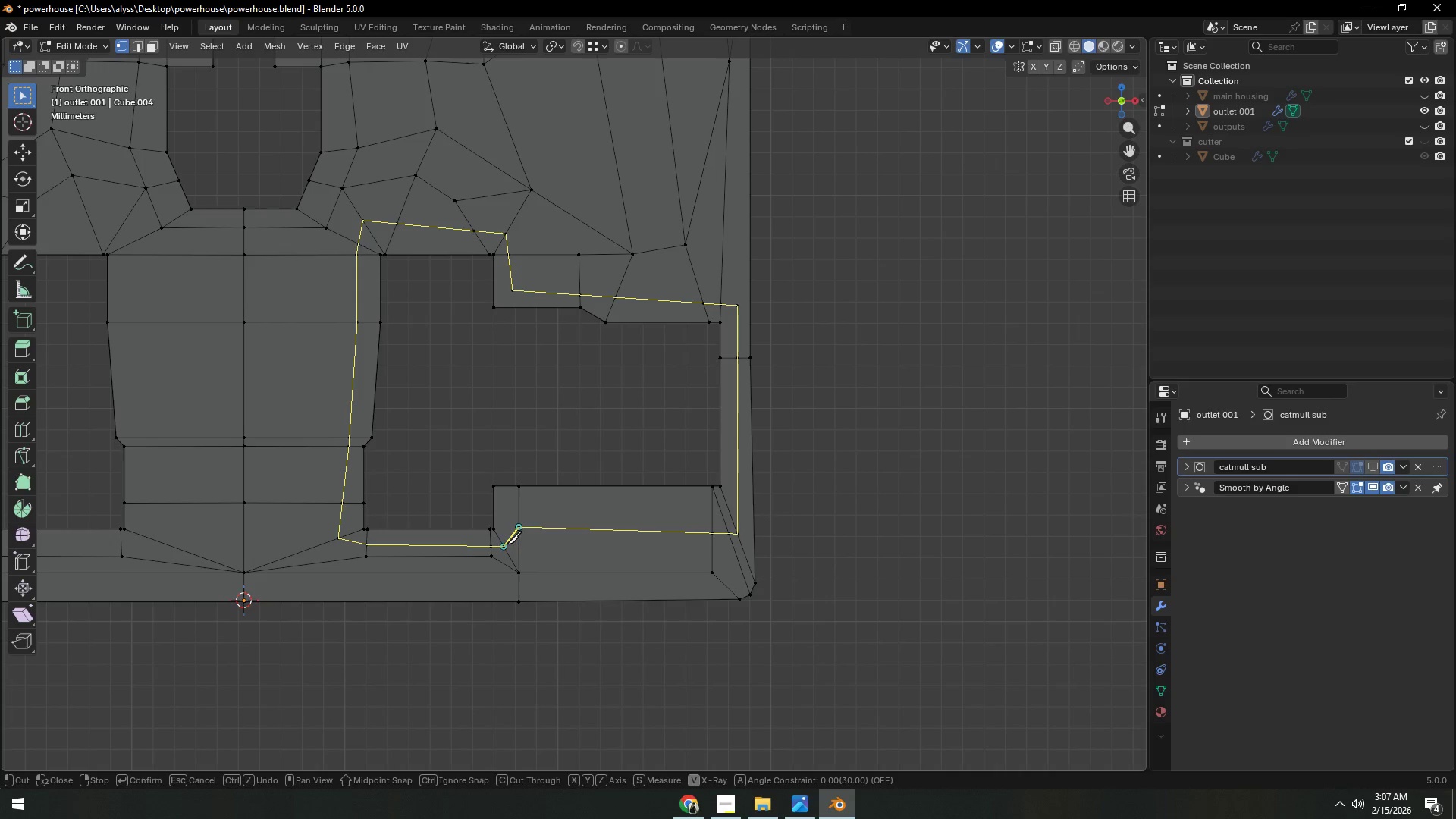 
left_click([506, 544])
 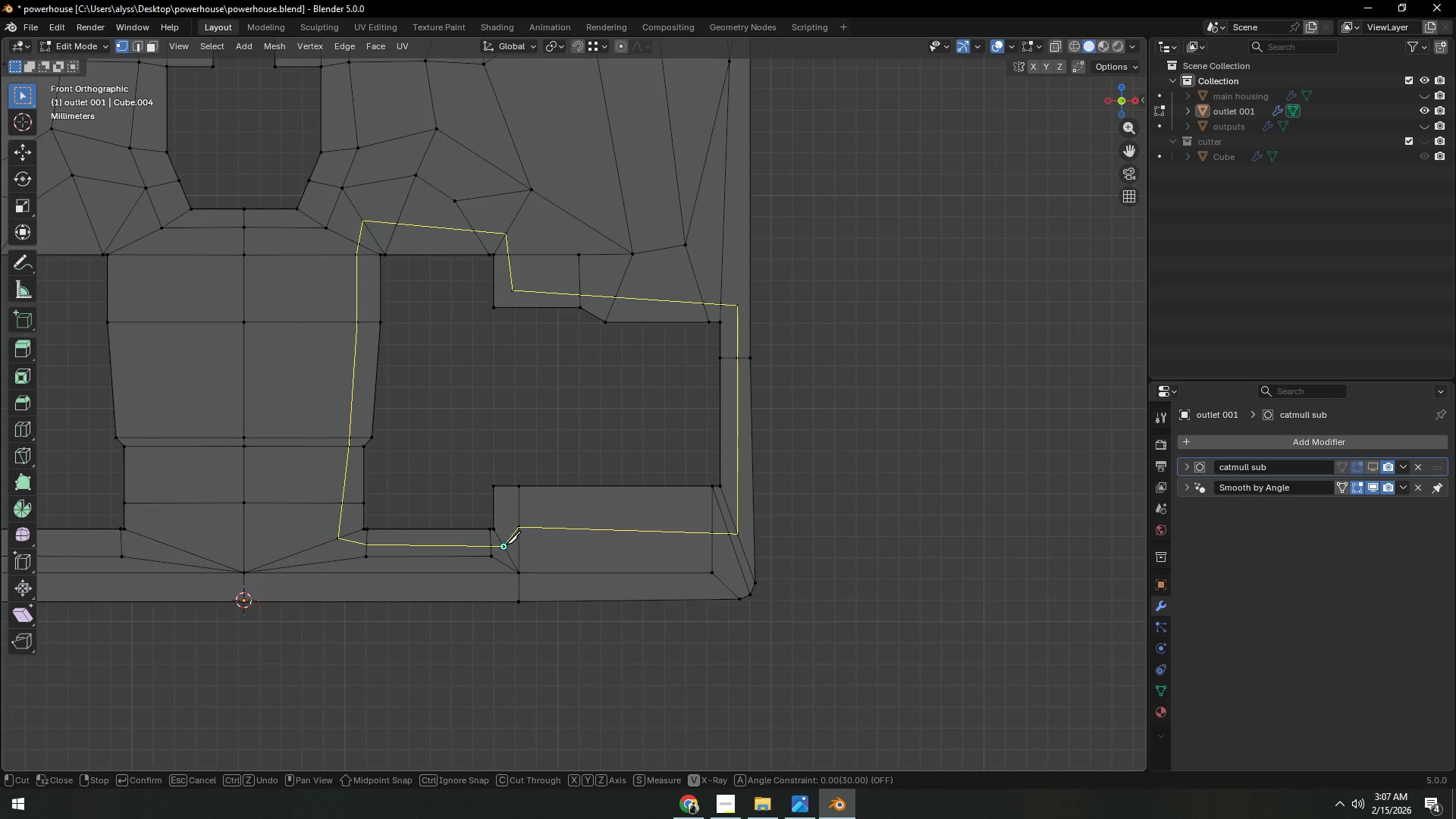 
key(Space)
 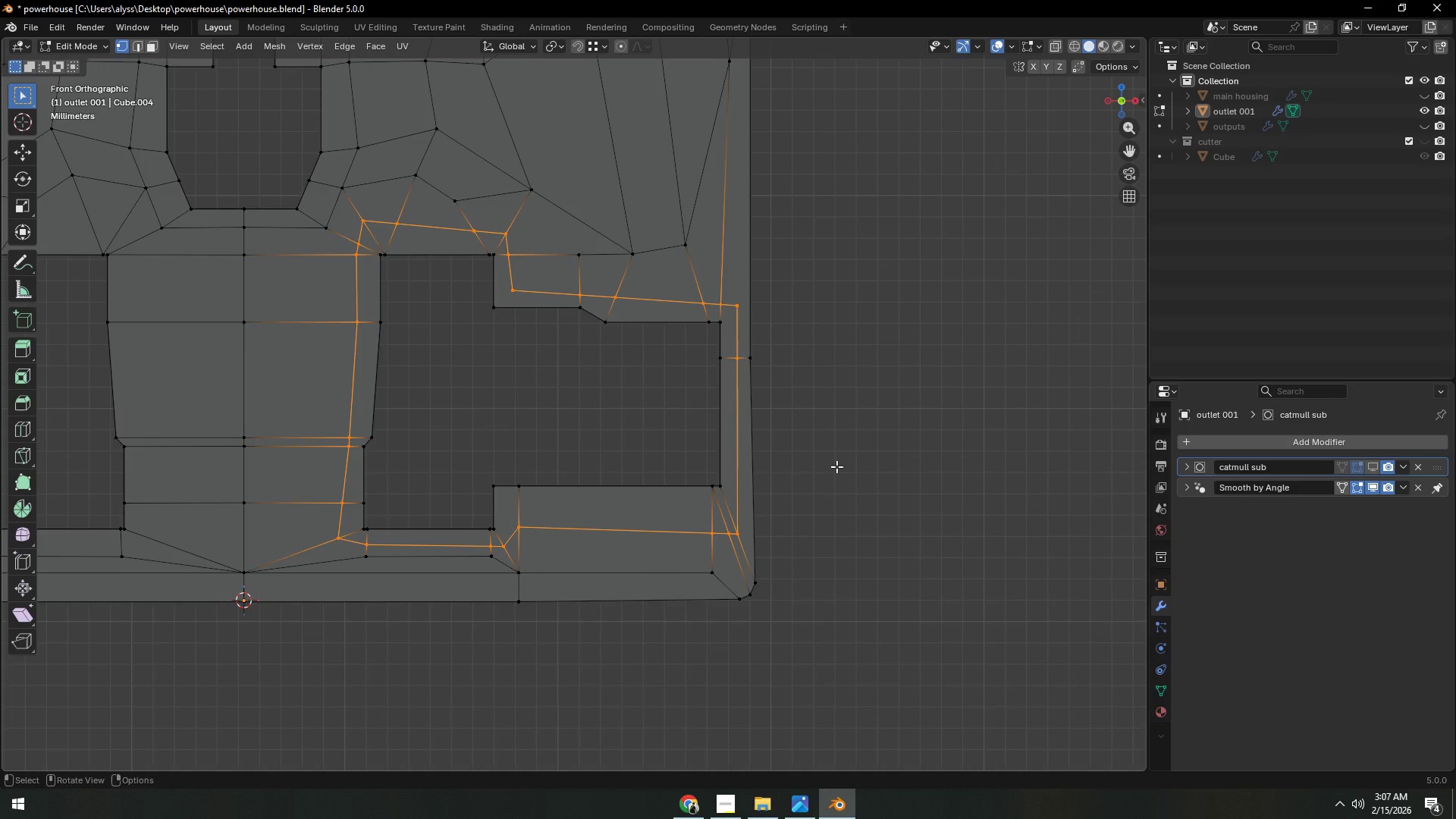 
left_click([836, 466])
 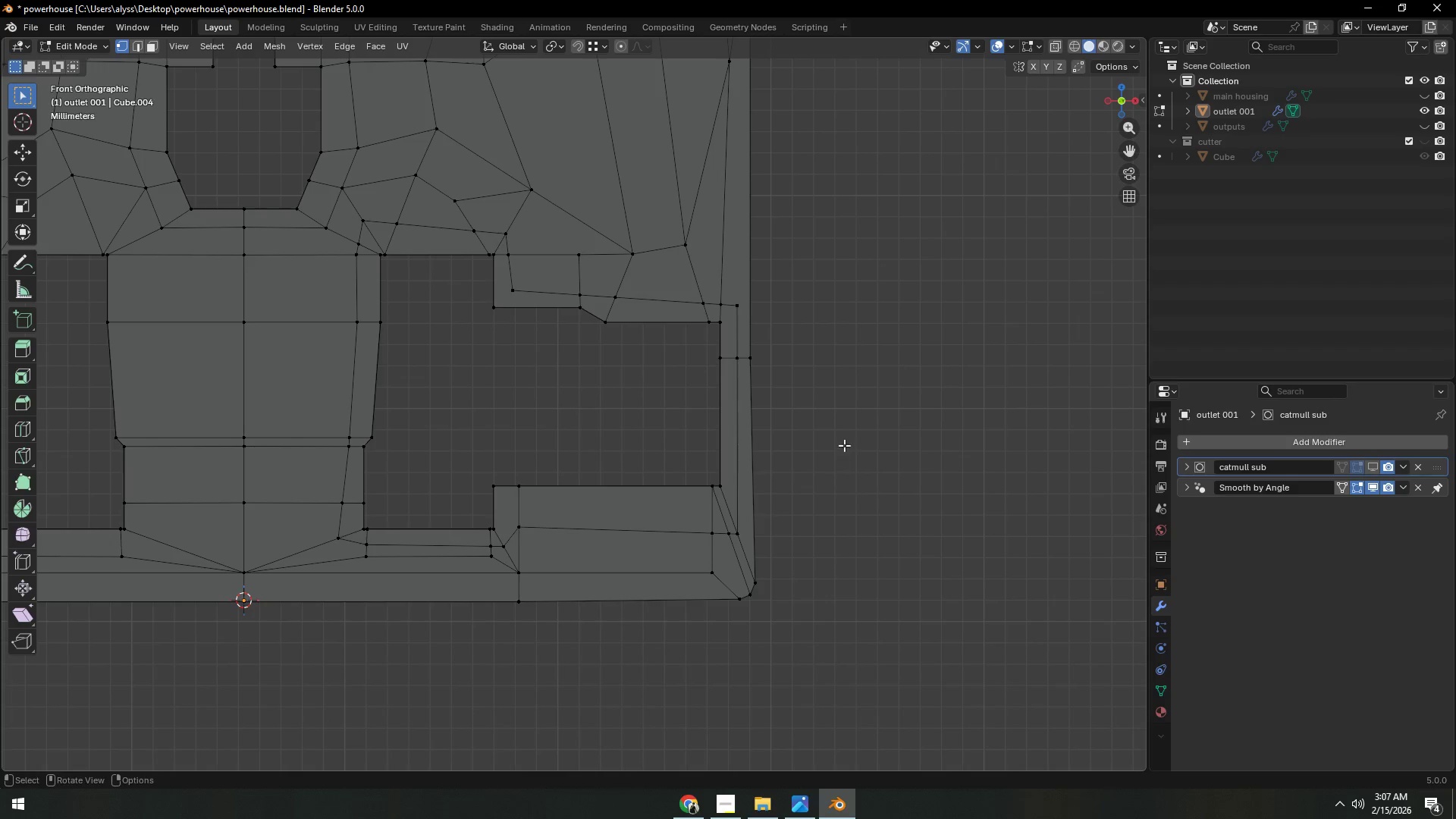 
hold_key(key=ShiftLeft, duration=0.39)
 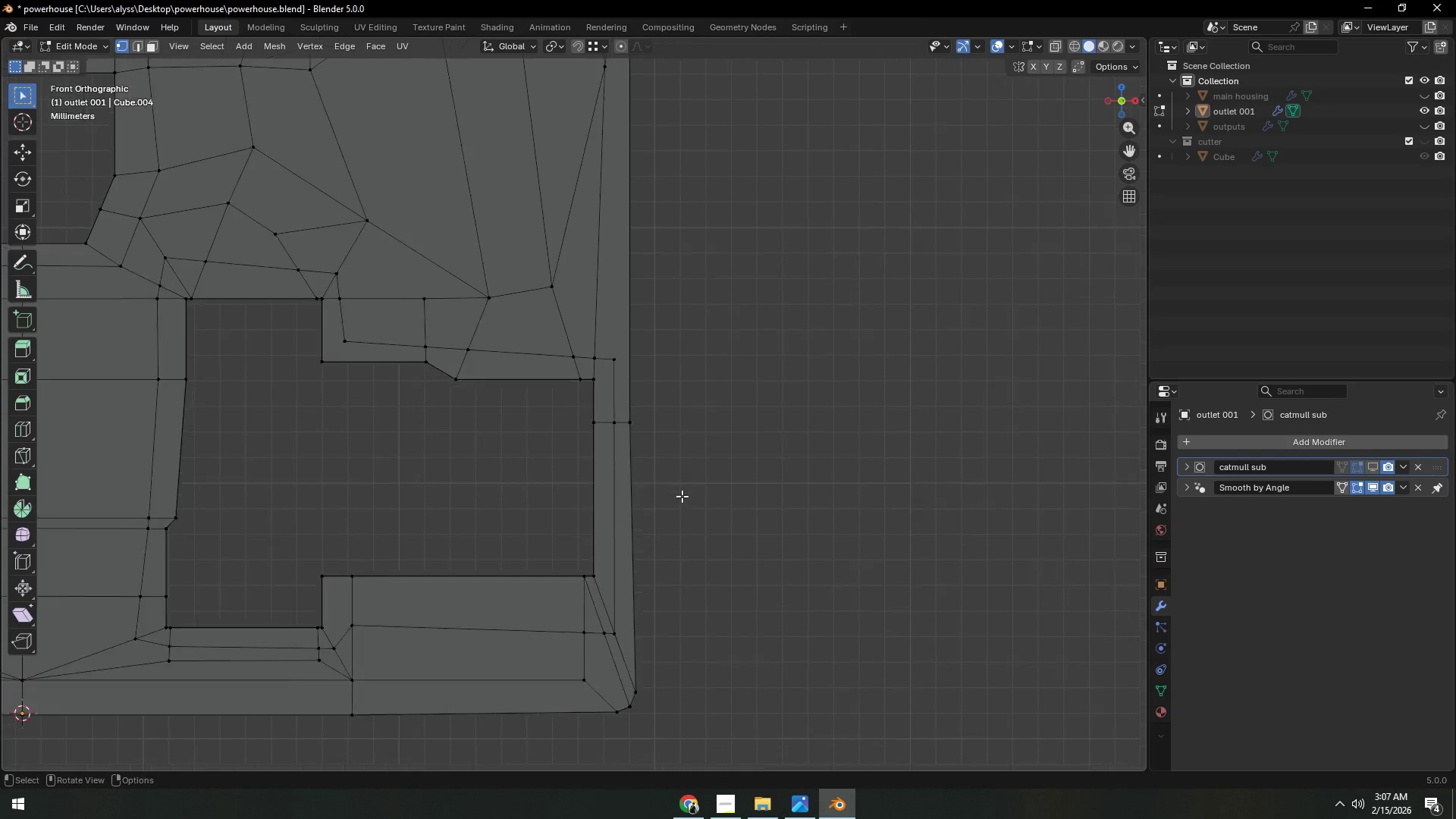 
scroll: coordinate [682, 496], scroll_direction: up, amount: 3.0
 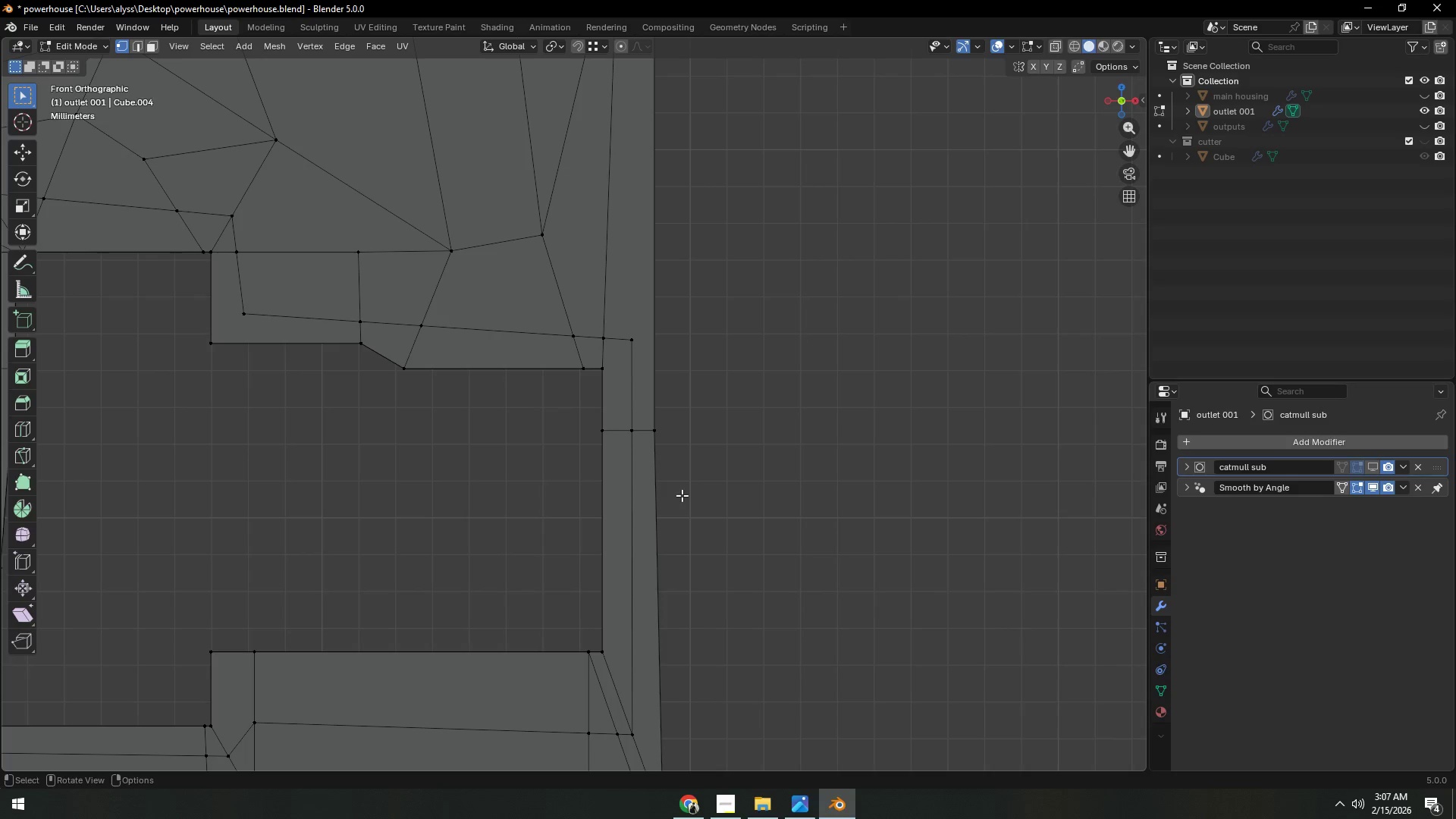 
hold_key(key=ShiftLeft, duration=0.41)
 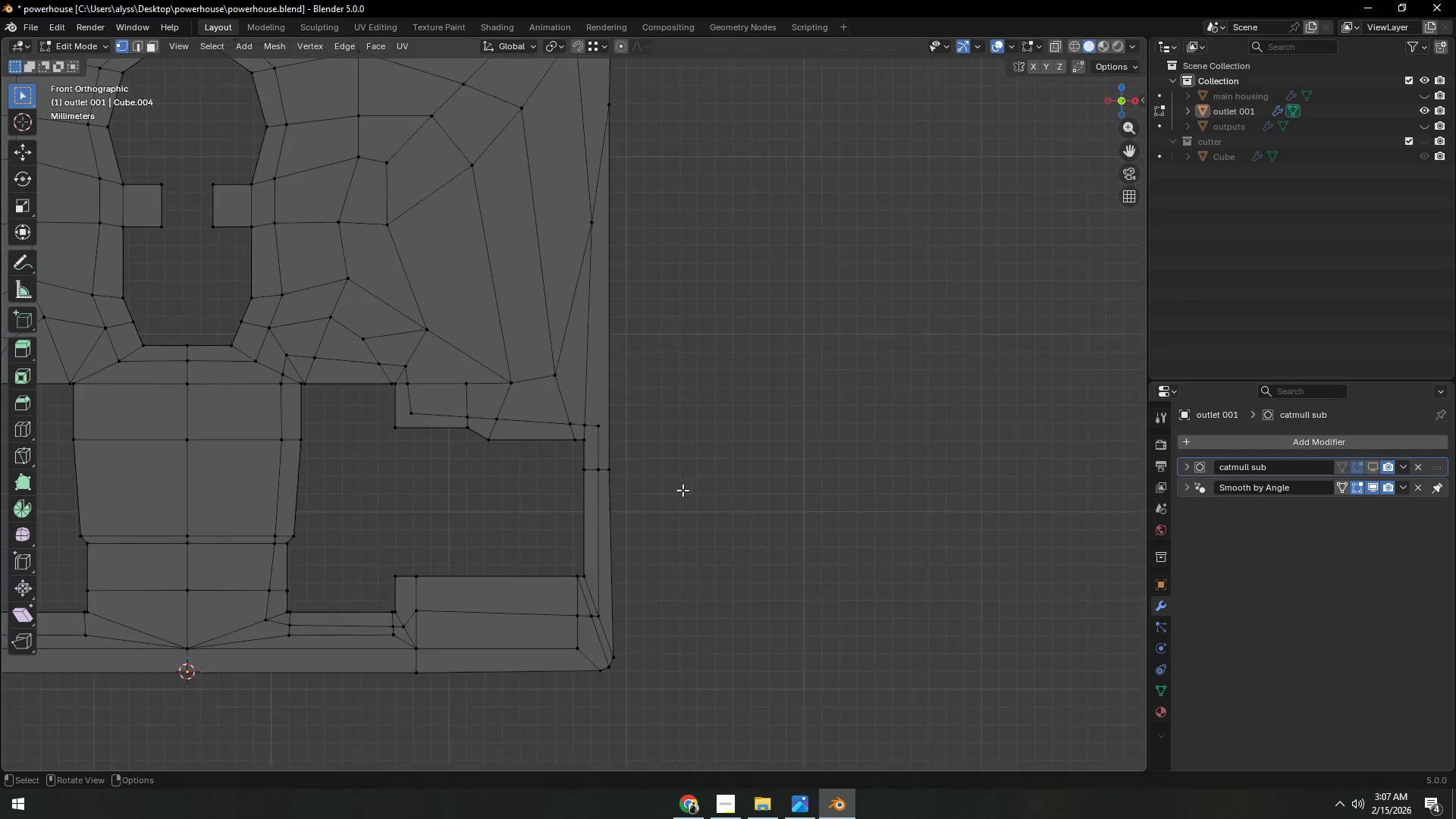 
scroll: coordinate [686, 481], scroll_direction: down, amount: 5.0
 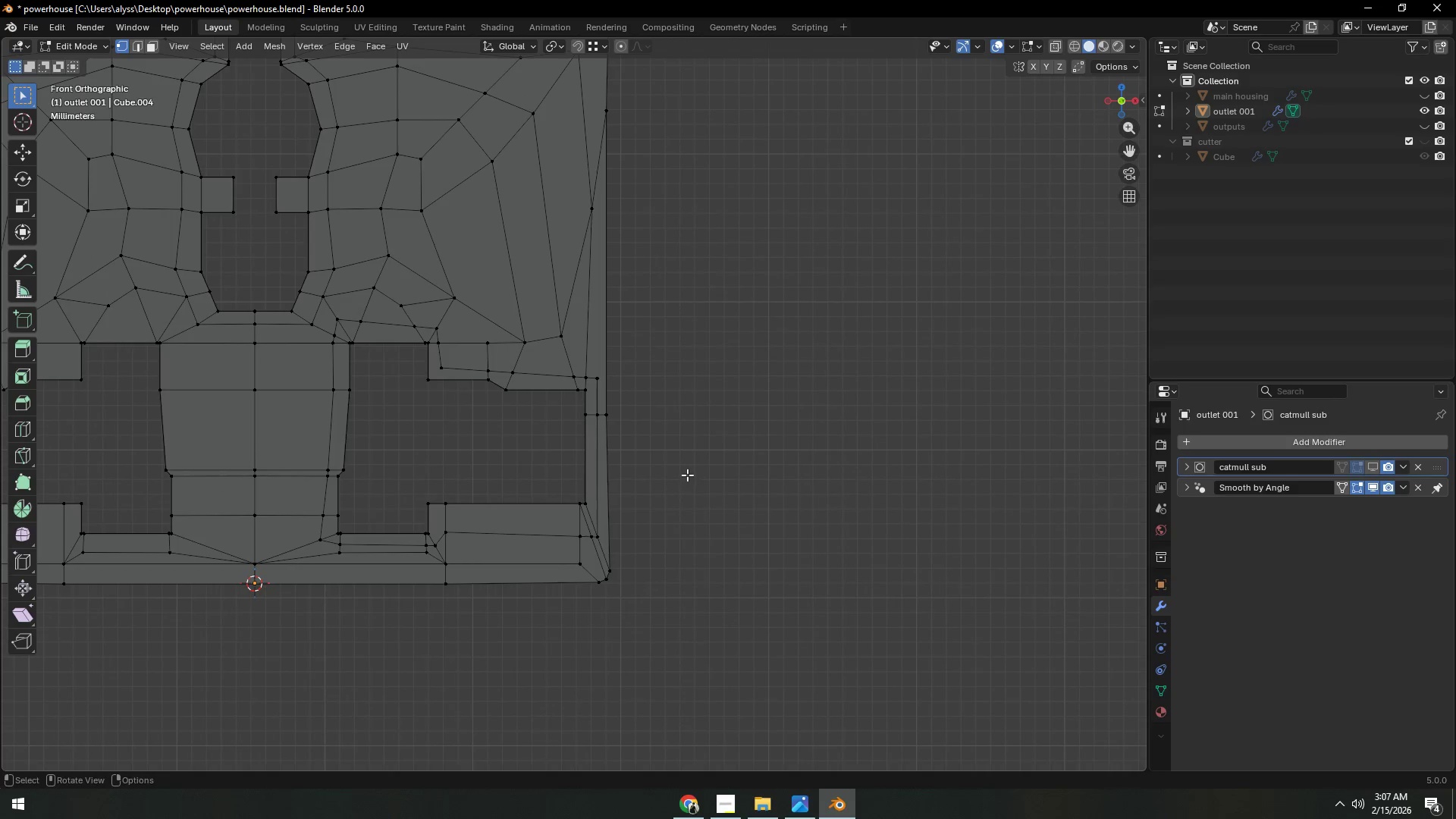 
scroll: coordinate [682, 490], scroll_direction: up, amount: 4.0
 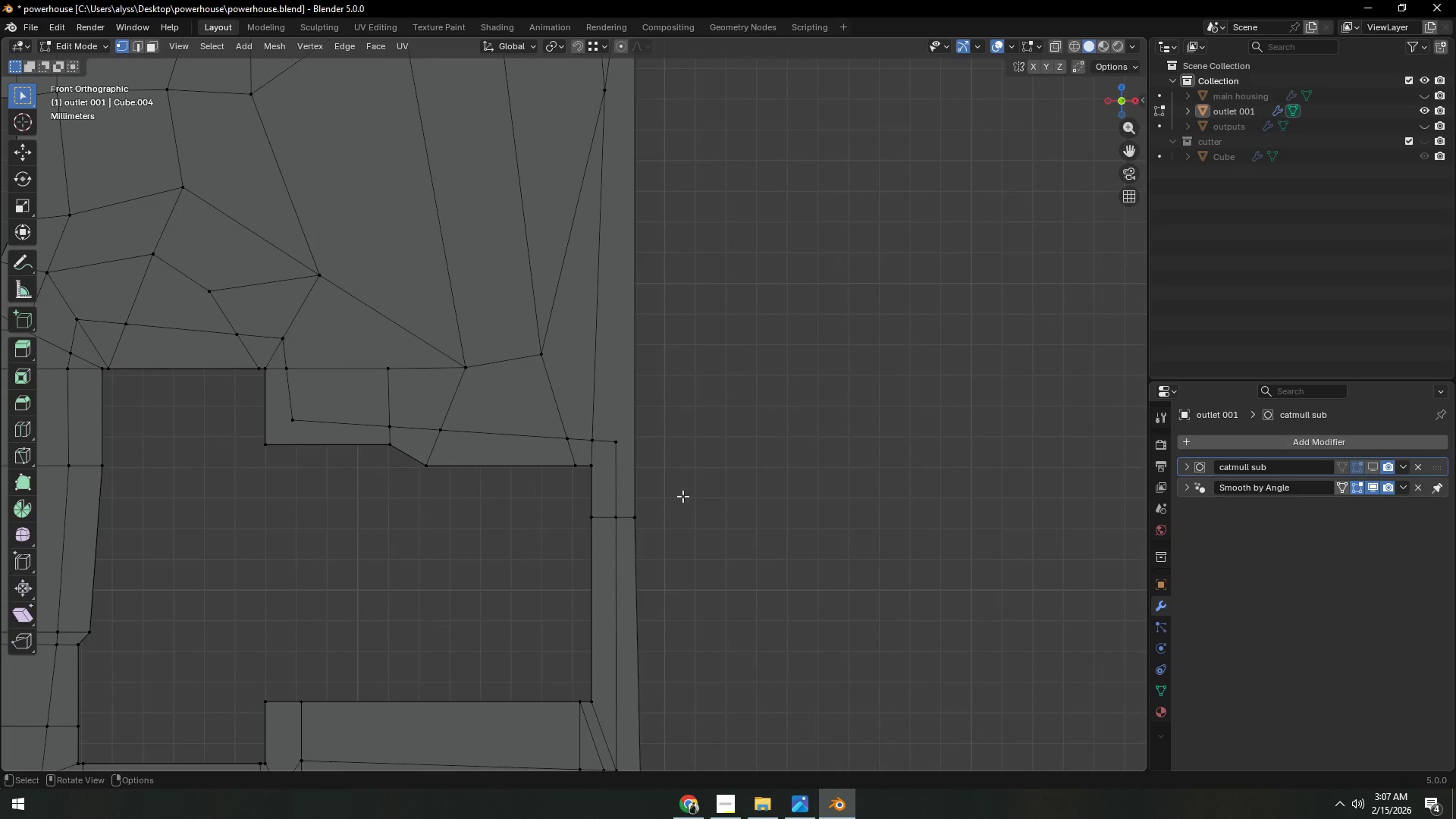 
wait(8.74)
 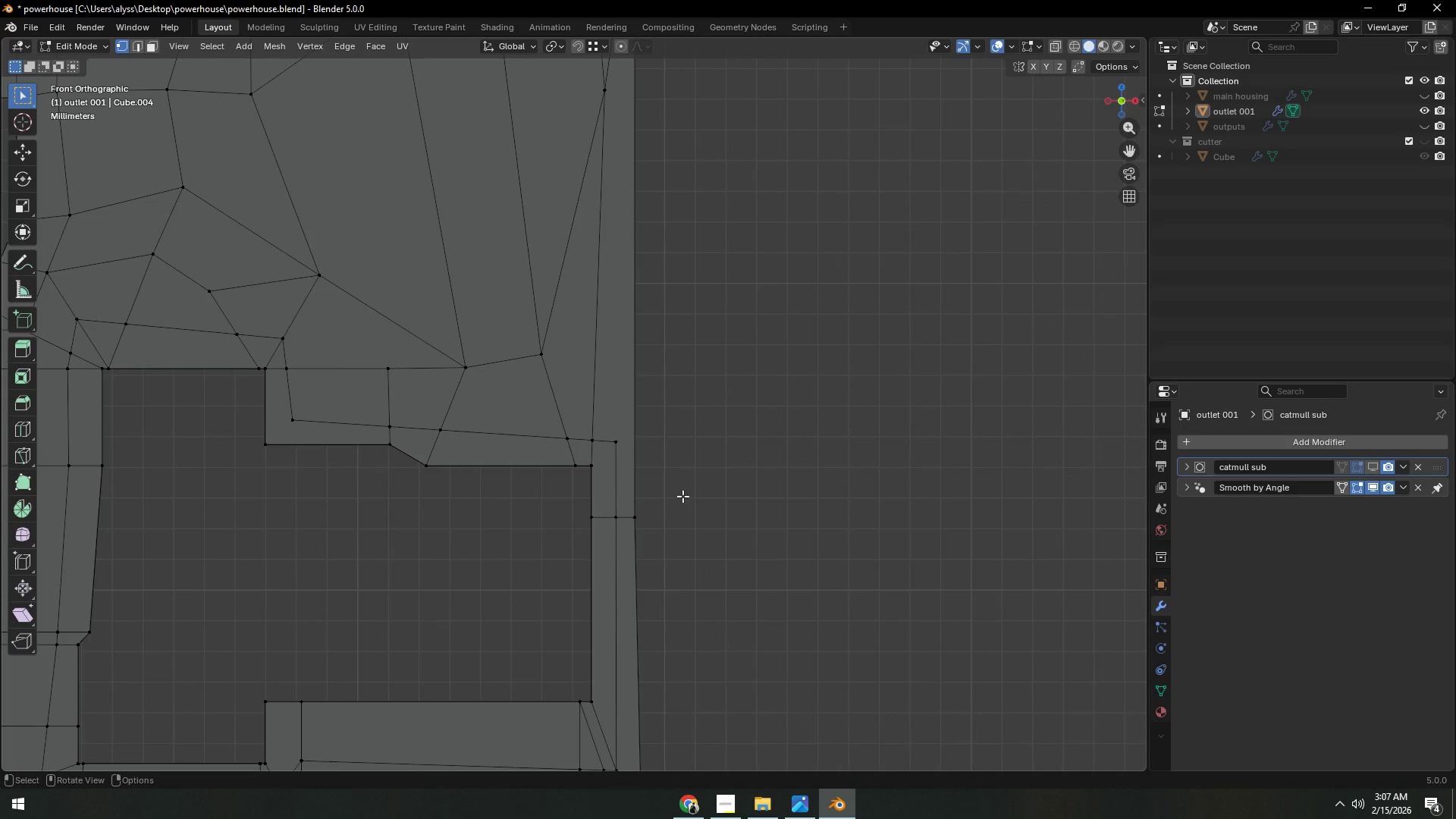 
scroll: coordinate [682, 496], scroll_direction: up, amount: 4.0
 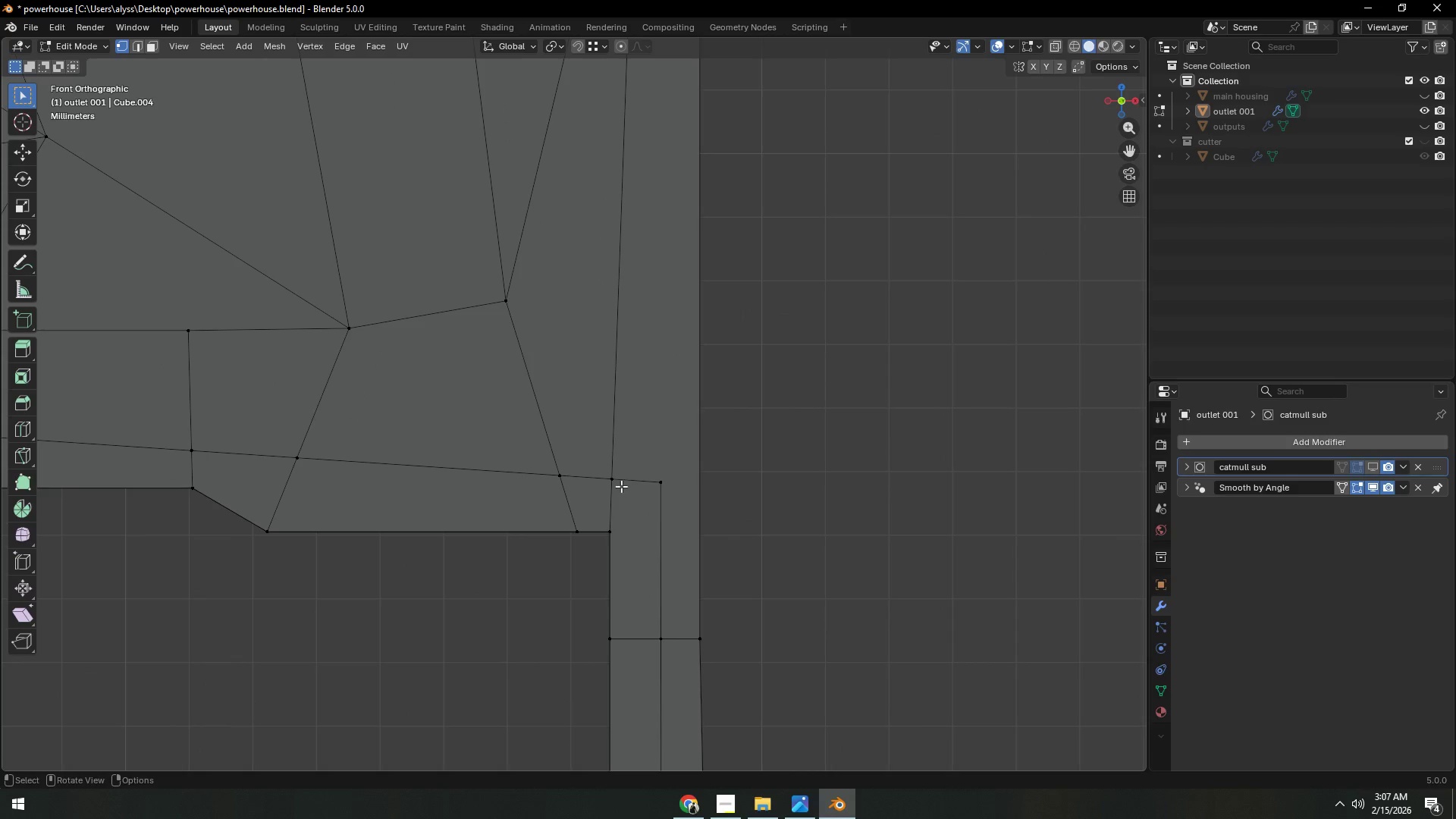 
left_click([617, 482])
 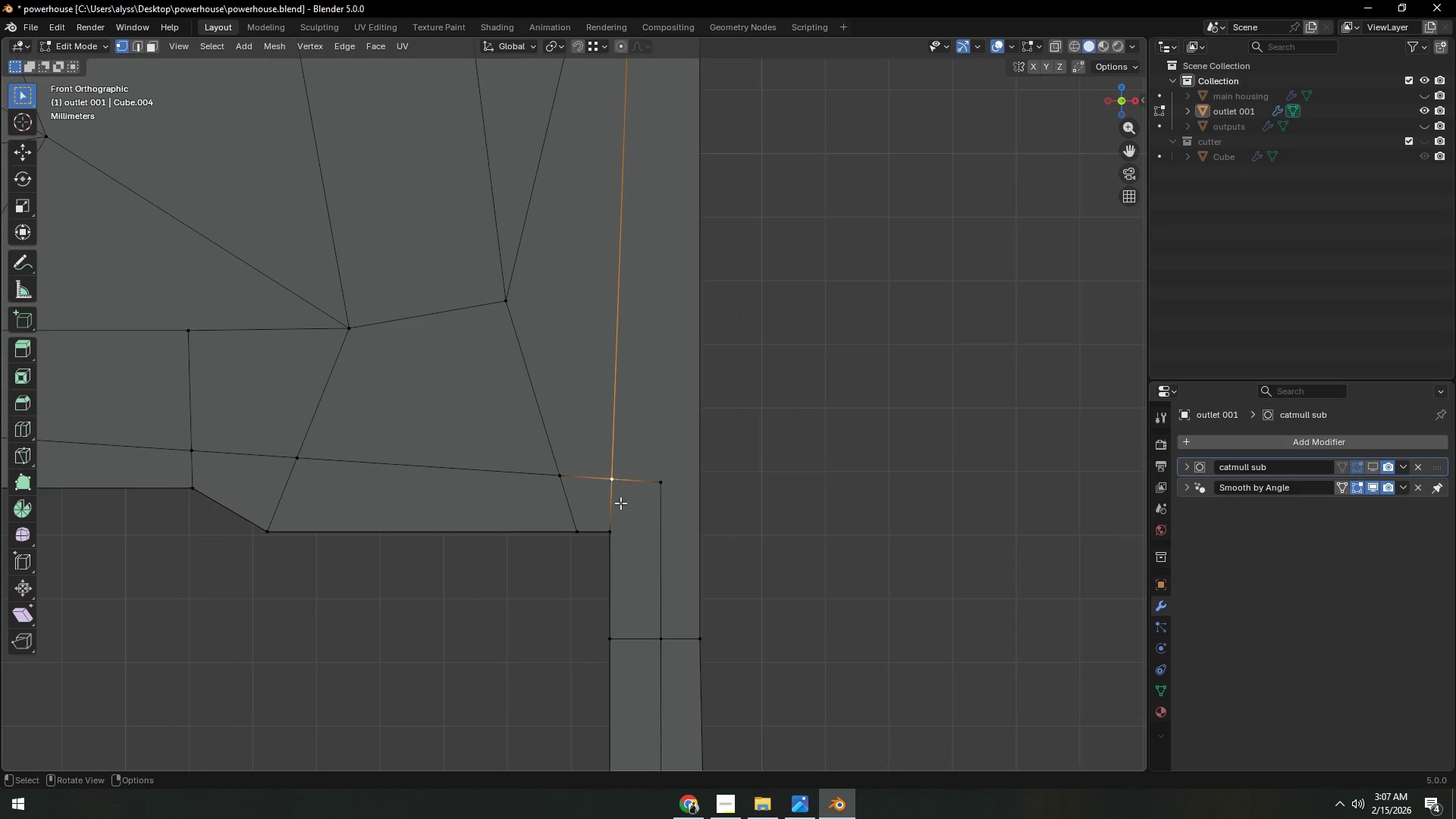 
hold_key(key=ShiftLeft, duration=0.34)
 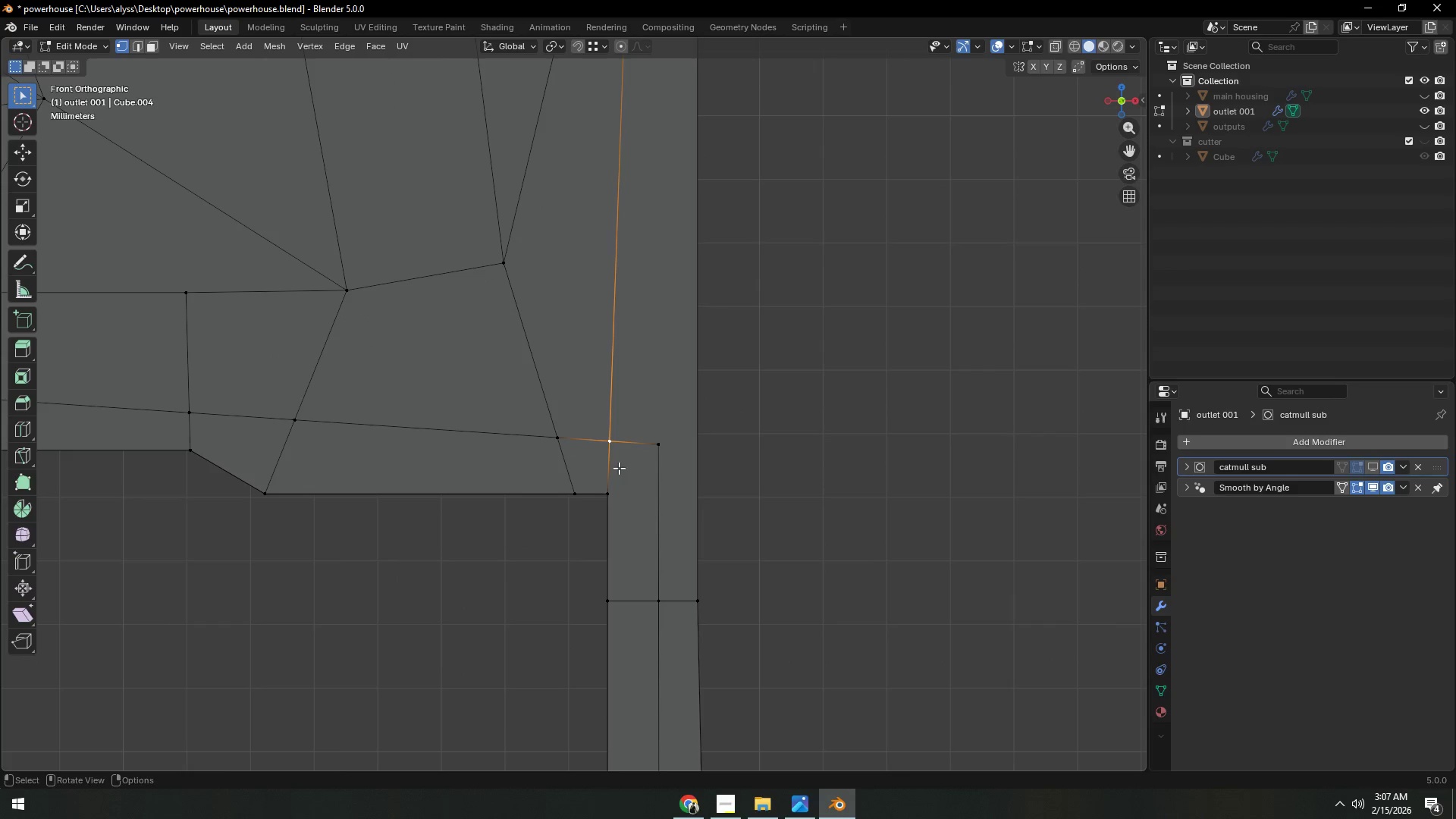 
type(gg)
 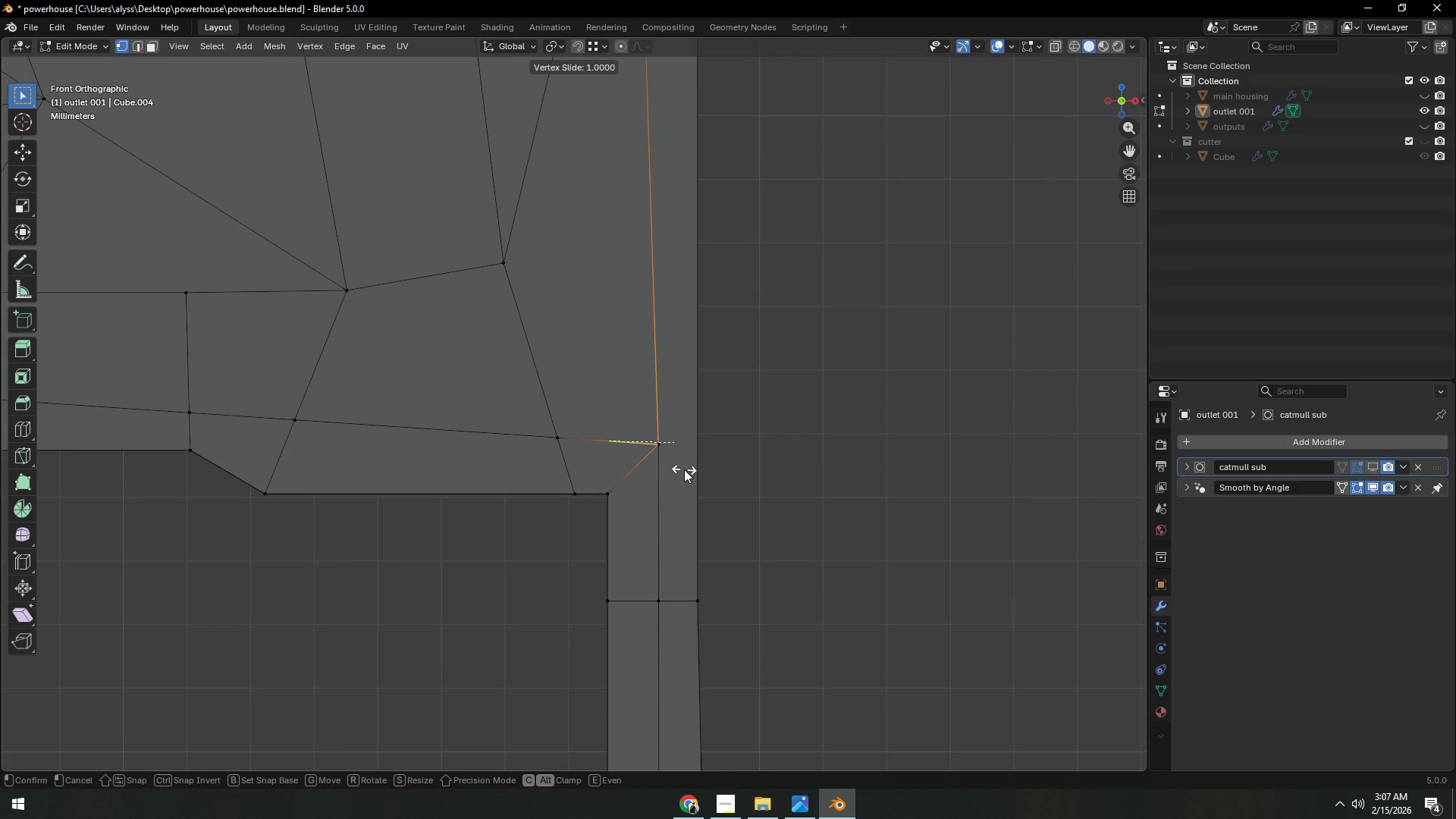 
right_click([684, 469])
 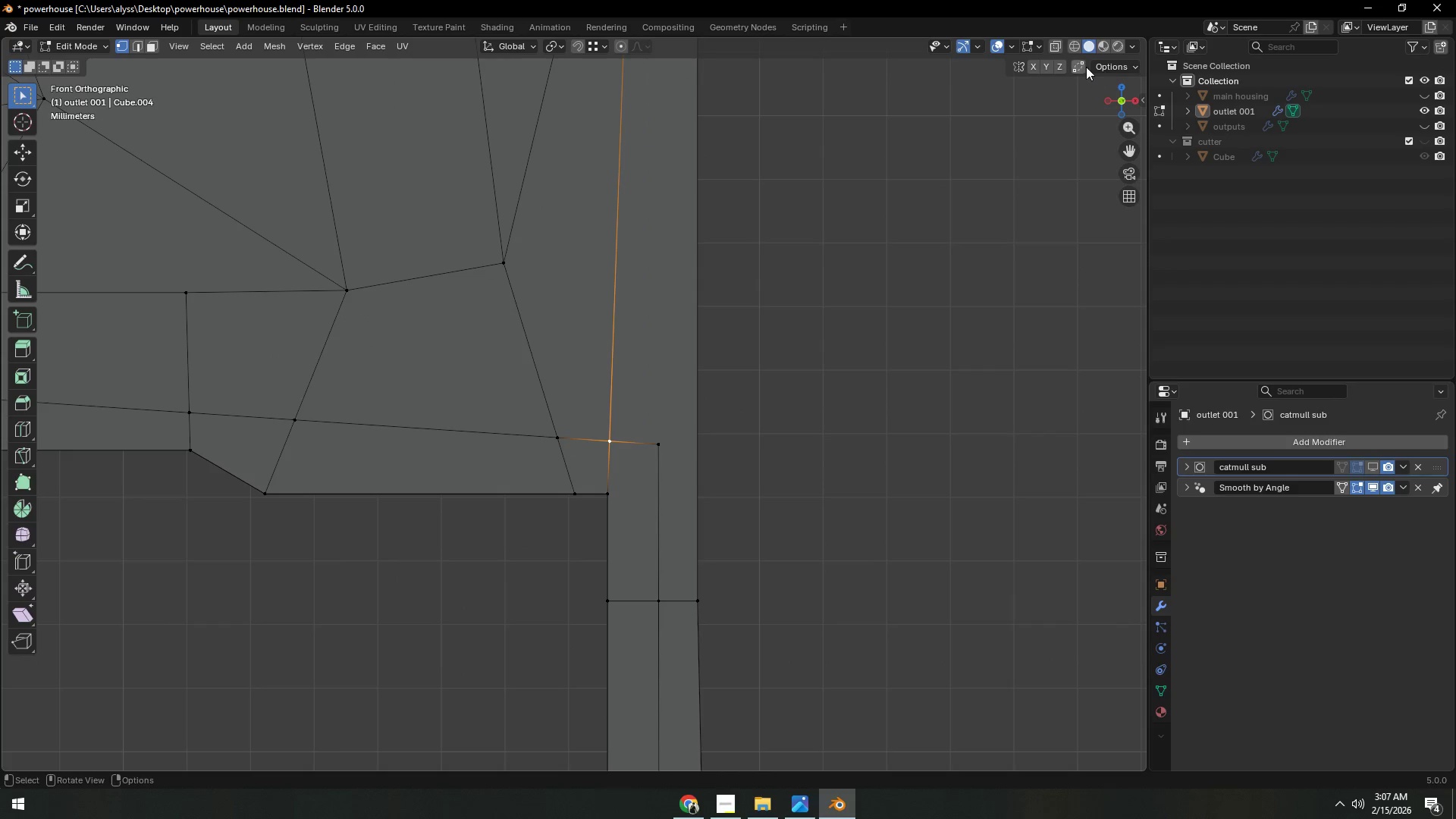 
left_click([1083, 67])
 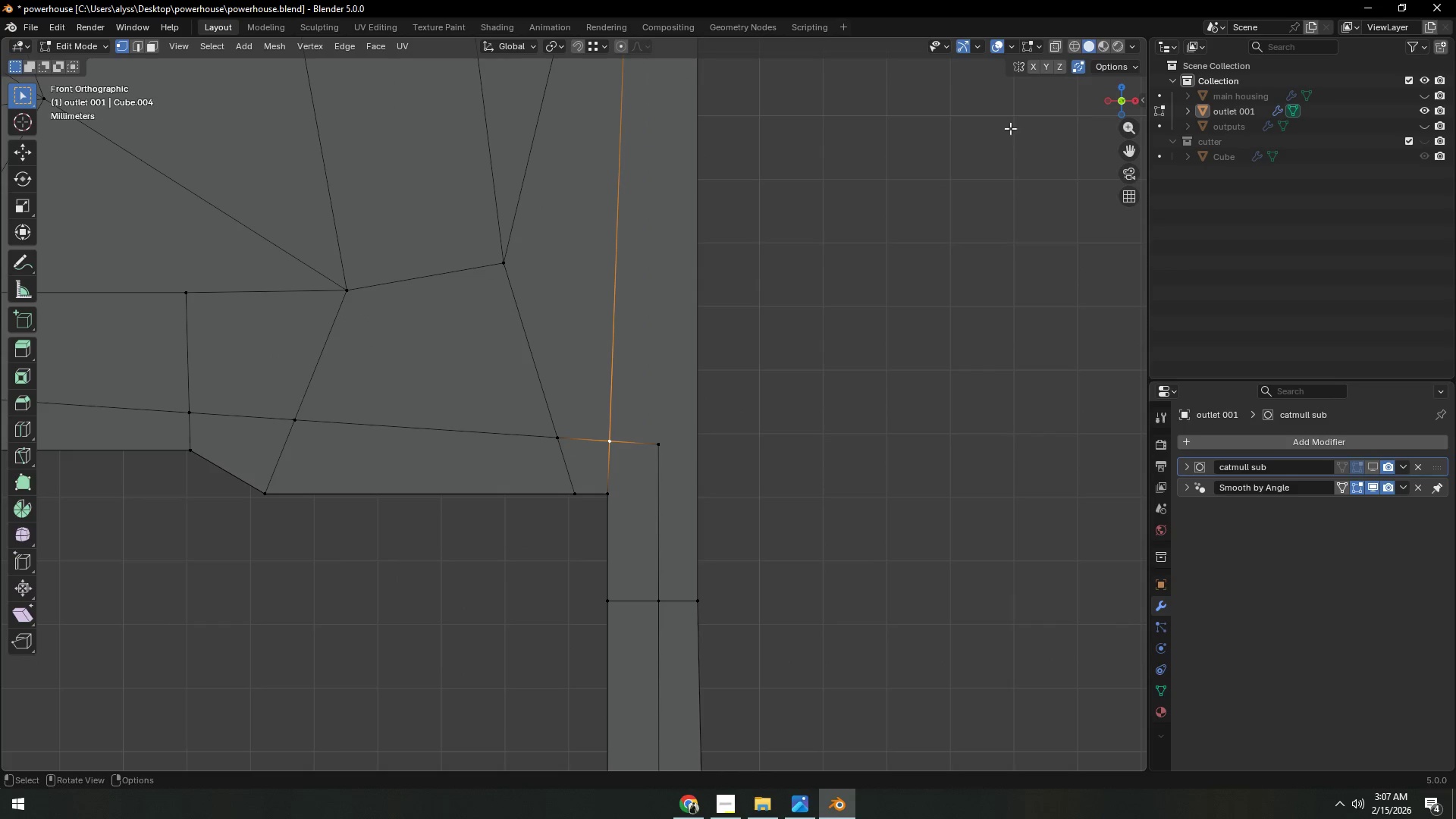 
left_click([1119, 68])
 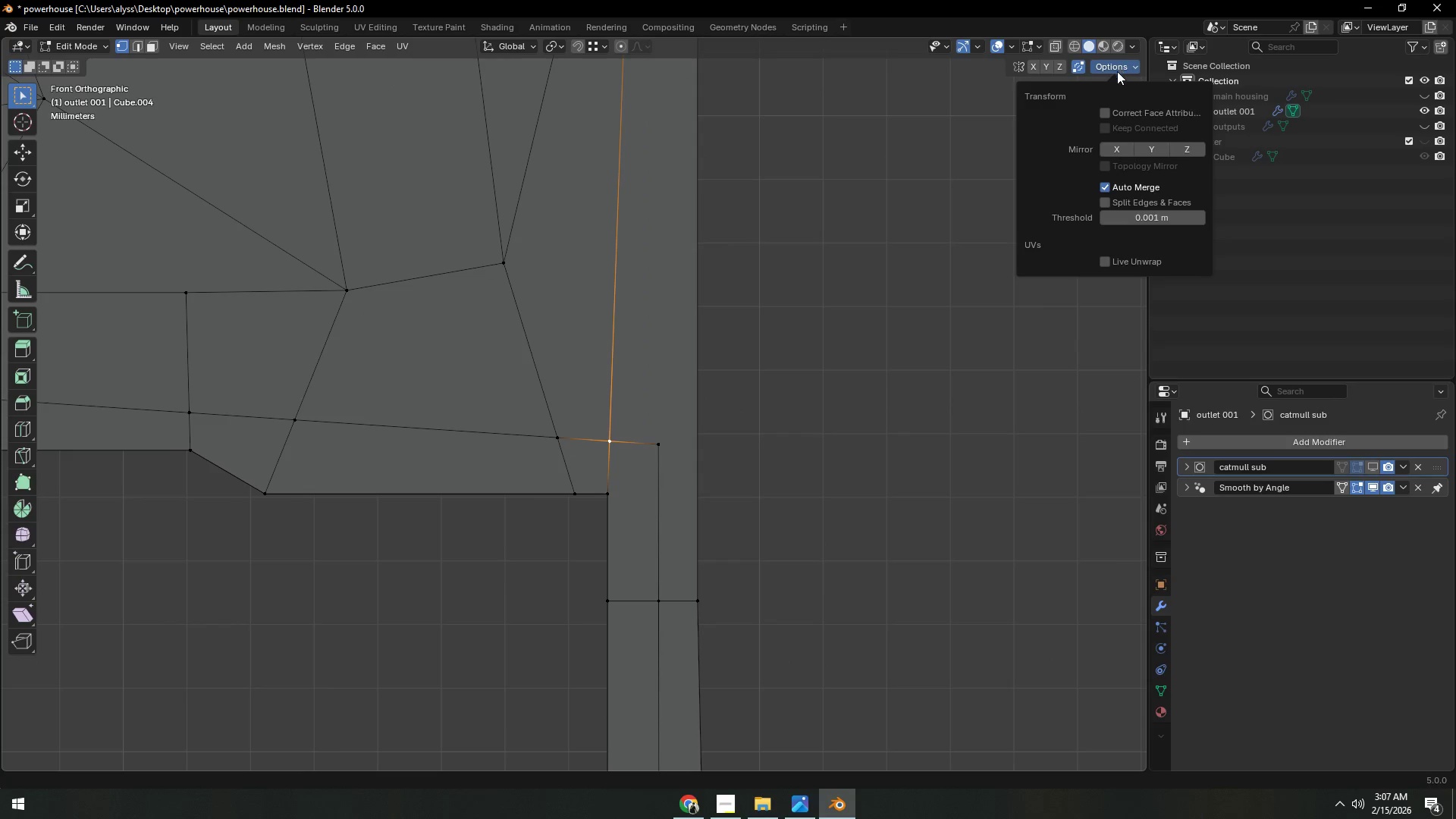 
mouse_move([1114, 215])
 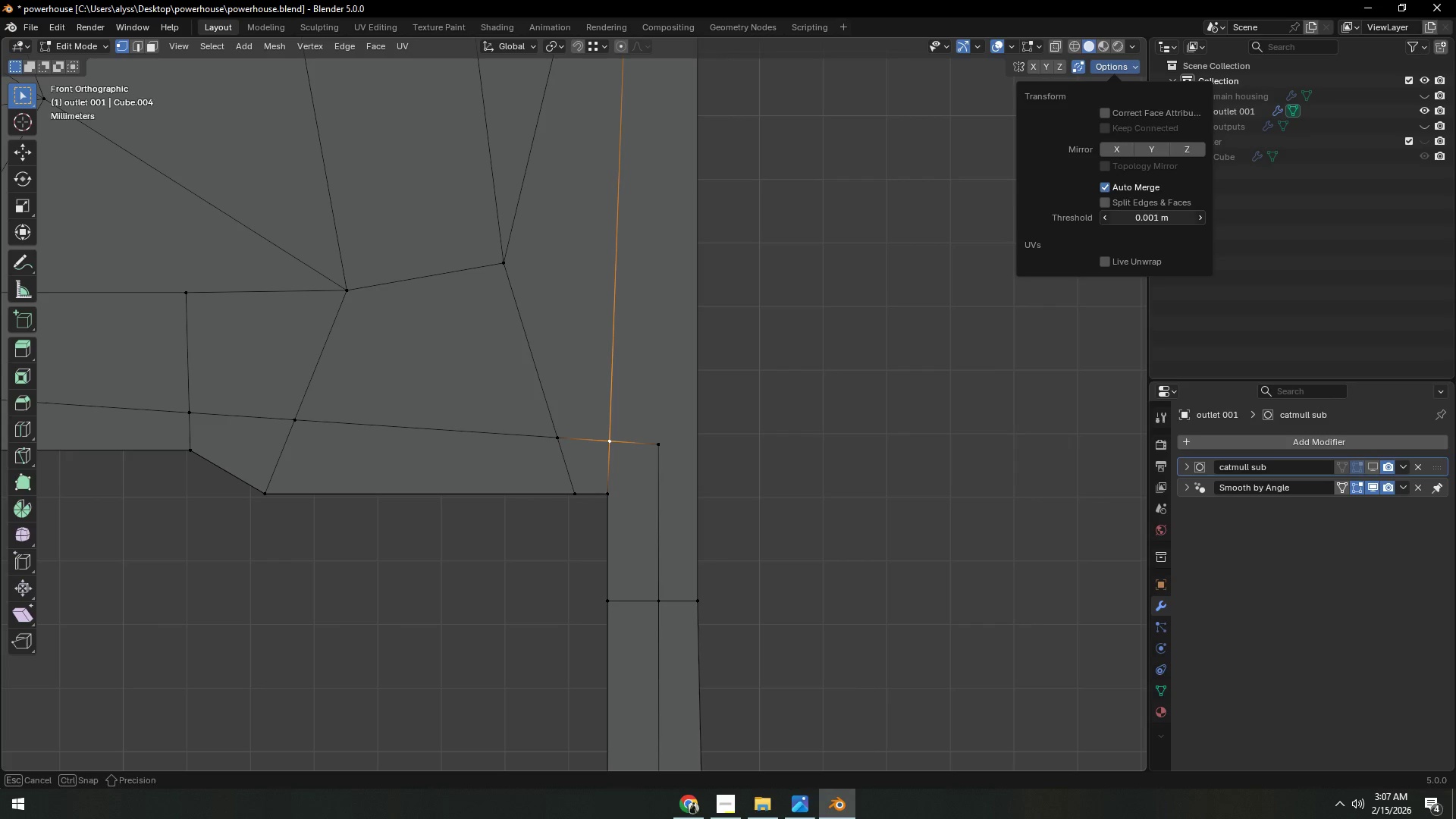 
left_click([1115, 215])
 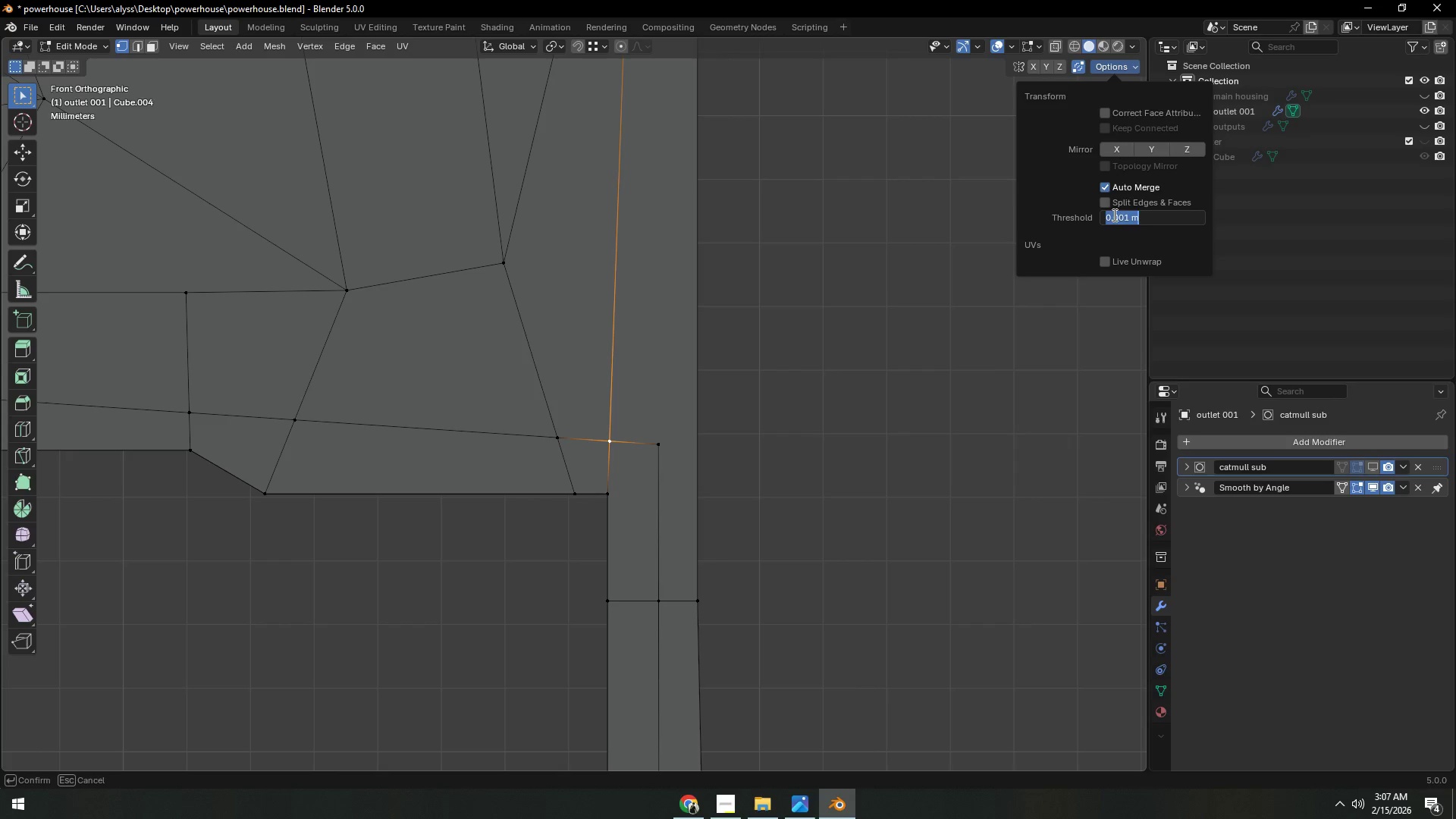 
key(NumpadDecimal)
 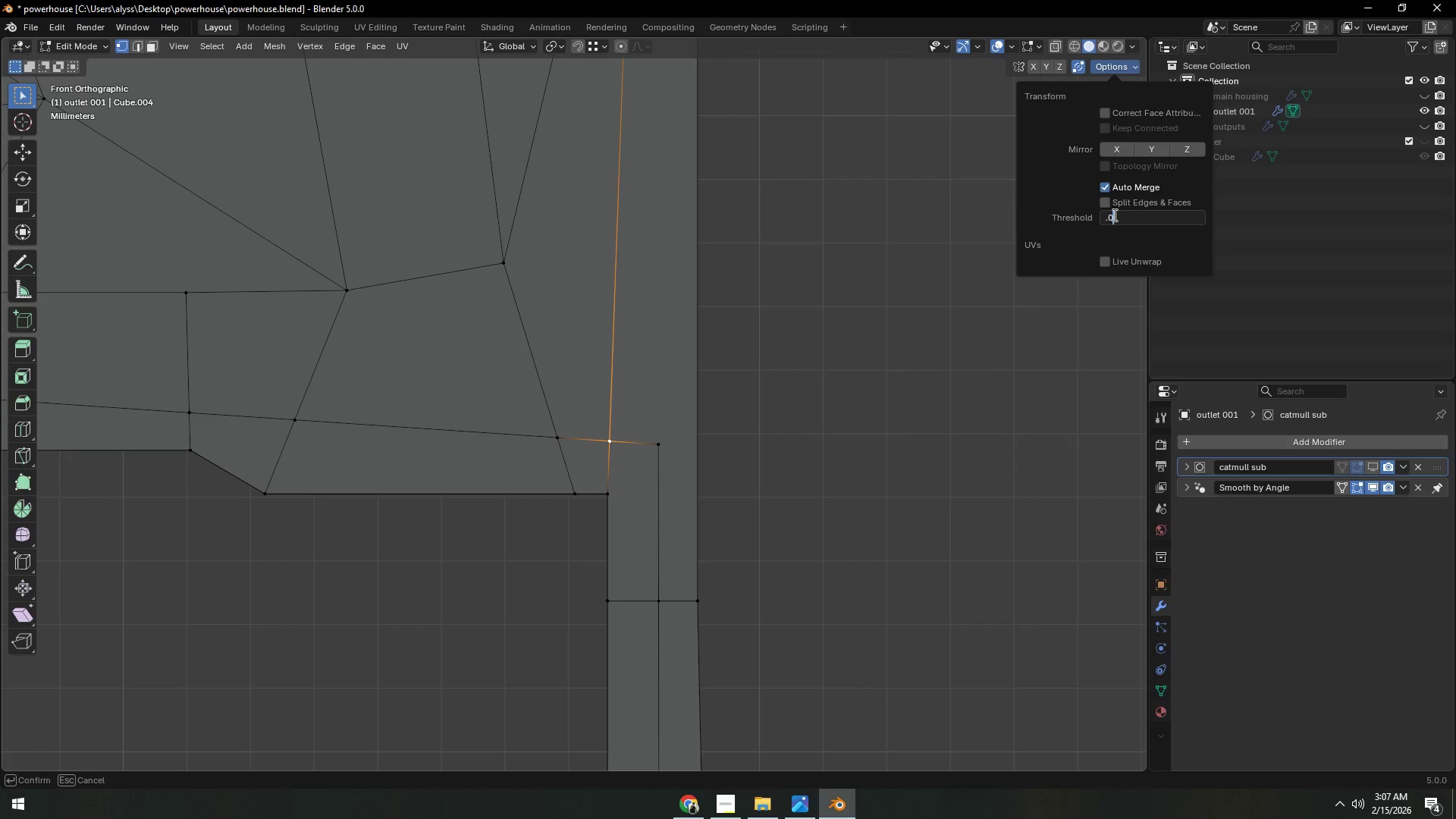 
key(Numpad0)
 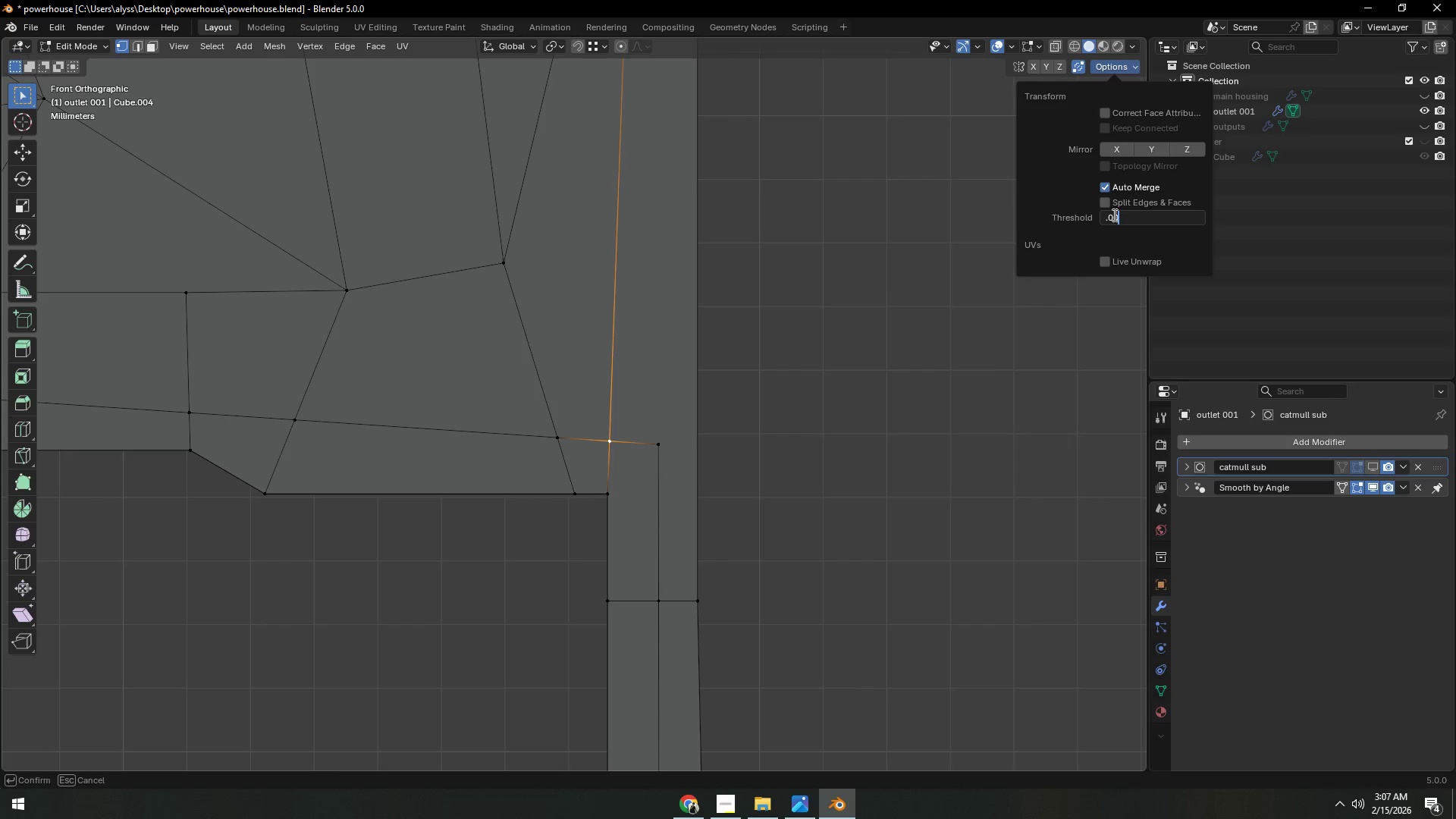 
key(Numpad0)
 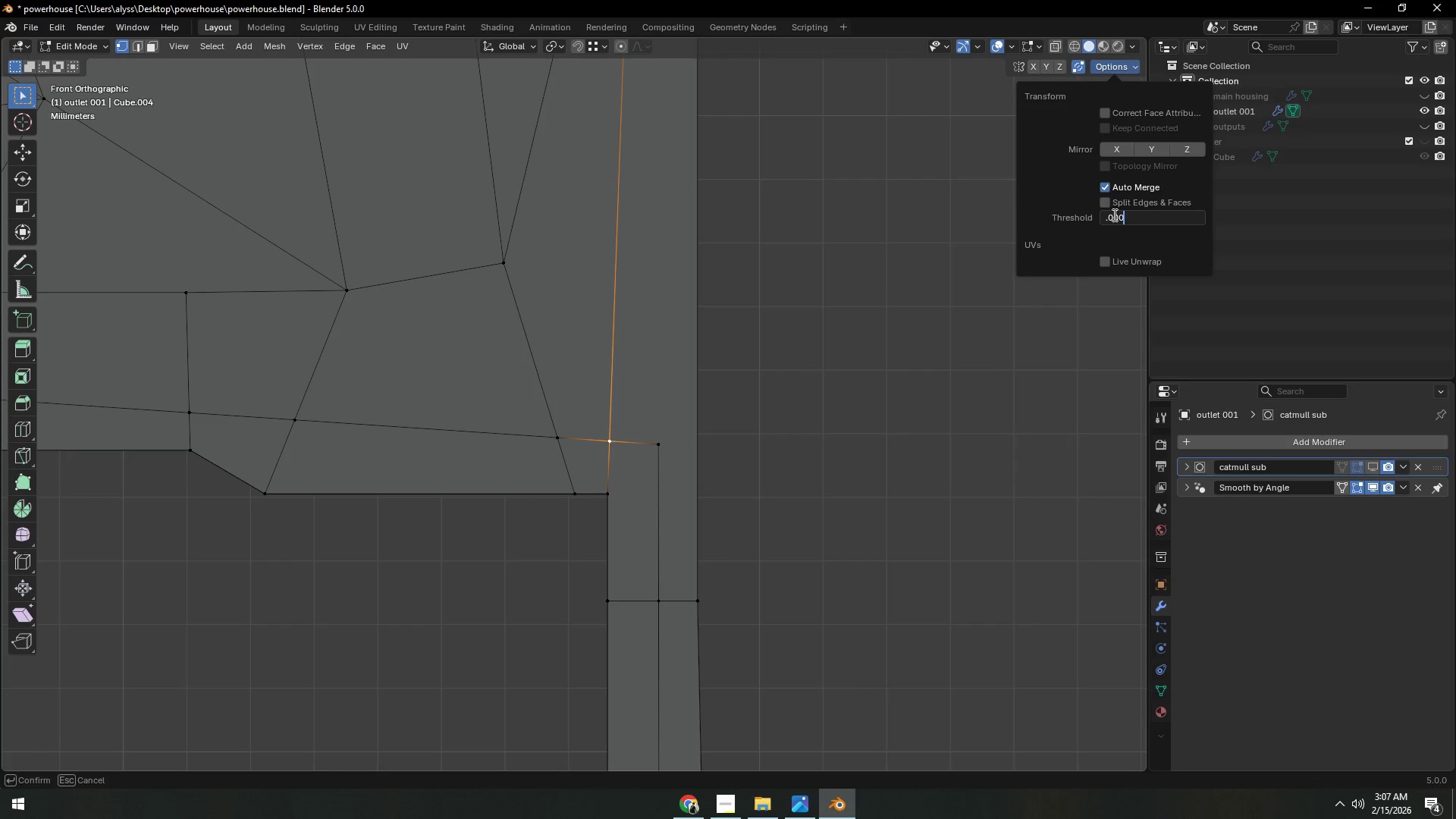 
key(Numpad0)
 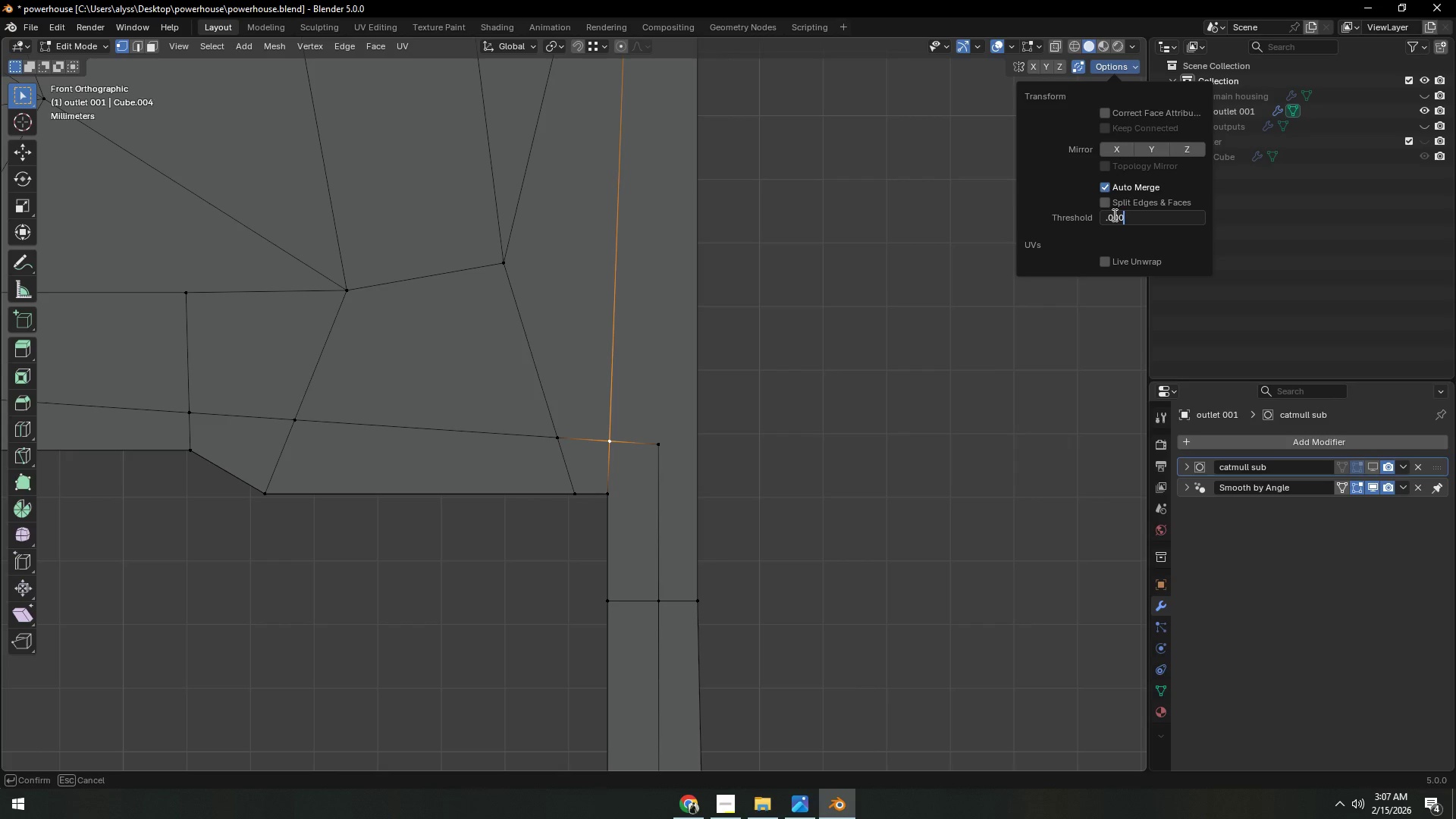 
key(Numpad1)
 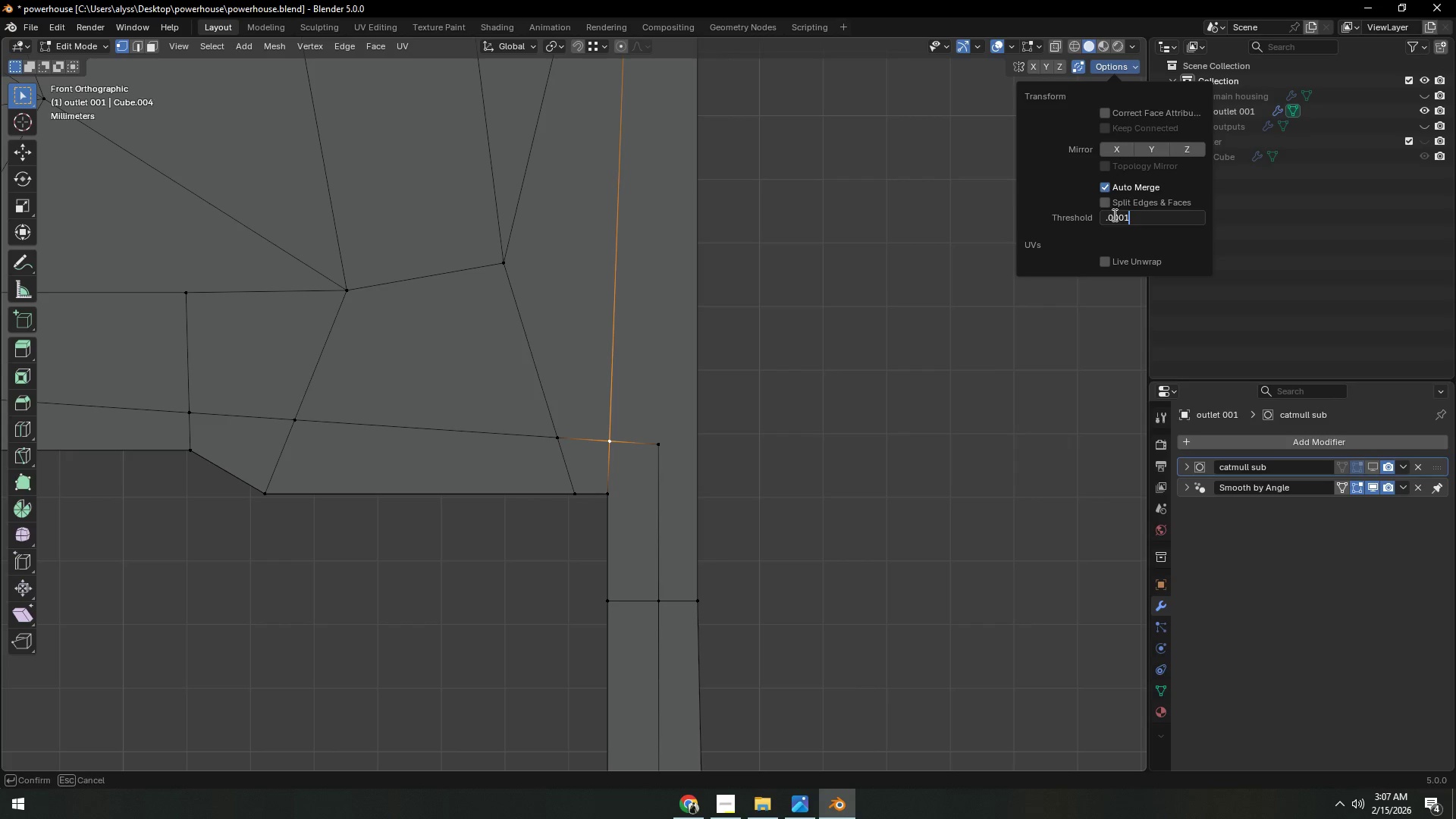 
key(NumpadEnter)
 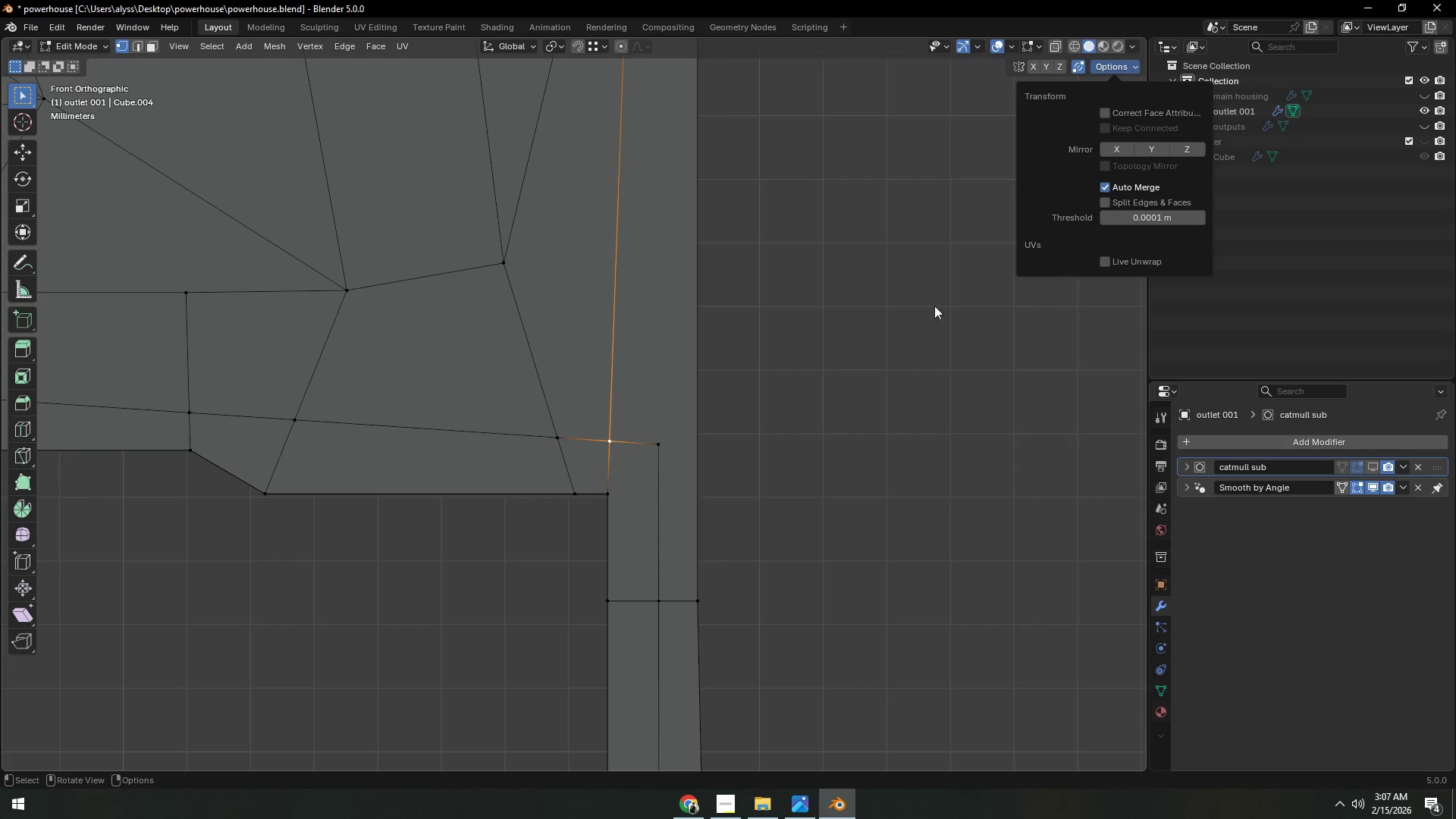 
left_click([847, 387])
 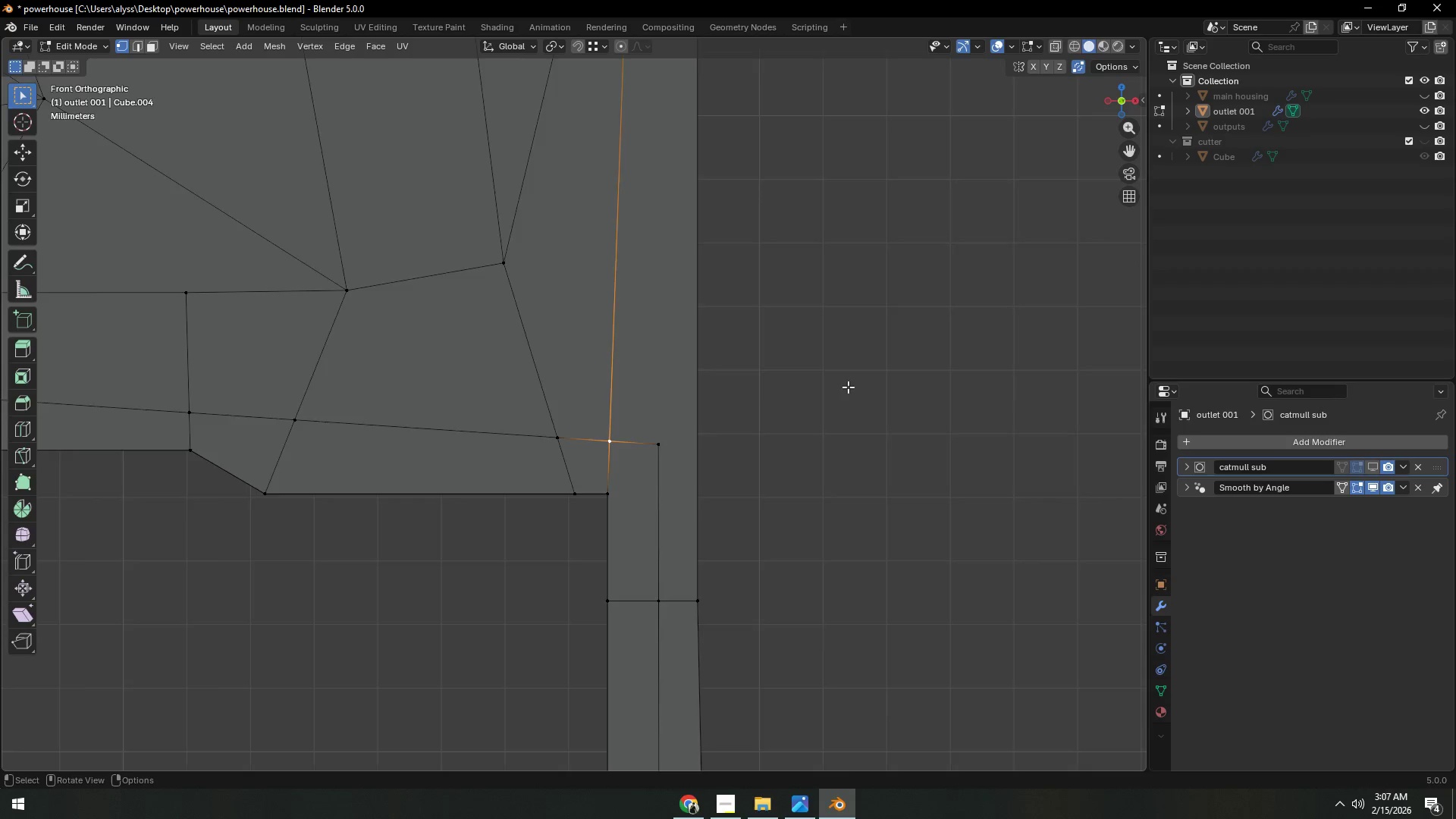 
hold_key(key=ShiftLeft, duration=0.31)
 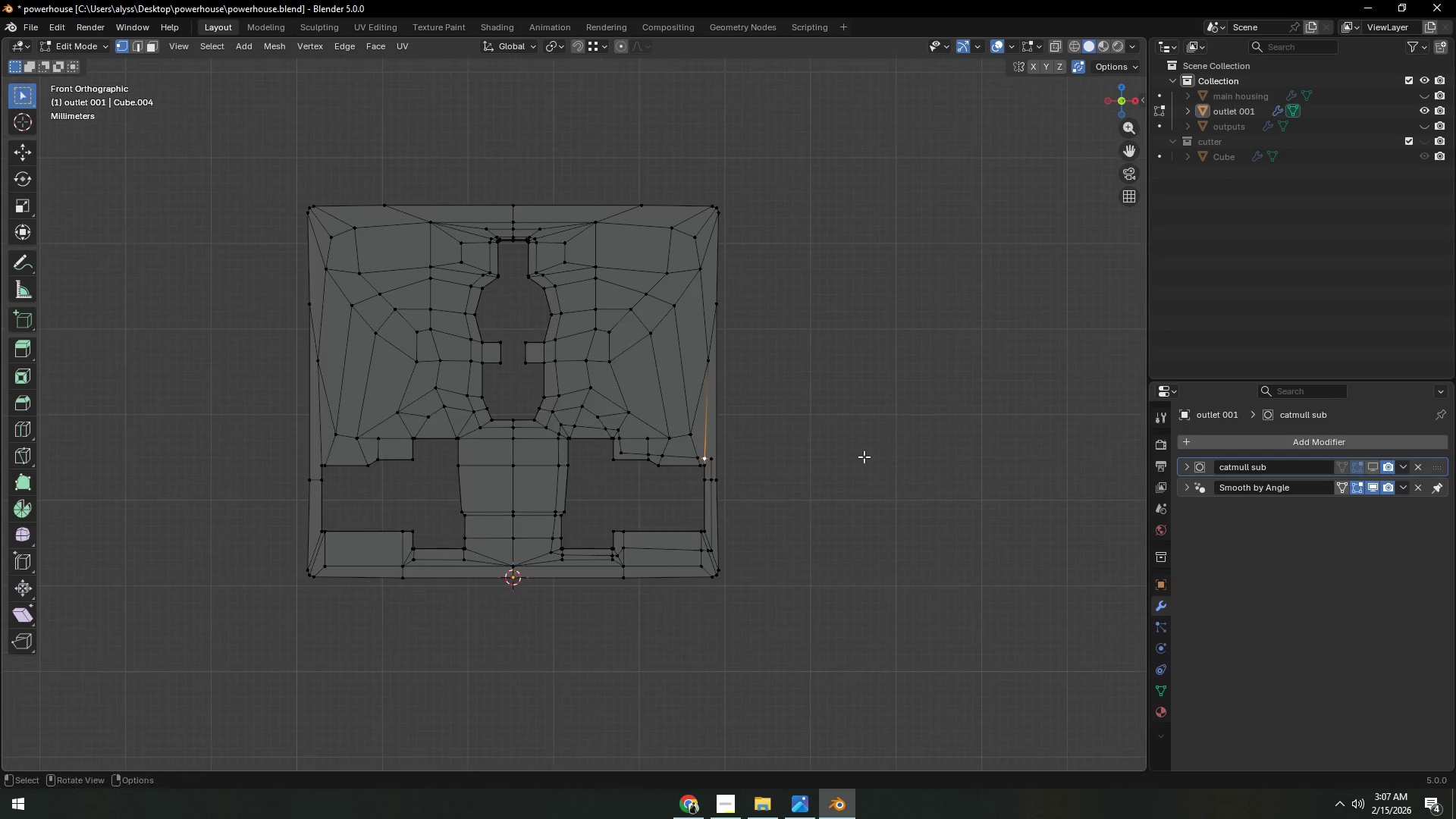 
scroll: coordinate [848, 388], scroll_direction: down, amount: 11.0
 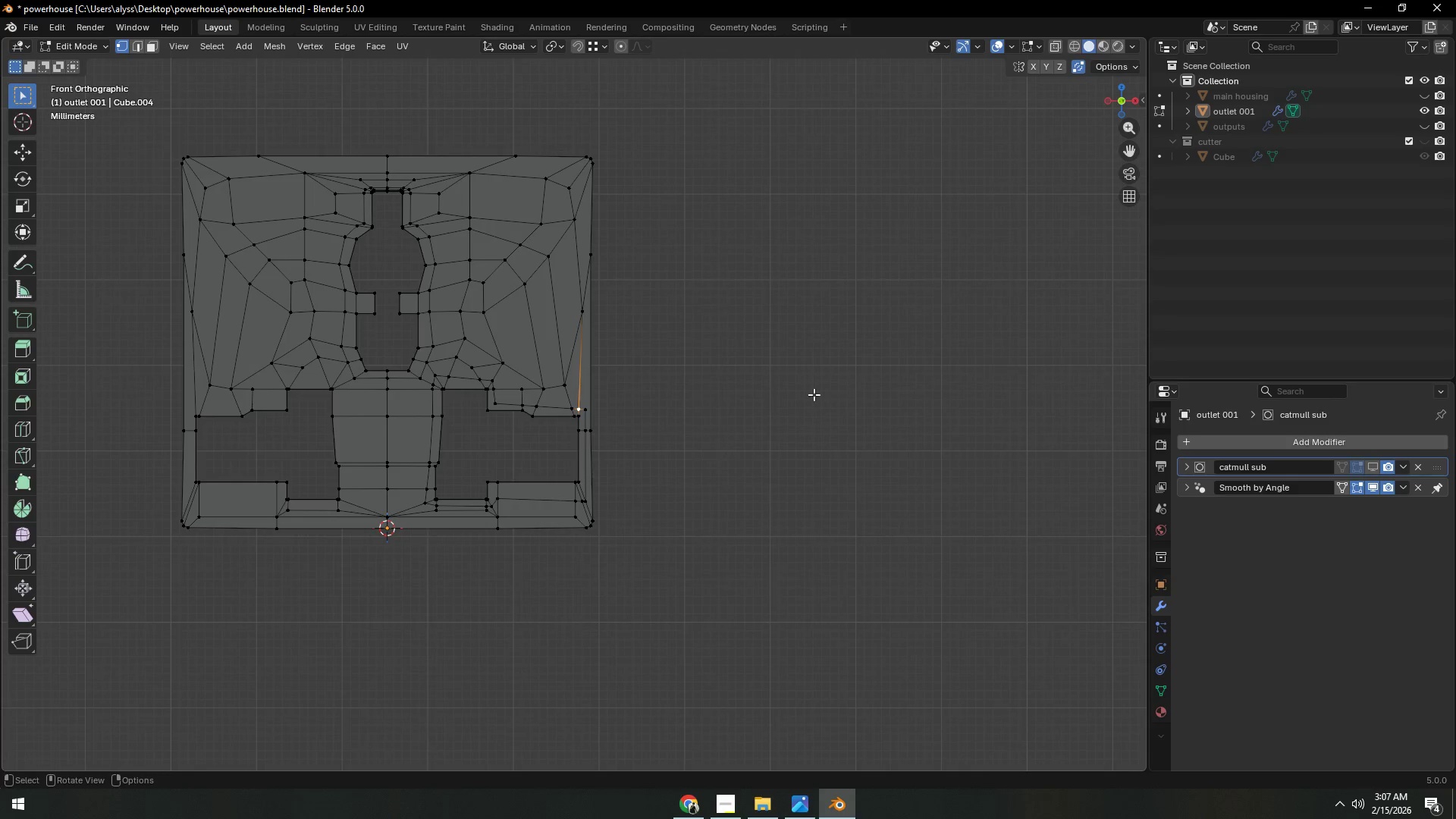 
scroll: coordinate [864, 457], scroll_direction: up, amount: 4.0
 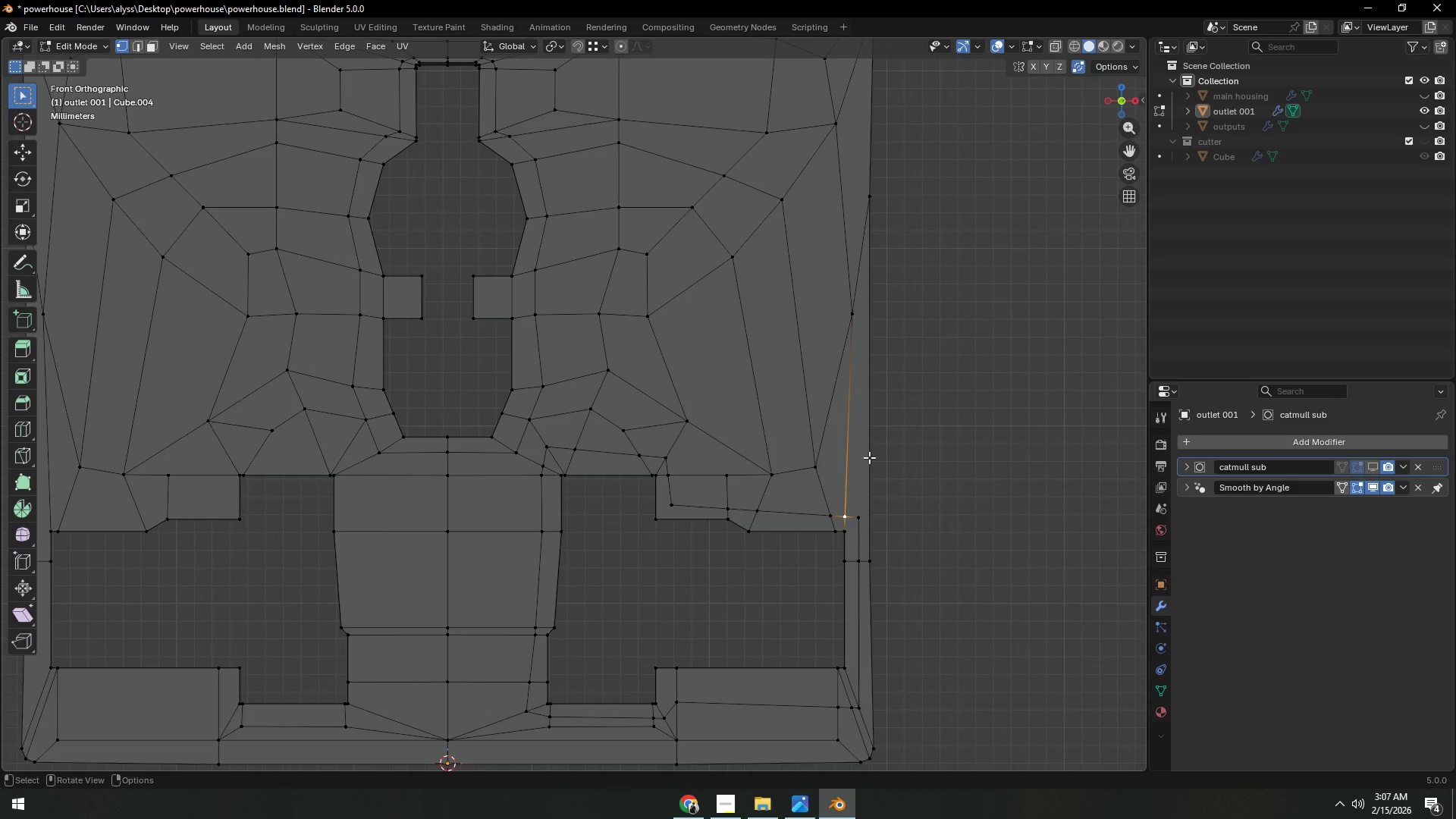 
hold_key(key=ShiftLeft, duration=0.47)
 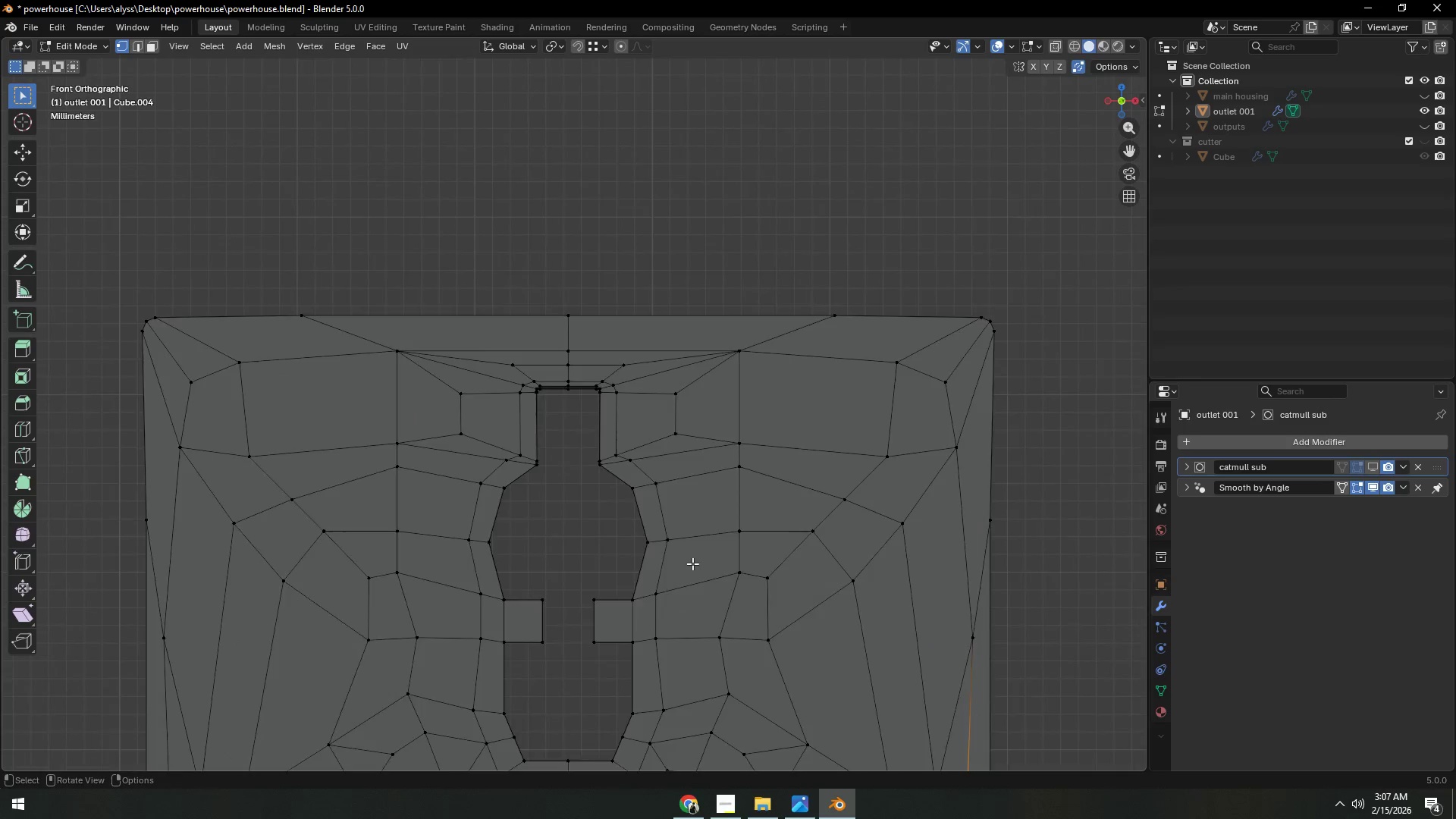 
scroll: coordinate [692, 563], scroll_direction: up, amount: 4.0
 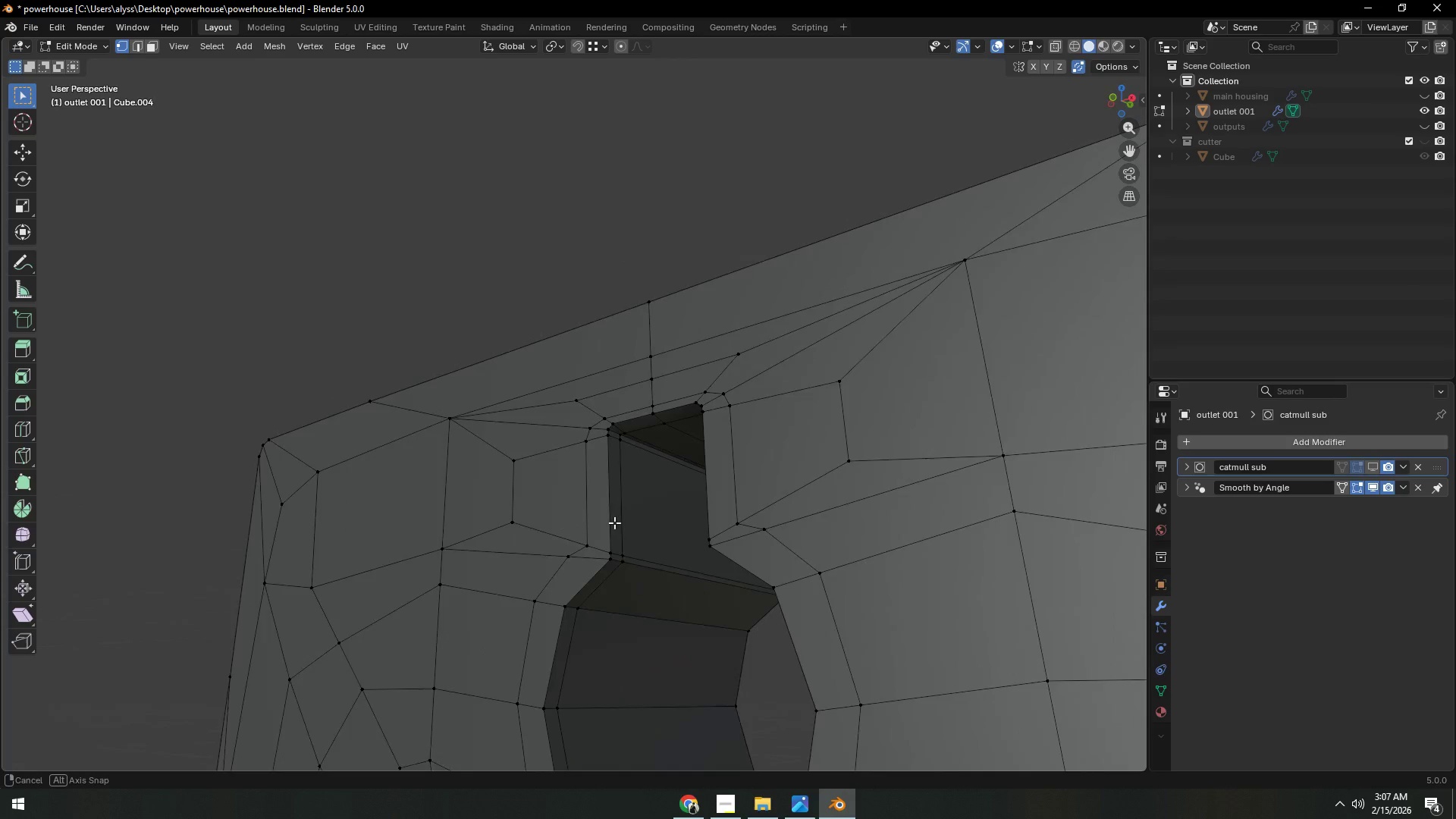 
scroll: coordinate [672, 535], scroll_direction: down, amount: 6.0
 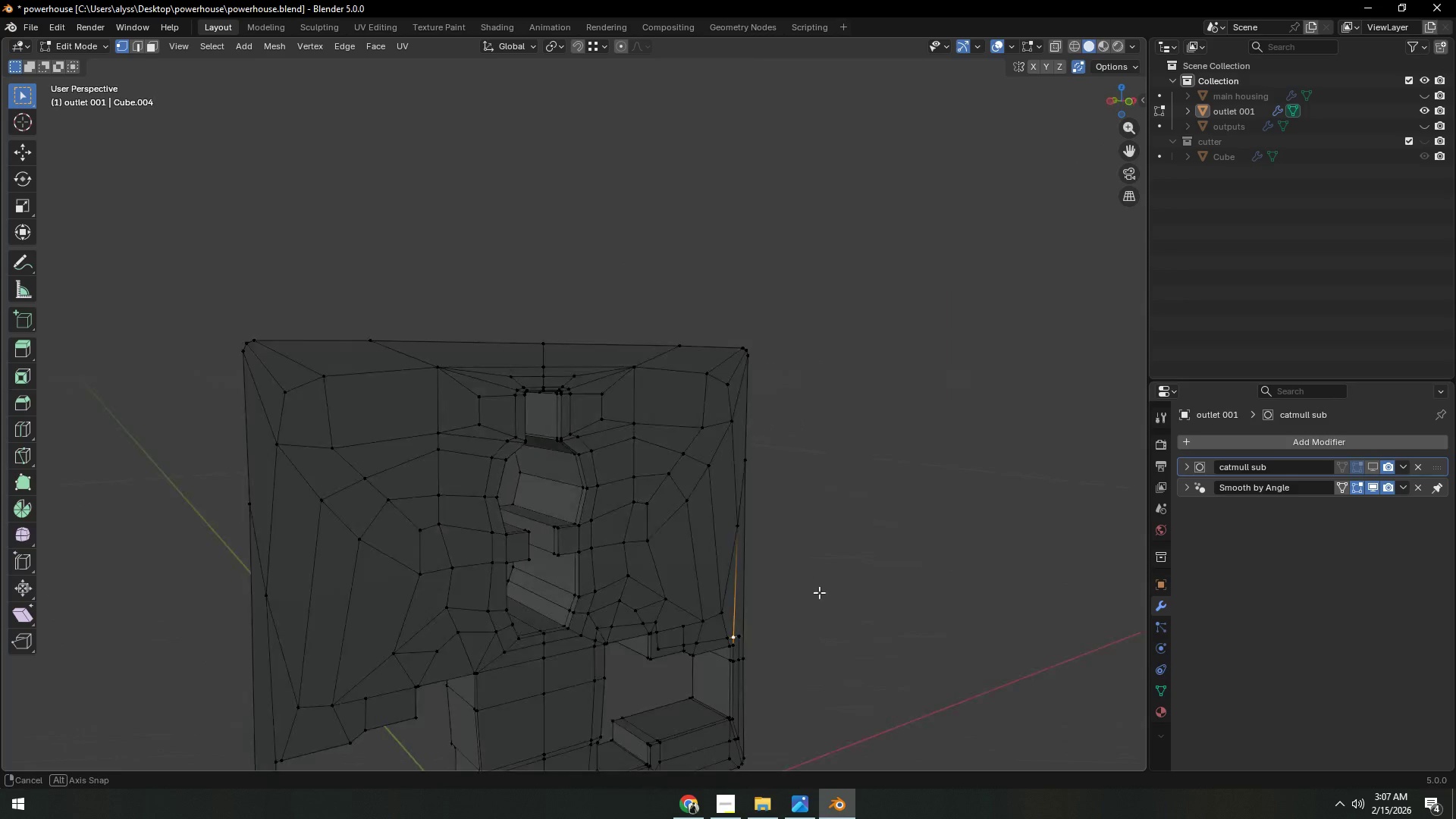 
scroll: coordinate [645, 612], scroll_direction: up, amount: 5.0
 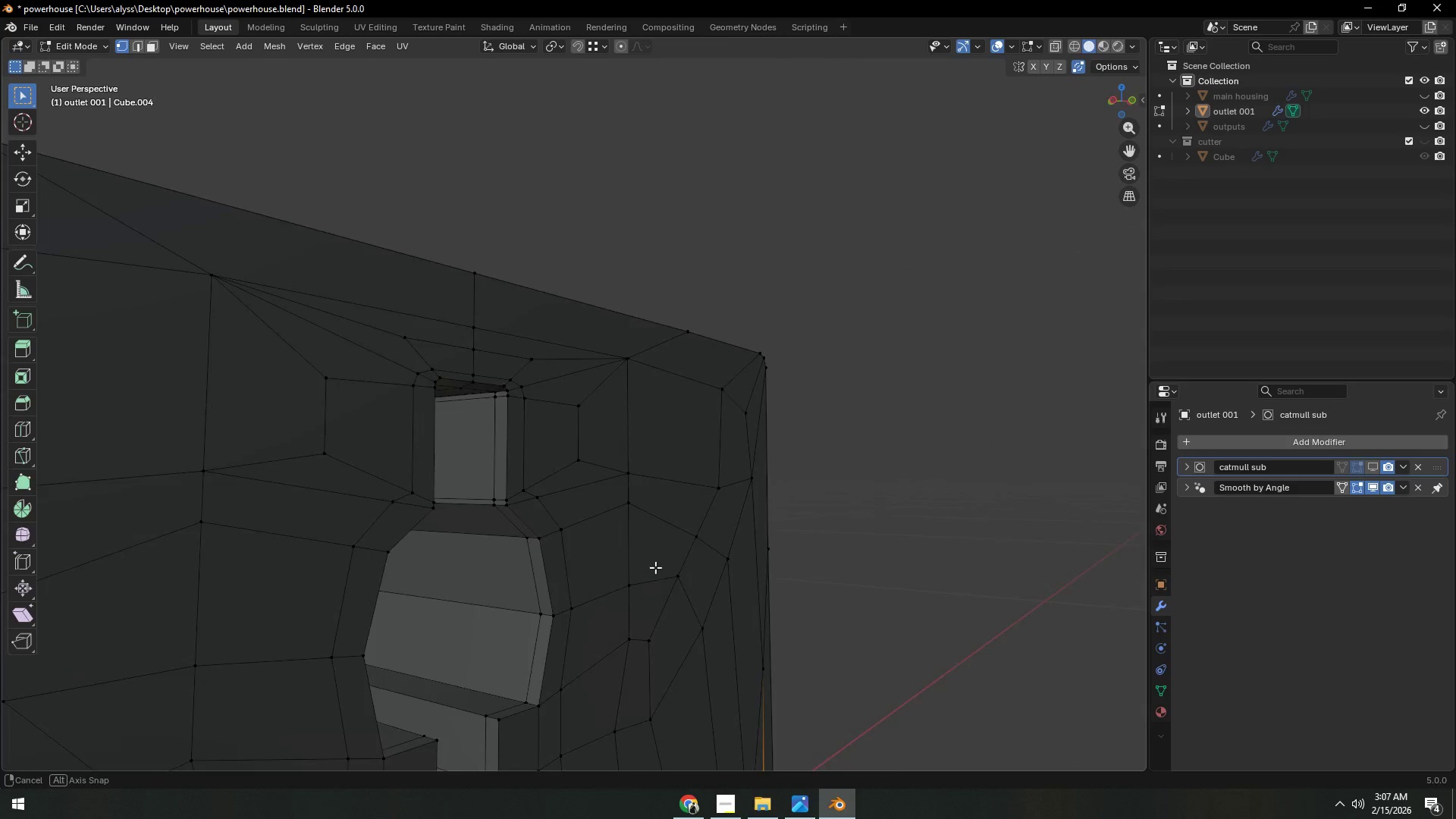 
scroll: coordinate [628, 581], scroll_direction: down, amount: 5.0
 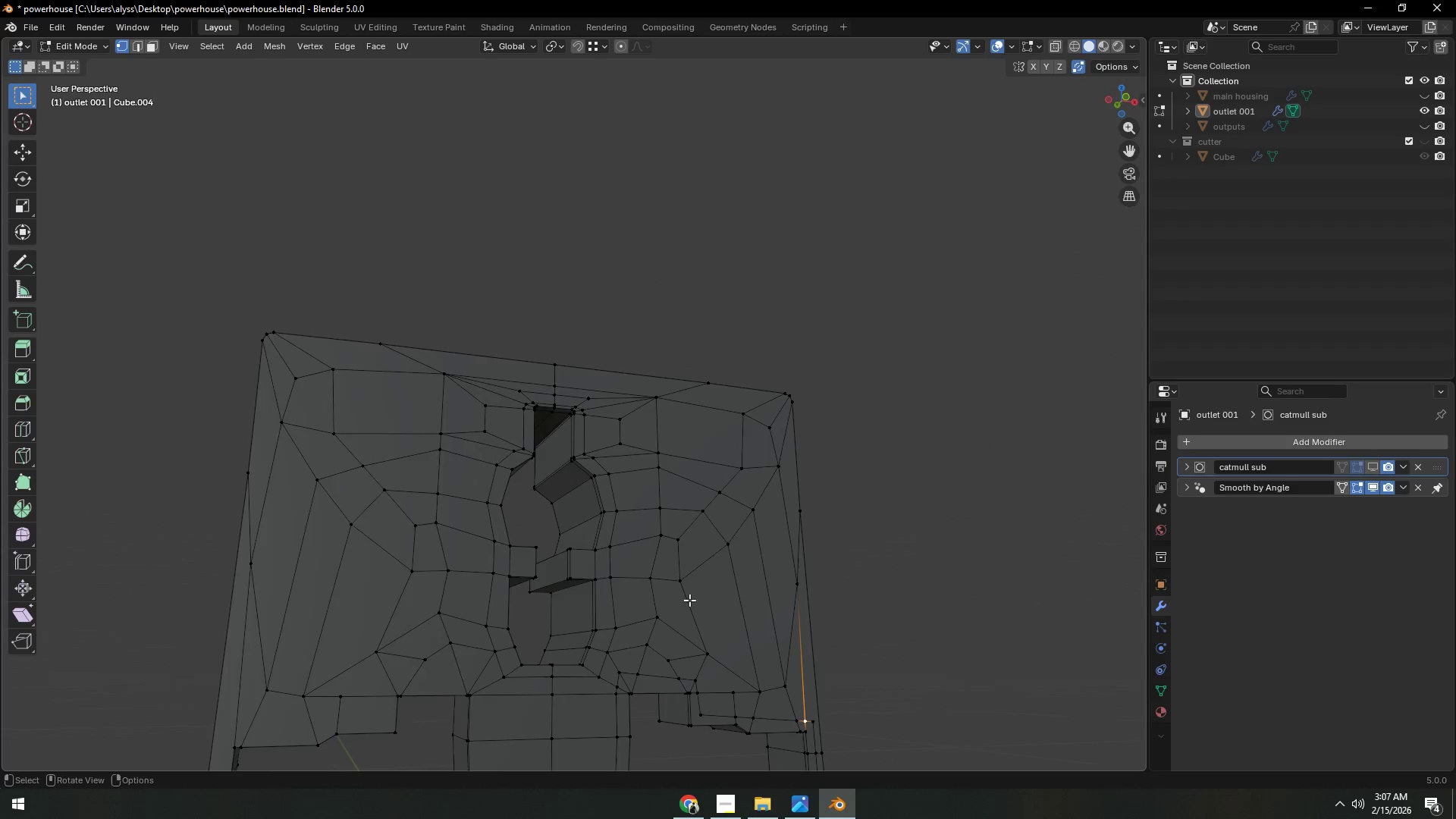 
key(Shift+ShiftLeft)
 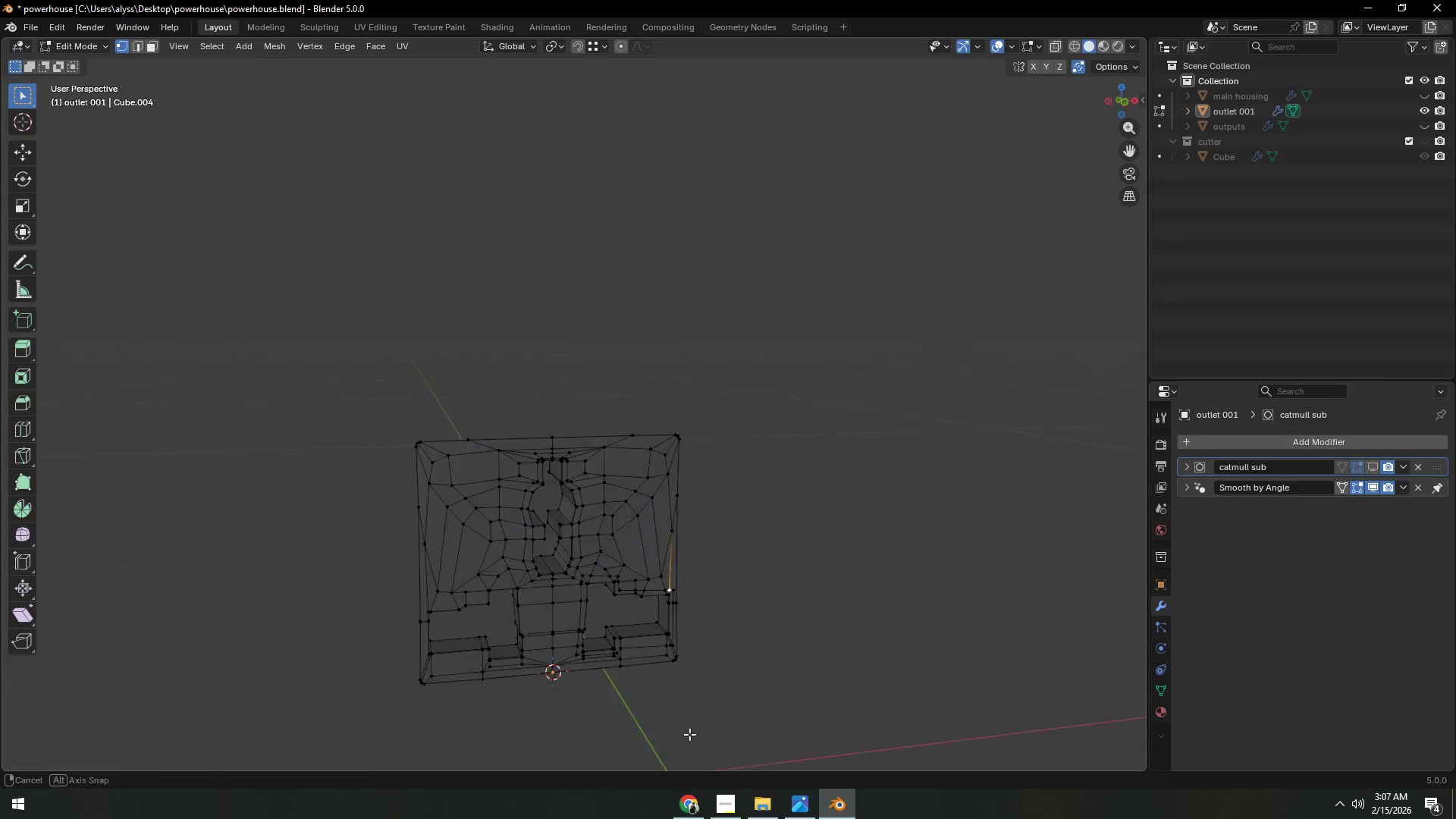 
scroll: coordinate [701, 620], scroll_direction: down, amount: 4.0
 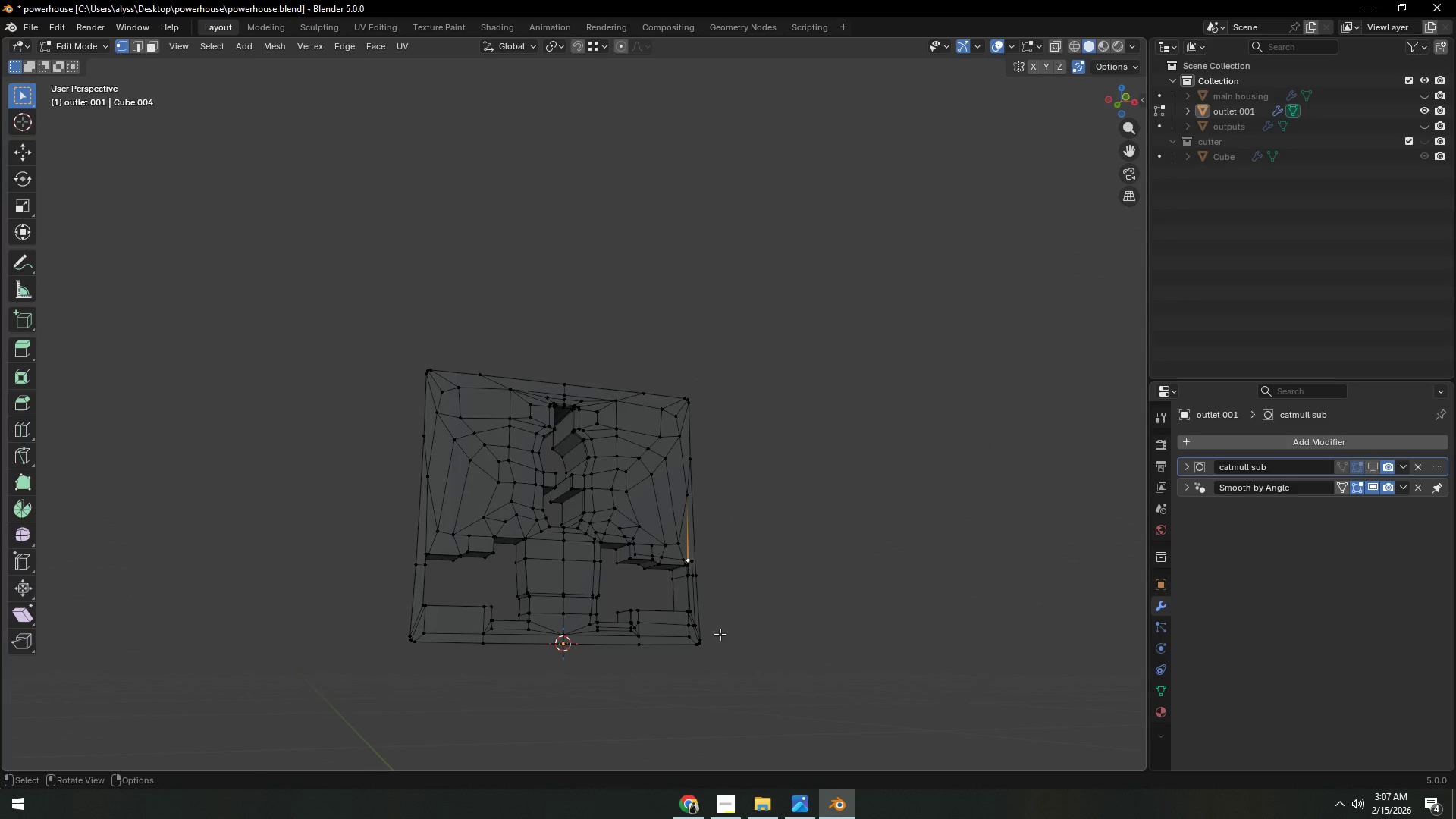 
hold_key(key=ShiftLeft, duration=0.34)
 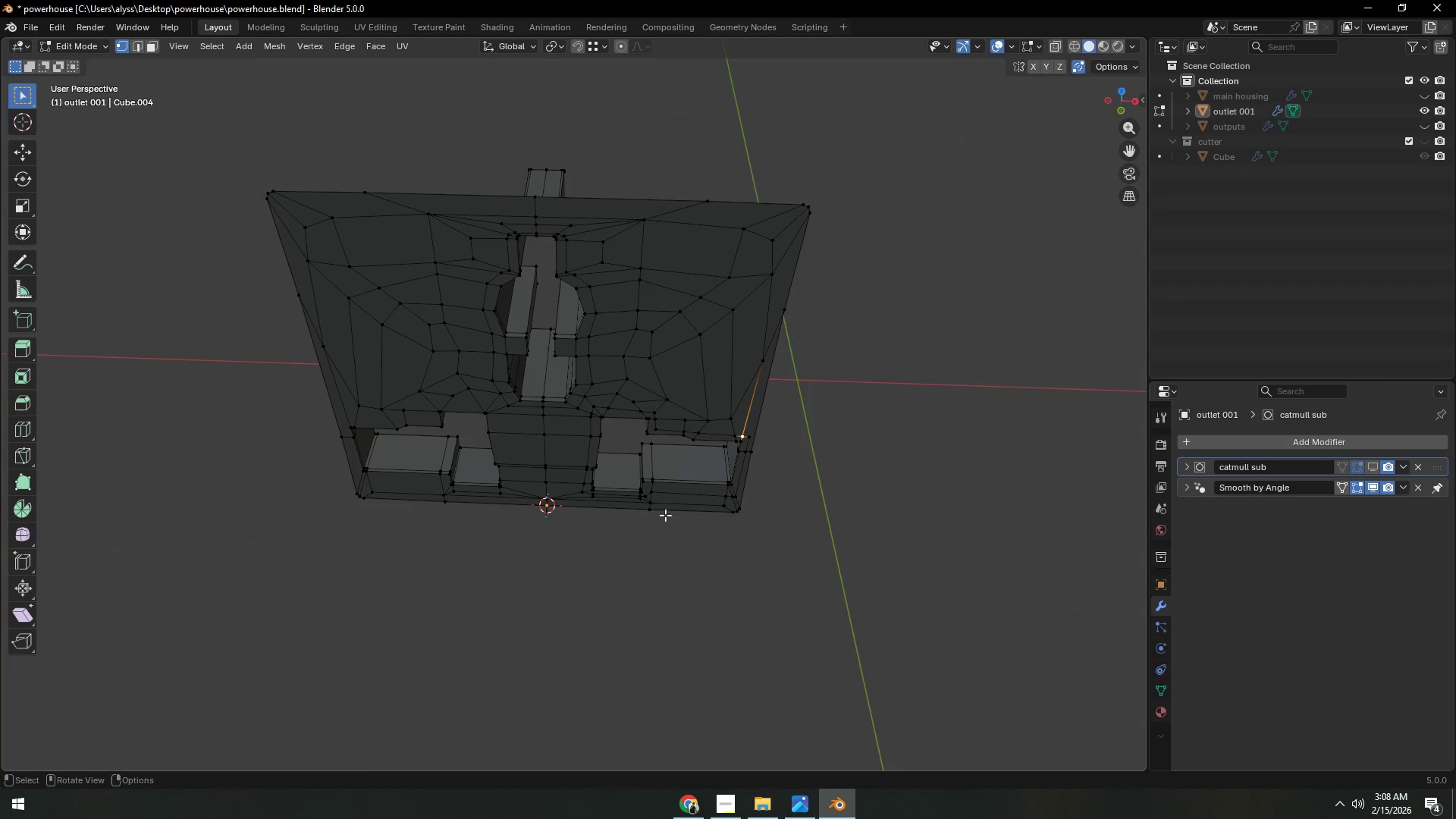 
scroll: coordinate [686, 743], scroll_direction: up, amount: 4.0
 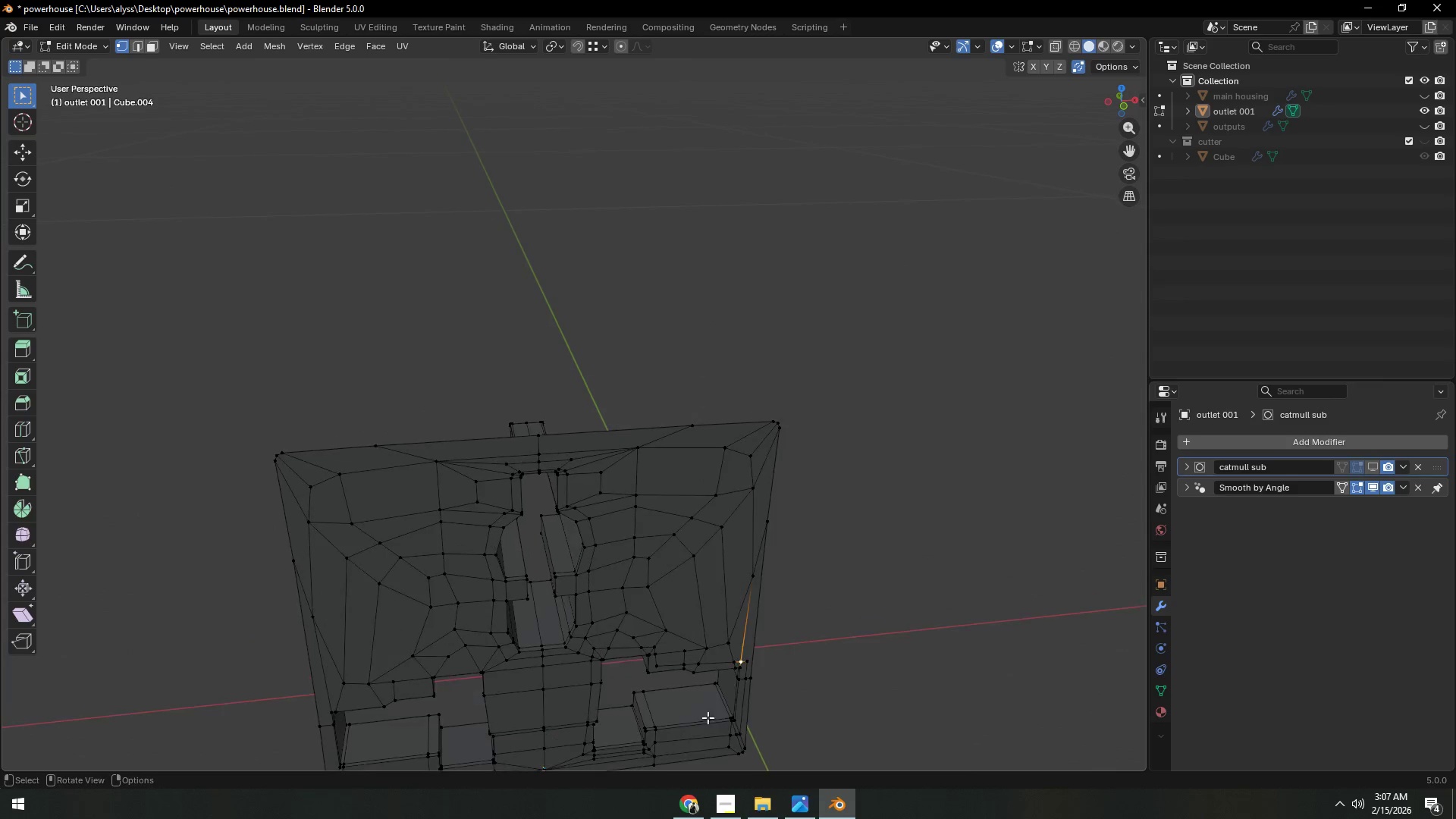 
hold_key(key=ShiftLeft, duration=0.34)
 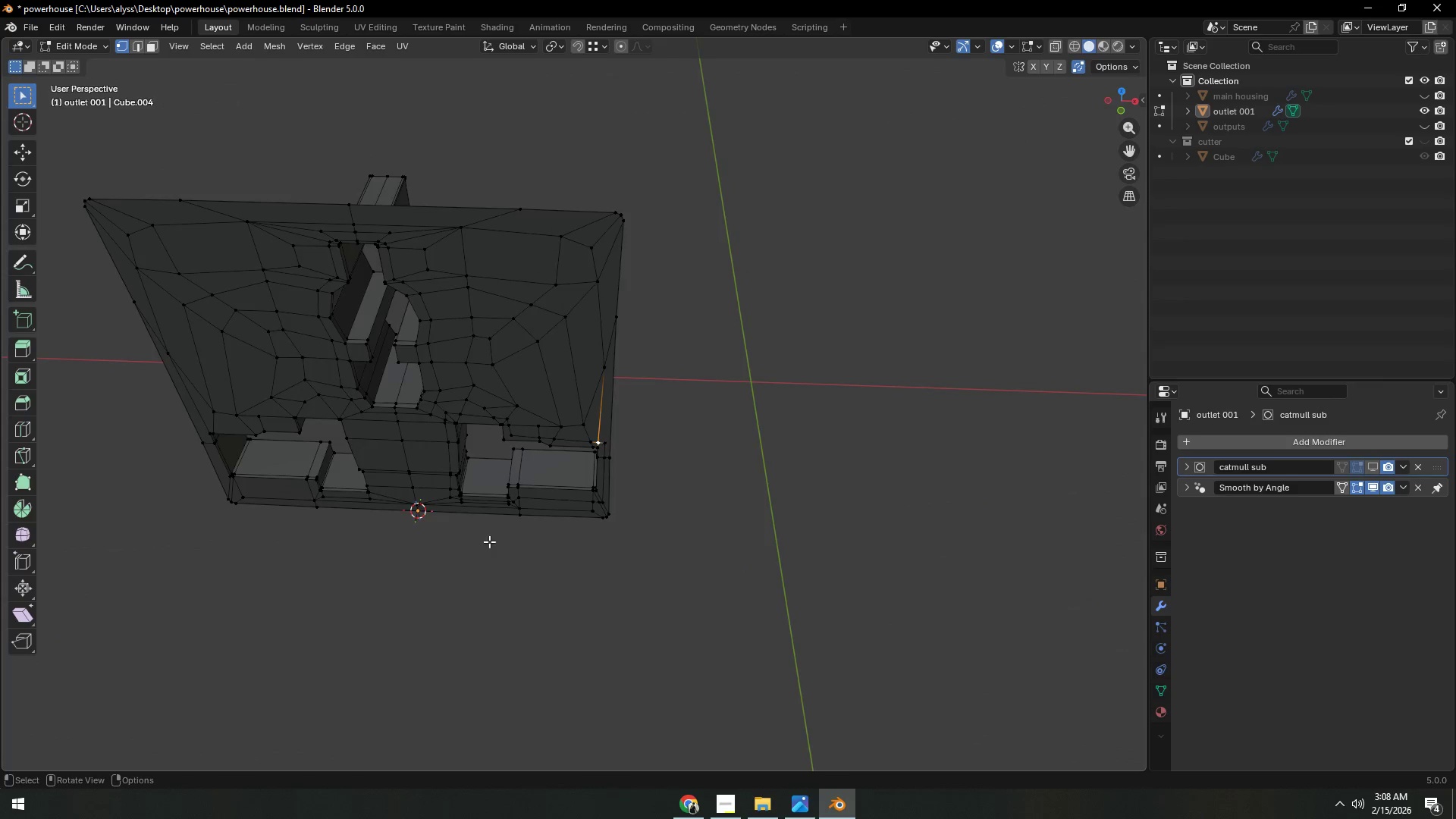 
scroll: coordinate [489, 541], scroll_direction: up, amount: 5.0
 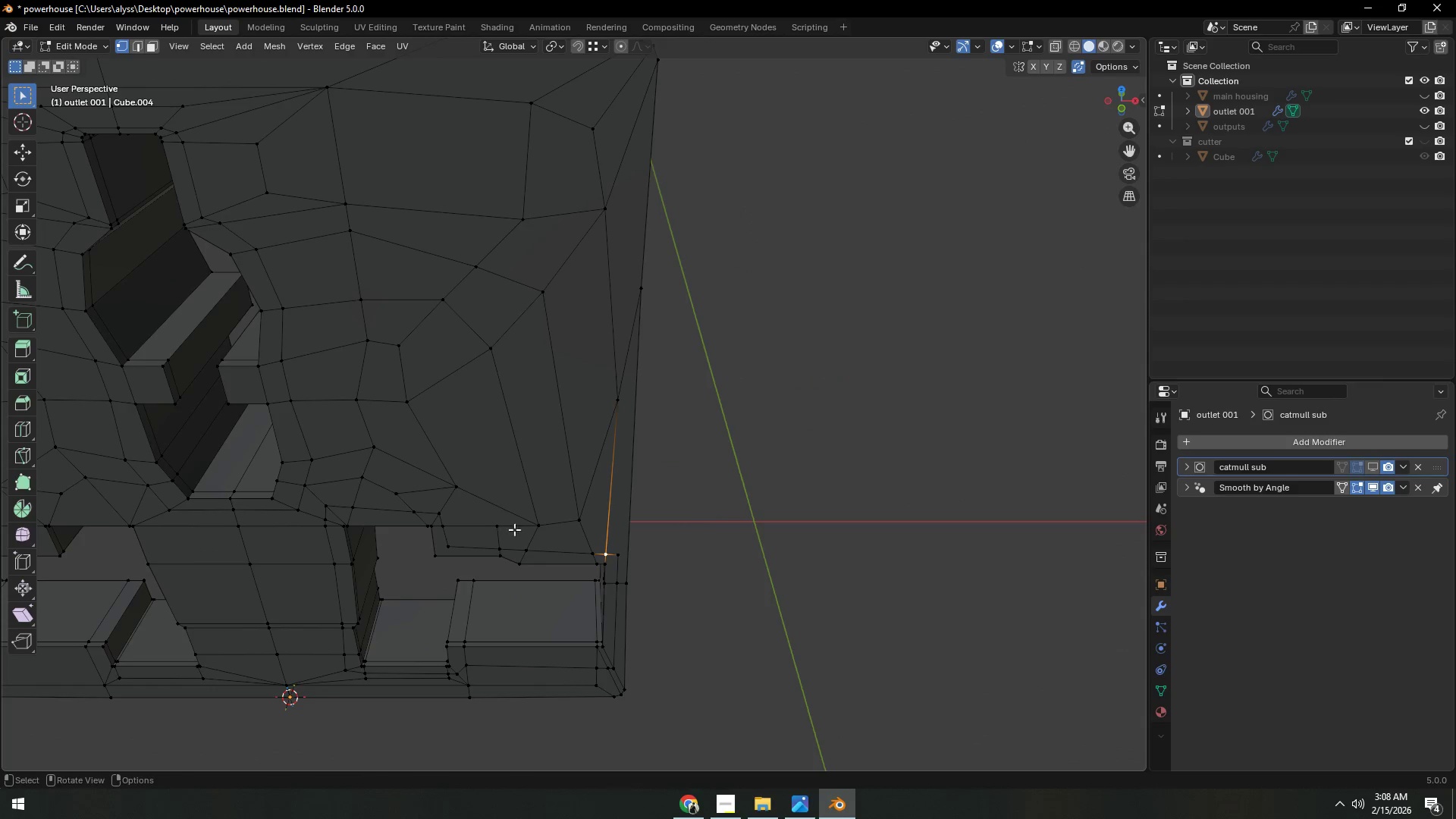 
key(Backquote)
 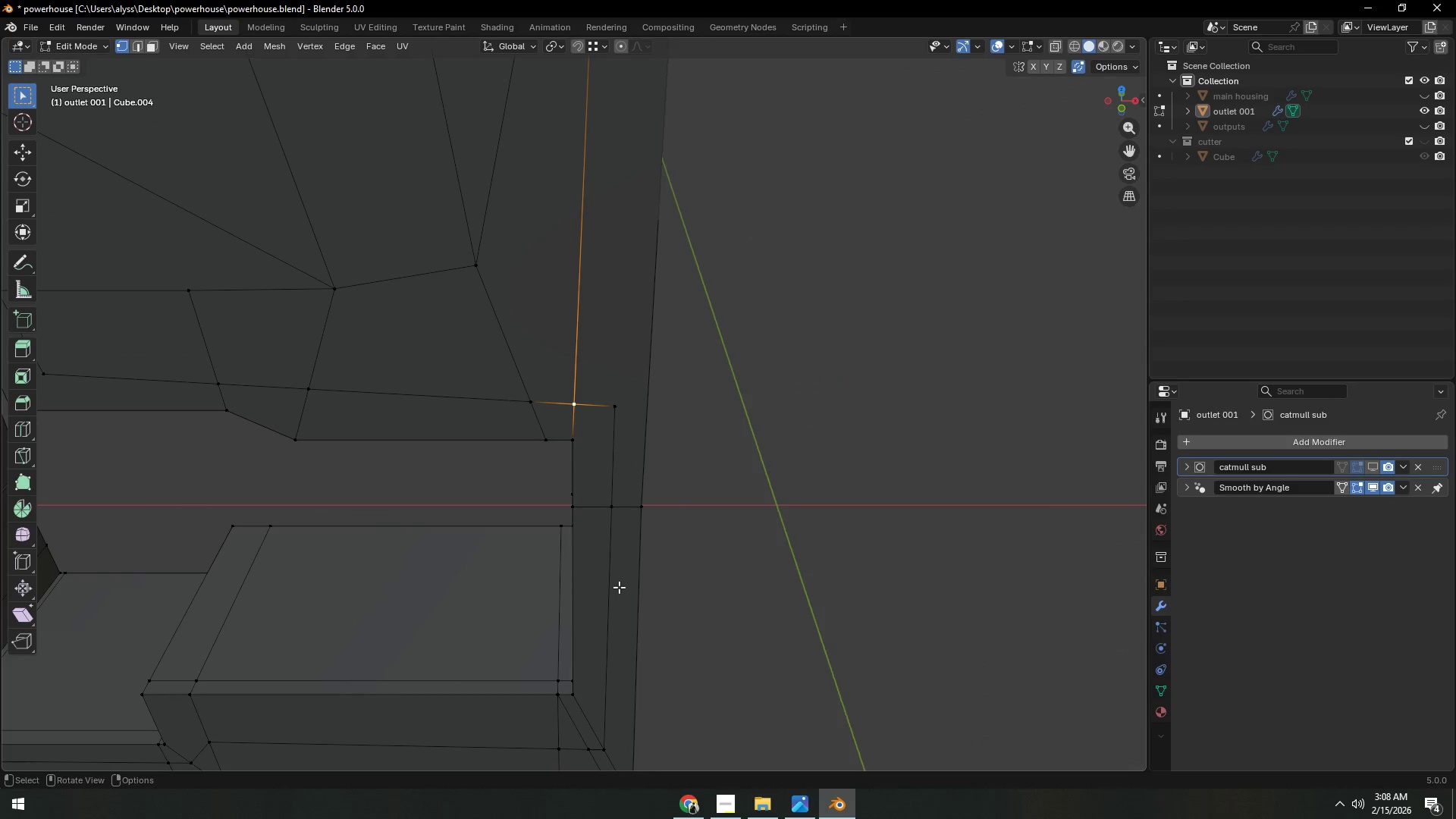 
scroll: coordinate [620, 556], scroll_direction: down, amount: 3.0
 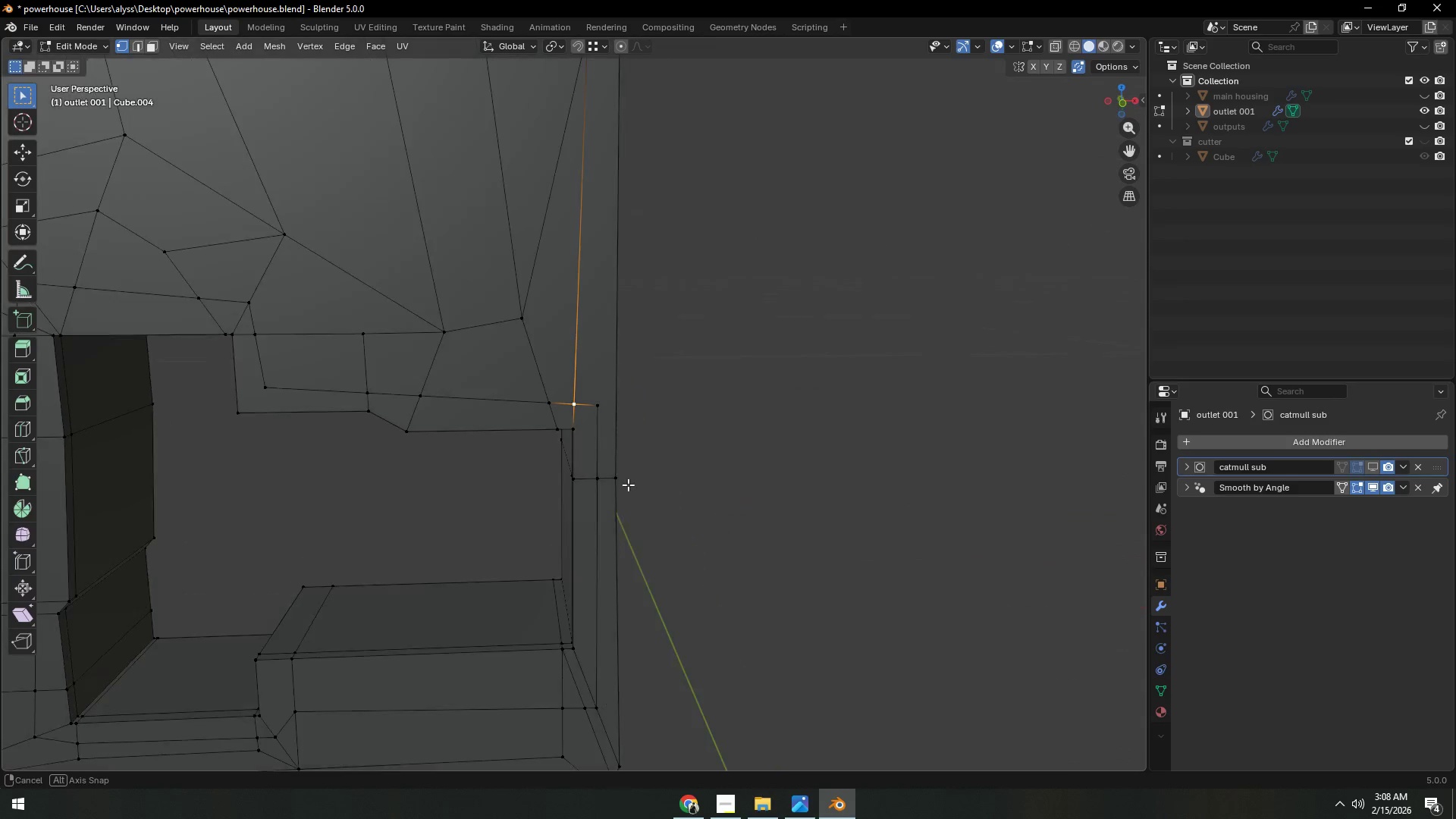 
key(G)
 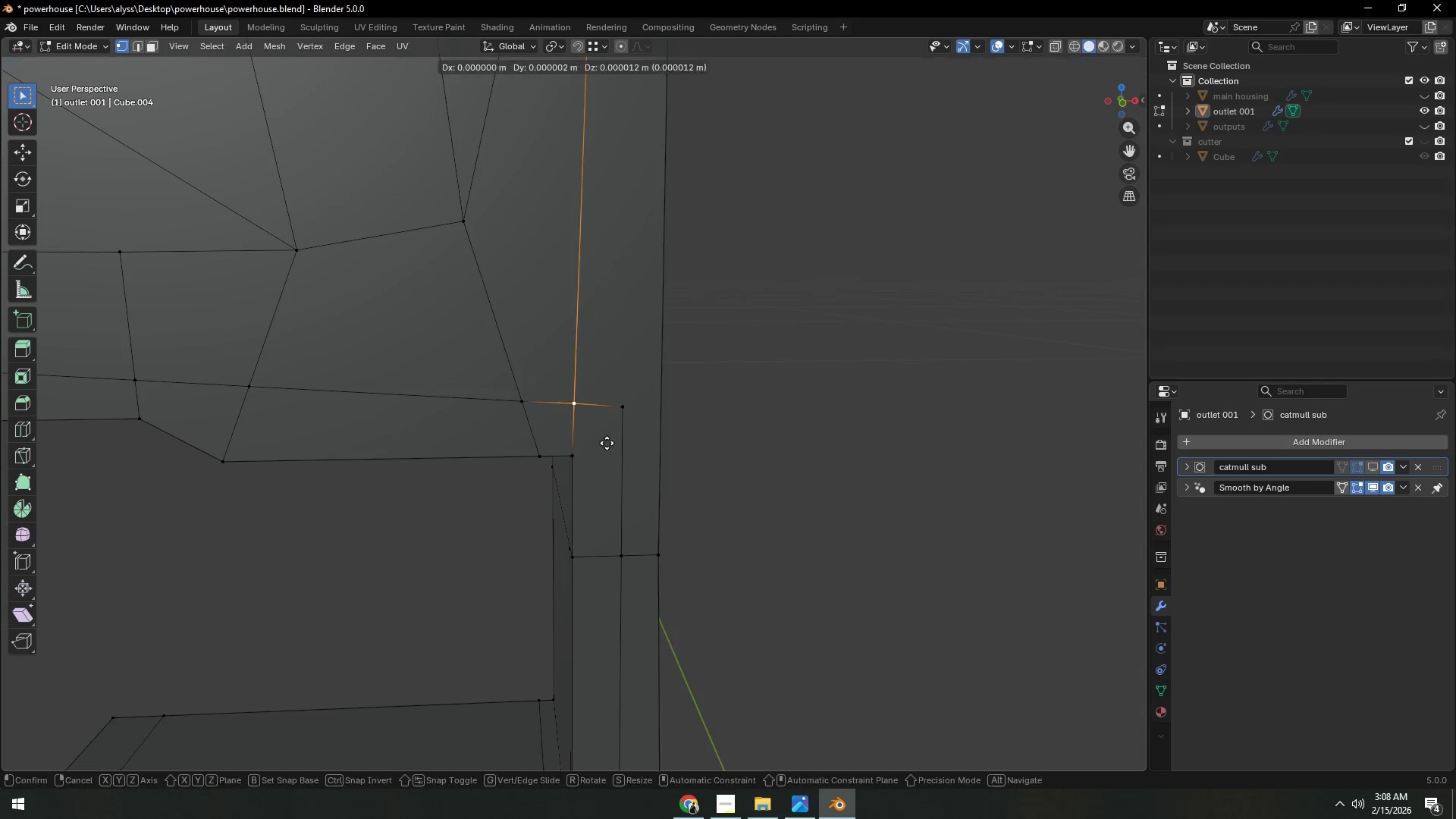 
scroll: coordinate [628, 480], scroll_direction: up, amount: 4.0
 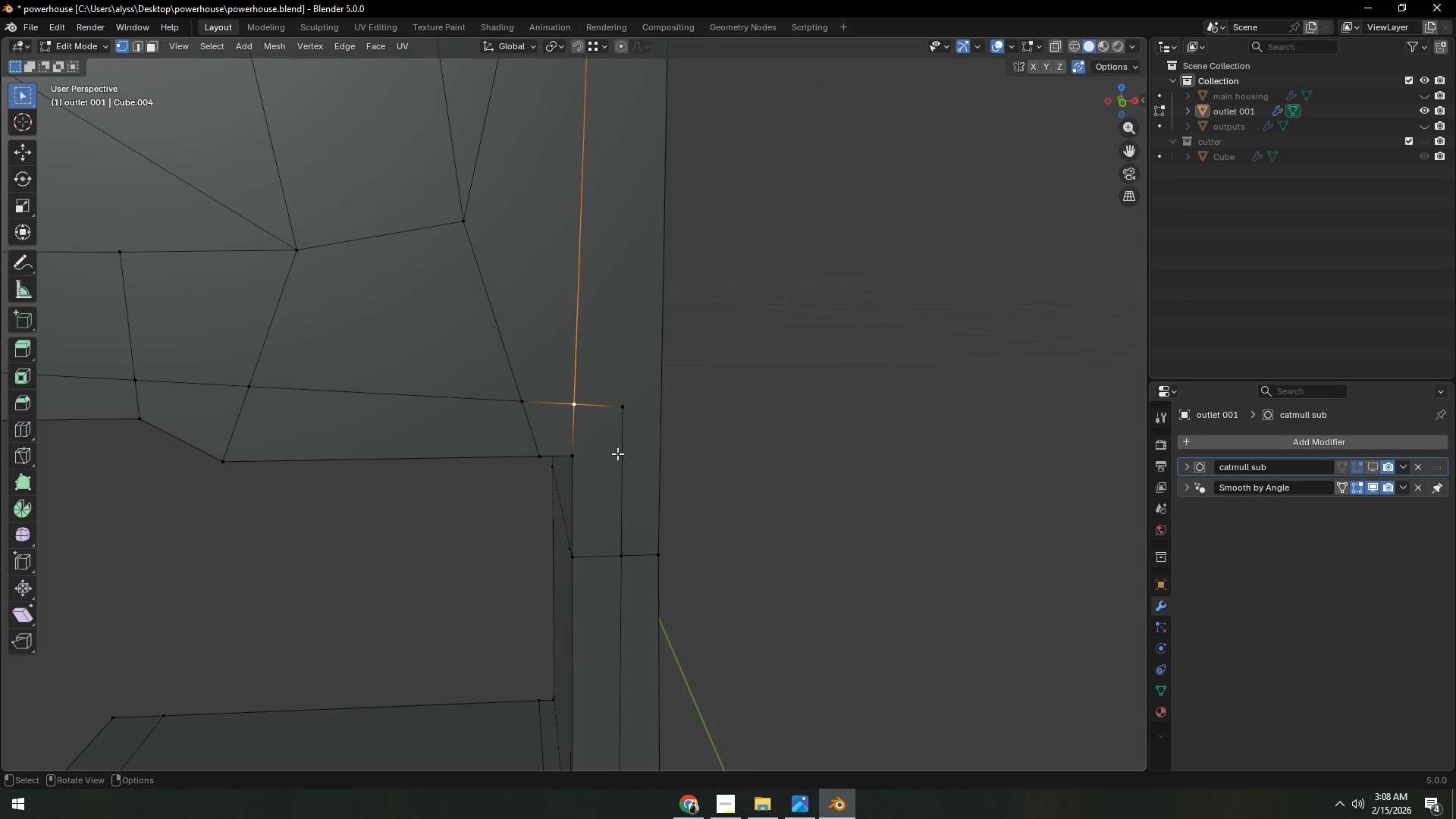 
key(G)
 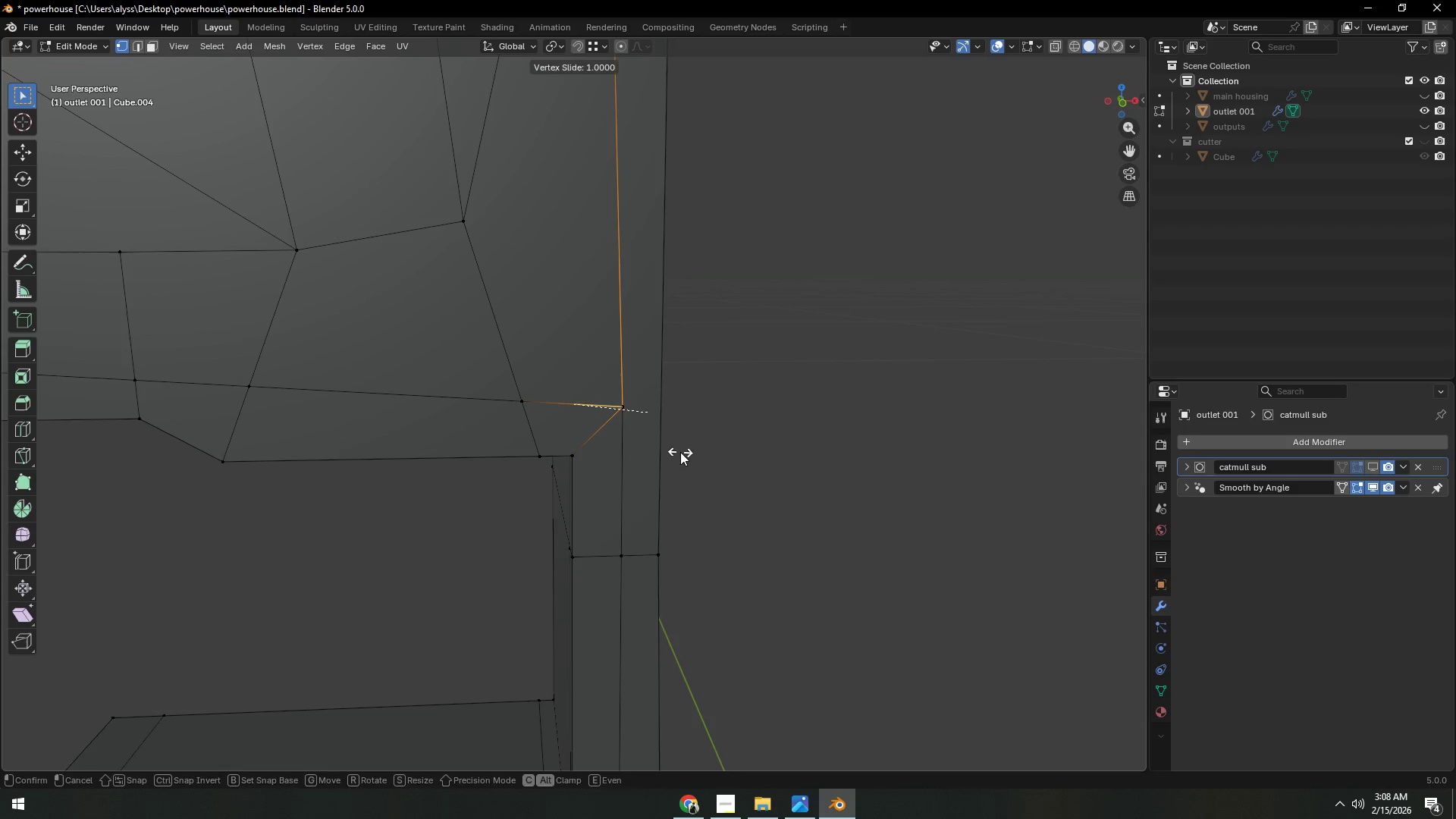 
left_click([680, 452])
 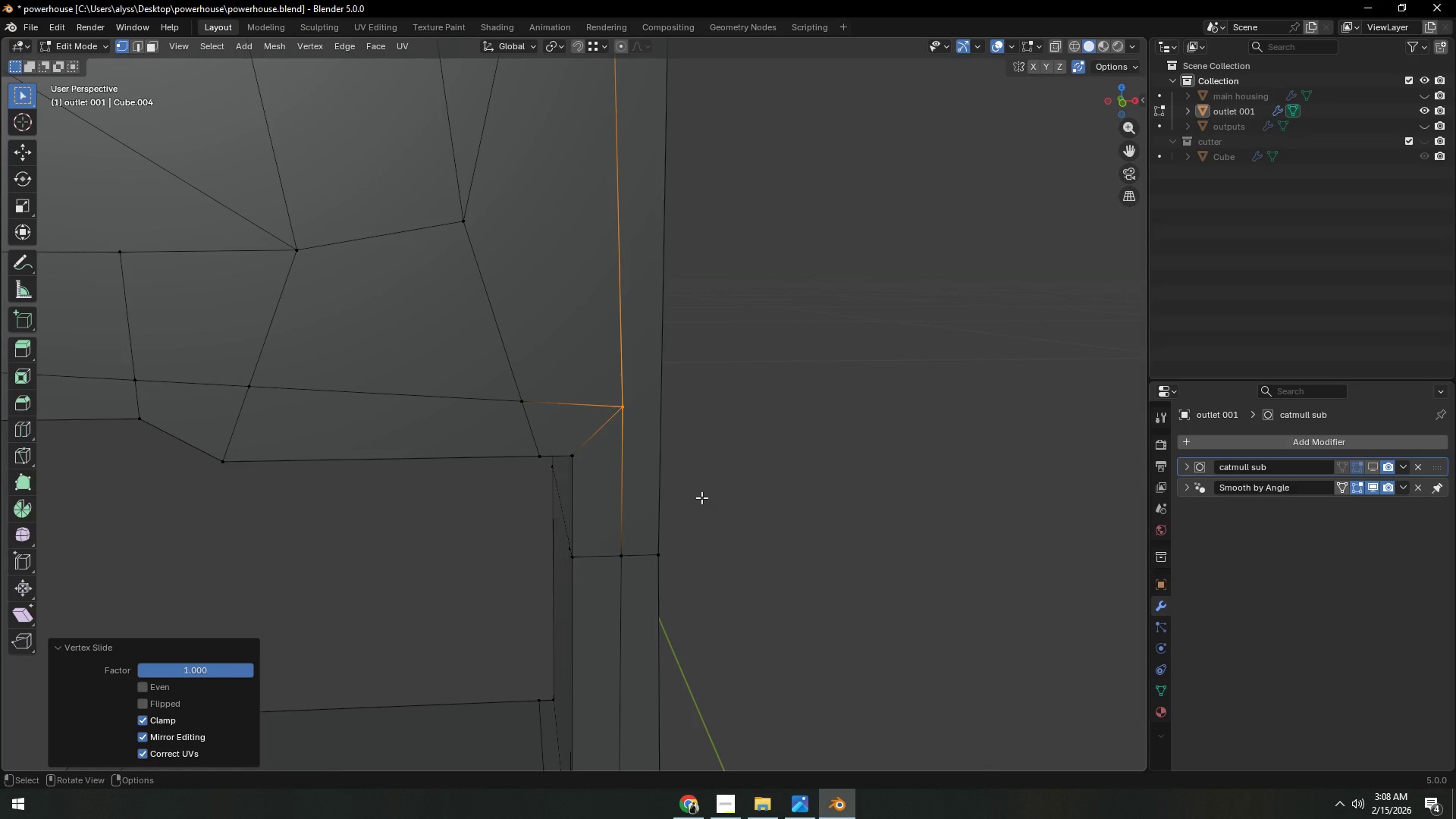 
hold_key(key=ShiftLeft, duration=0.67)
 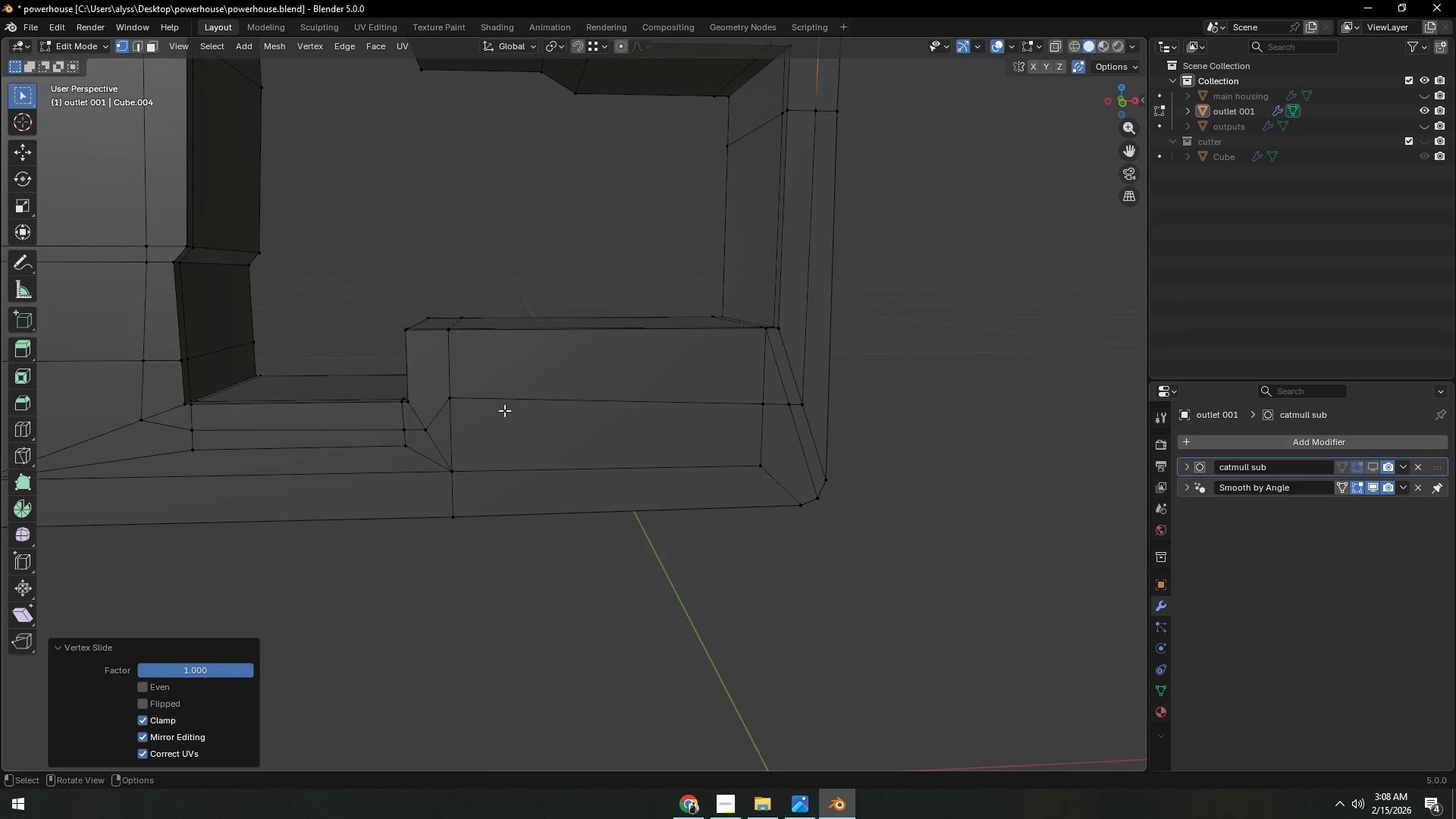 
scroll: coordinate [692, 504], scroll_direction: down, amount: 3.0
 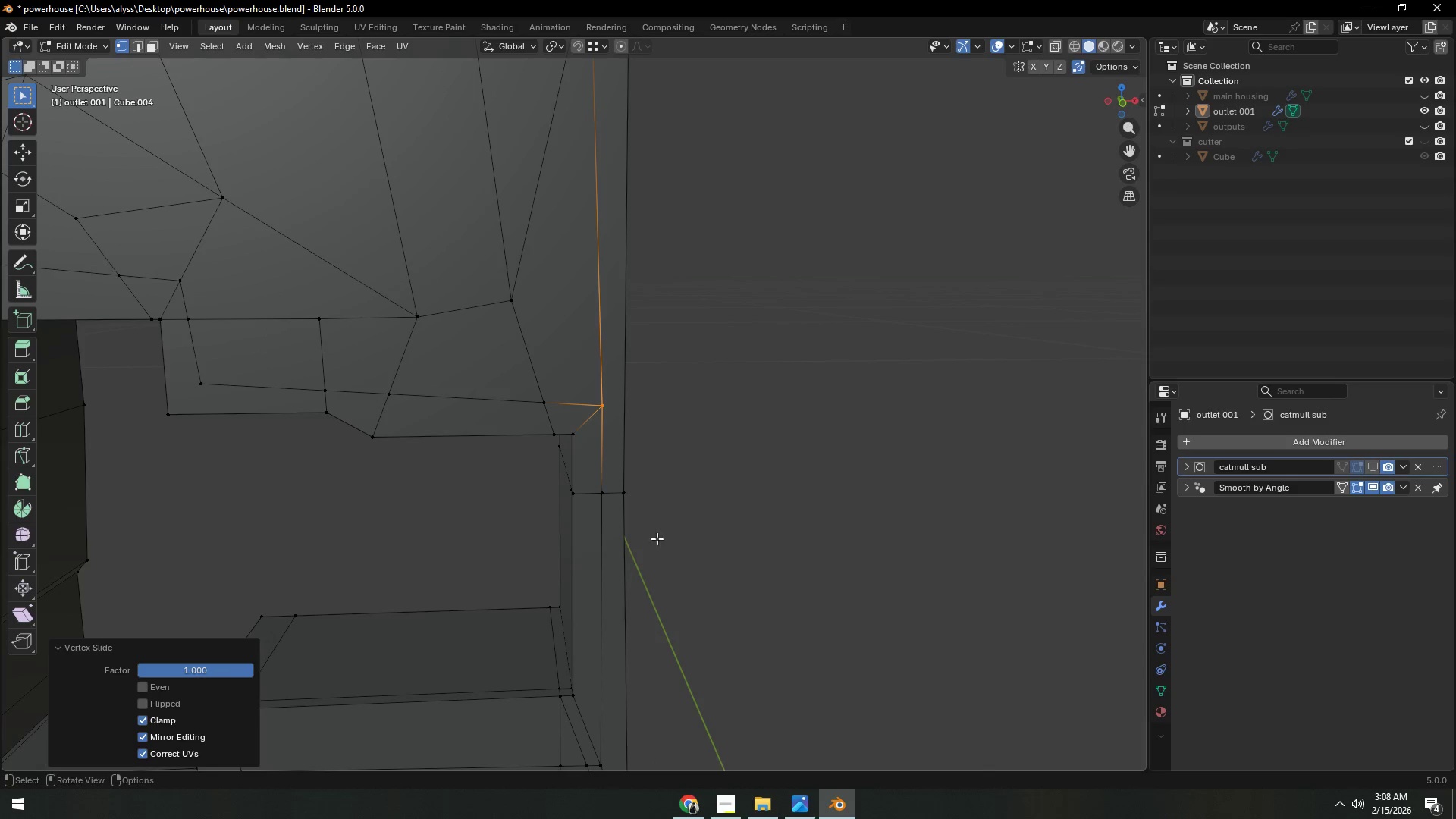 
hold_key(key=ShiftLeft, duration=0.75)
 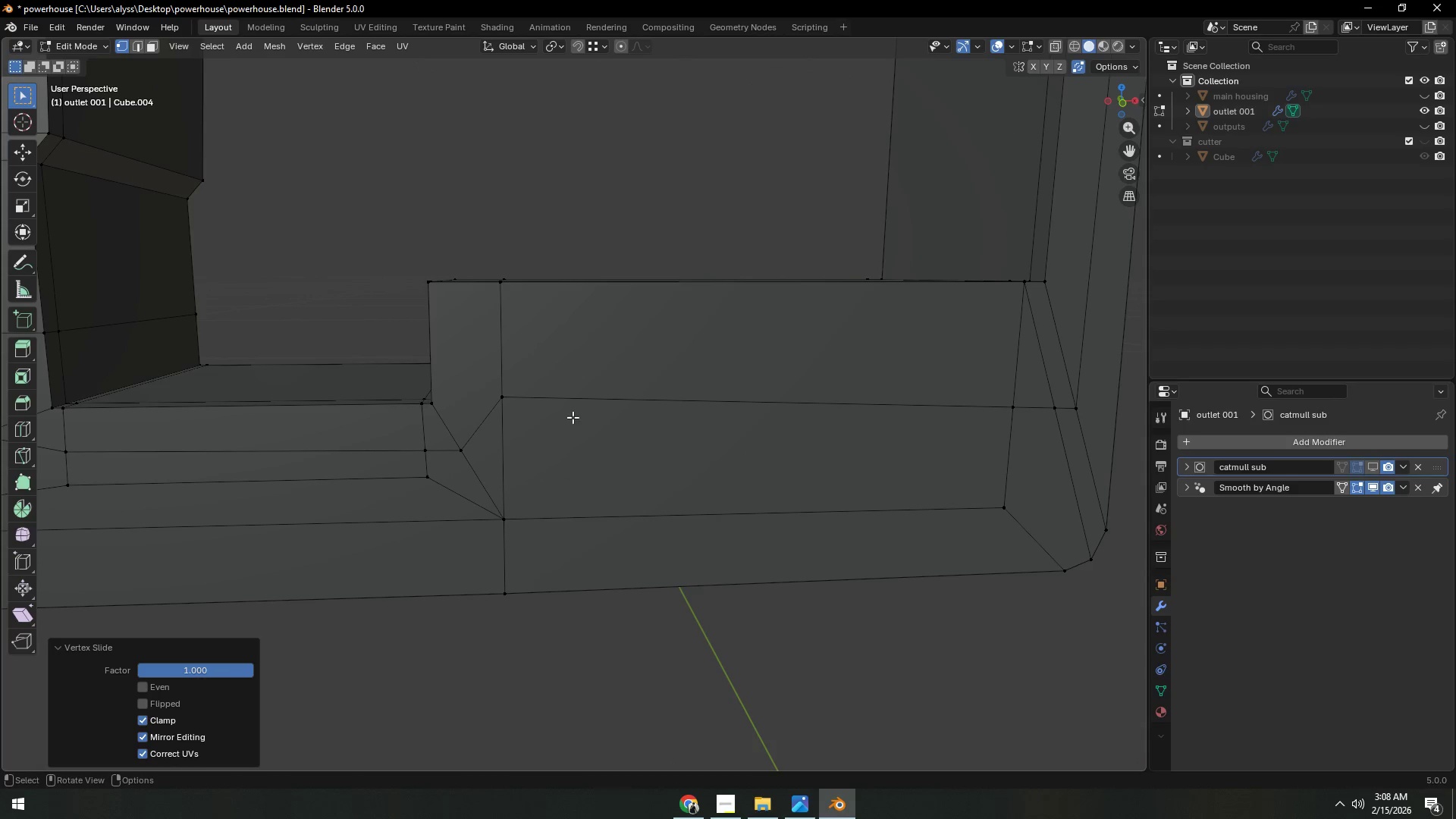 
scroll: coordinate [504, 412], scroll_direction: up, amount: 3.0
 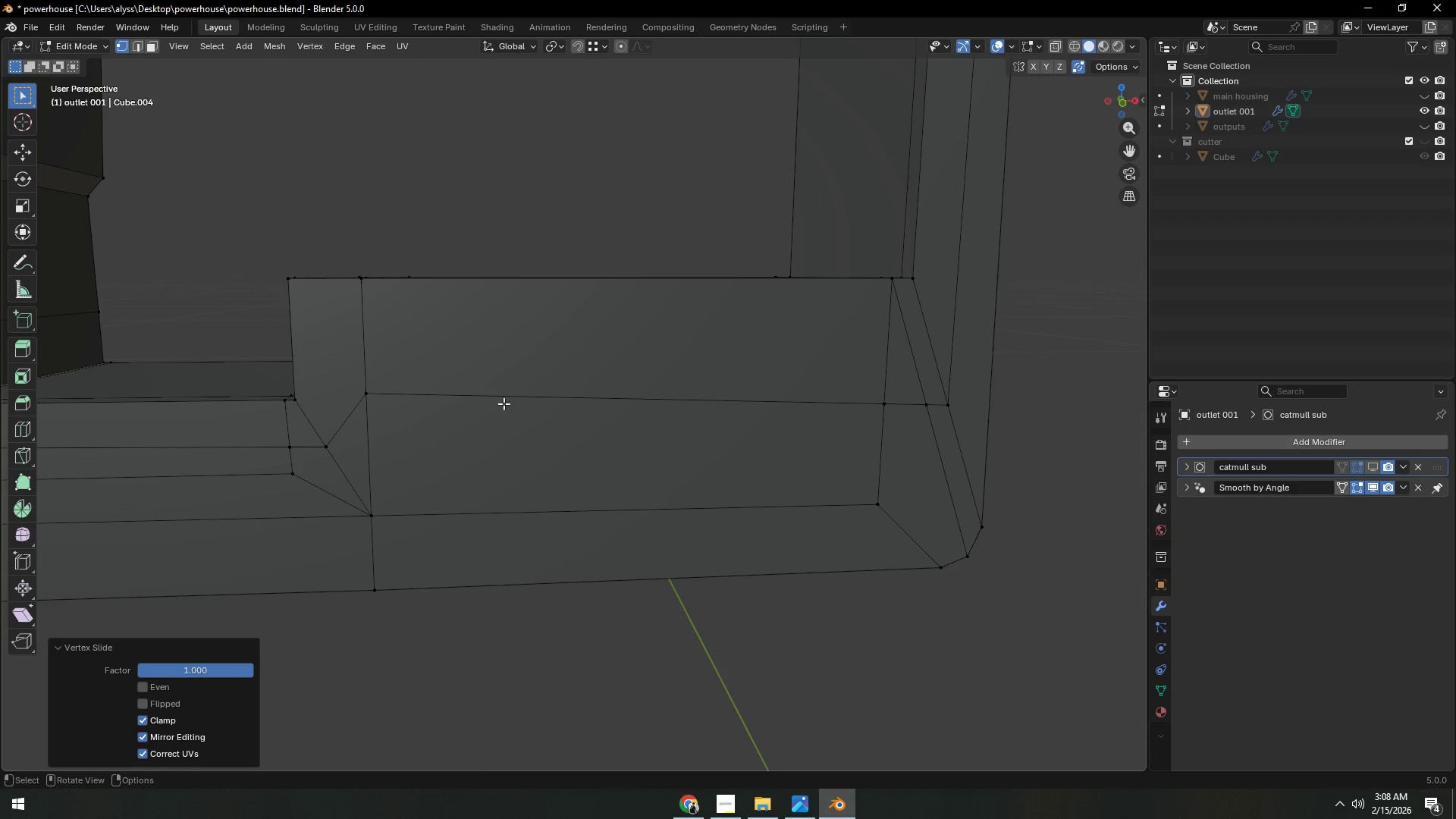 
hold_key(key=ShiftLeft, duration=0.56)
 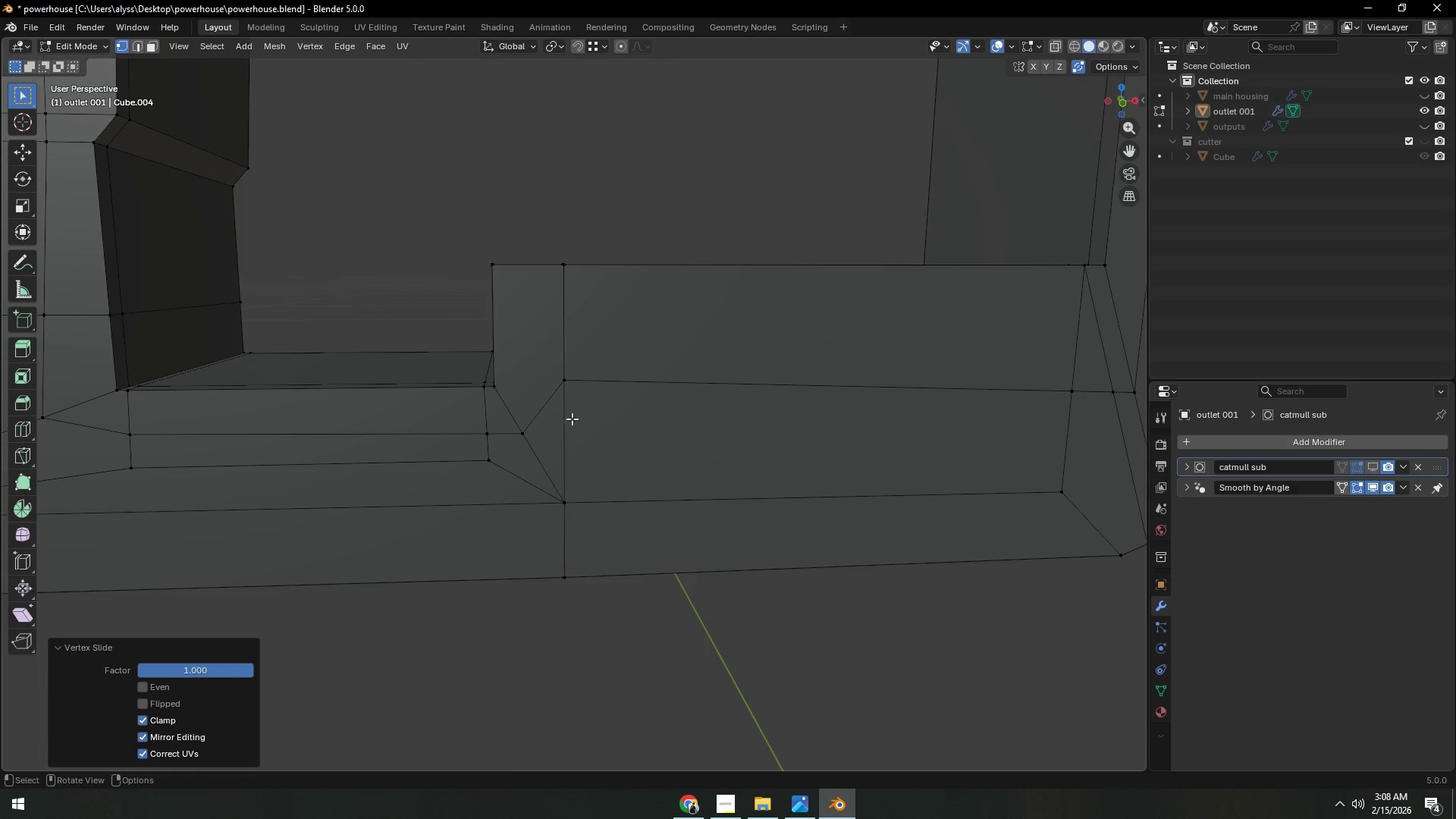 
hold_key(key=ShiftLeft, duration=2.47)
left_click([529, 435])
 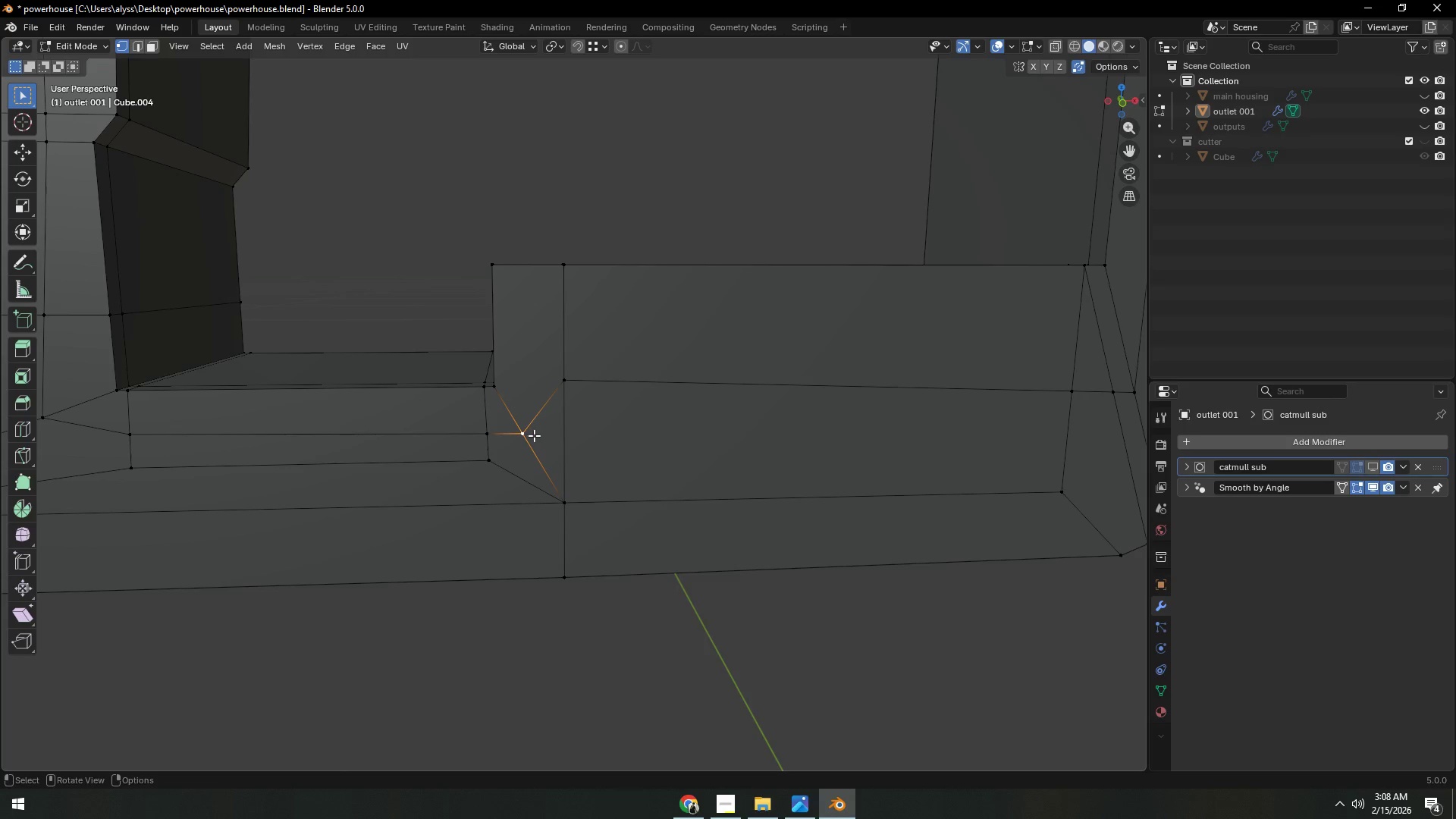 
hold_key(key=ShiftLeft, duration=0.41)
 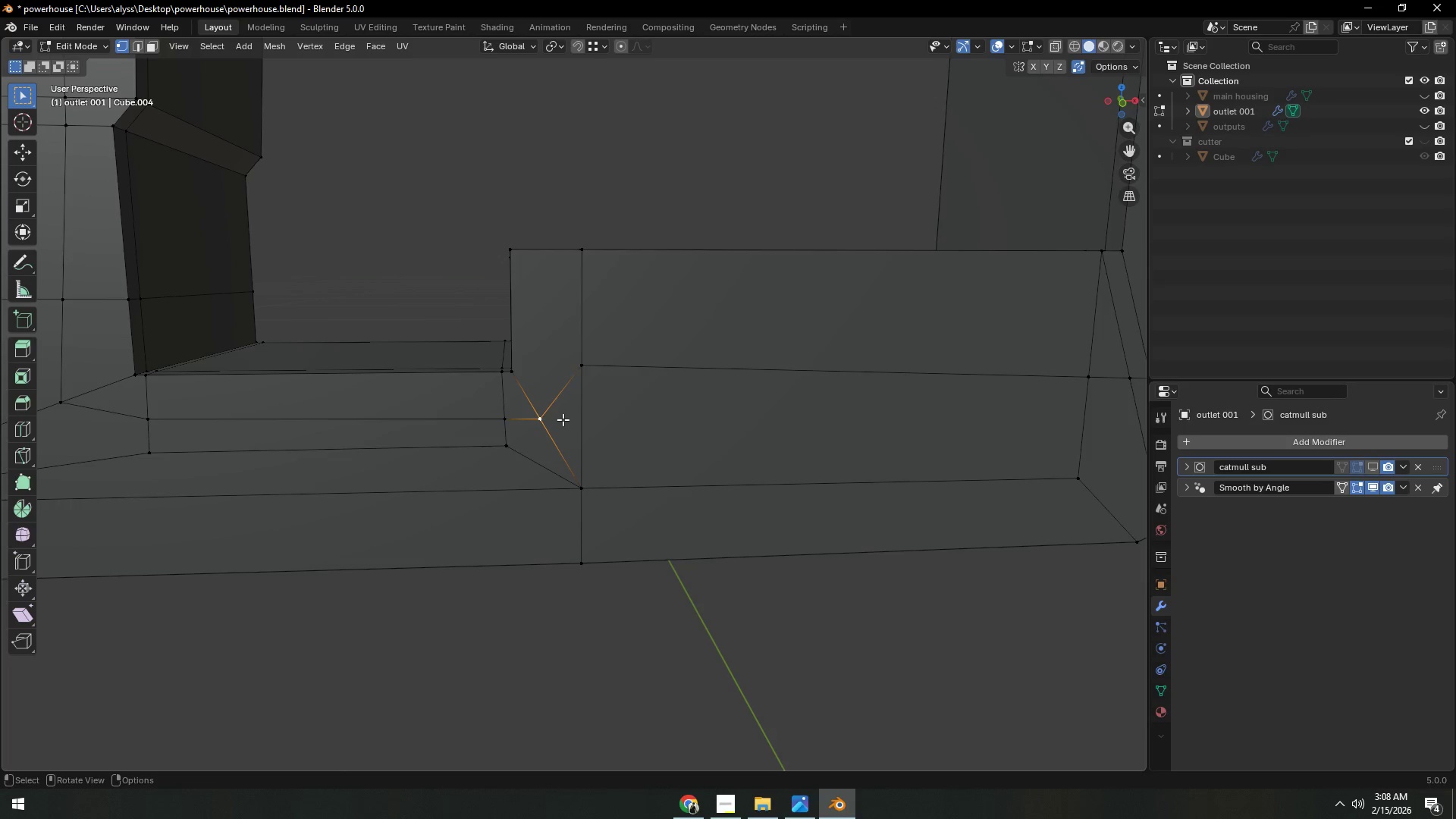 
scroll: coordinate [563, 419], scroll_direction: up, amount: 1.0
 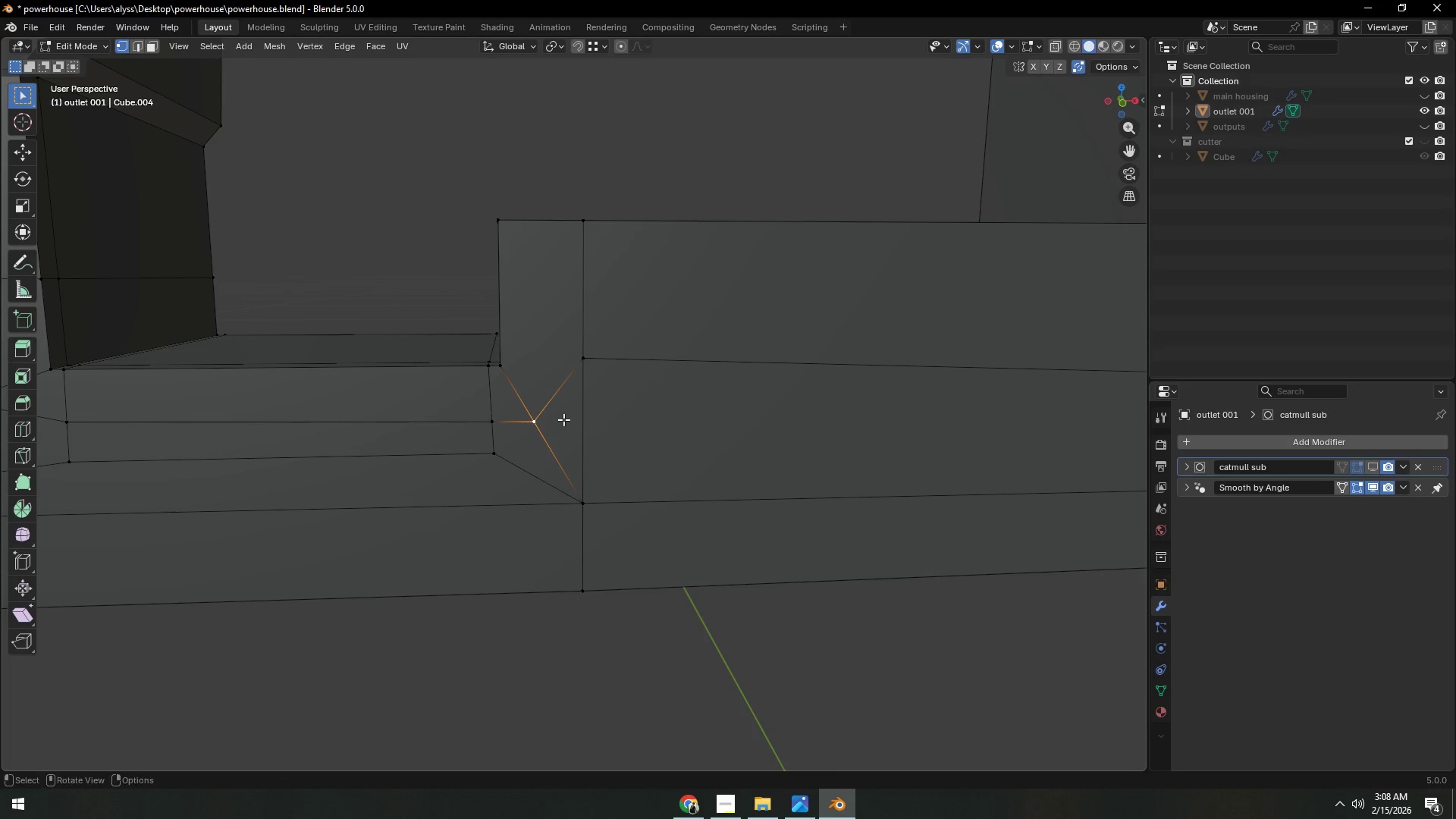 
key(Shift+ShiftLeft)
 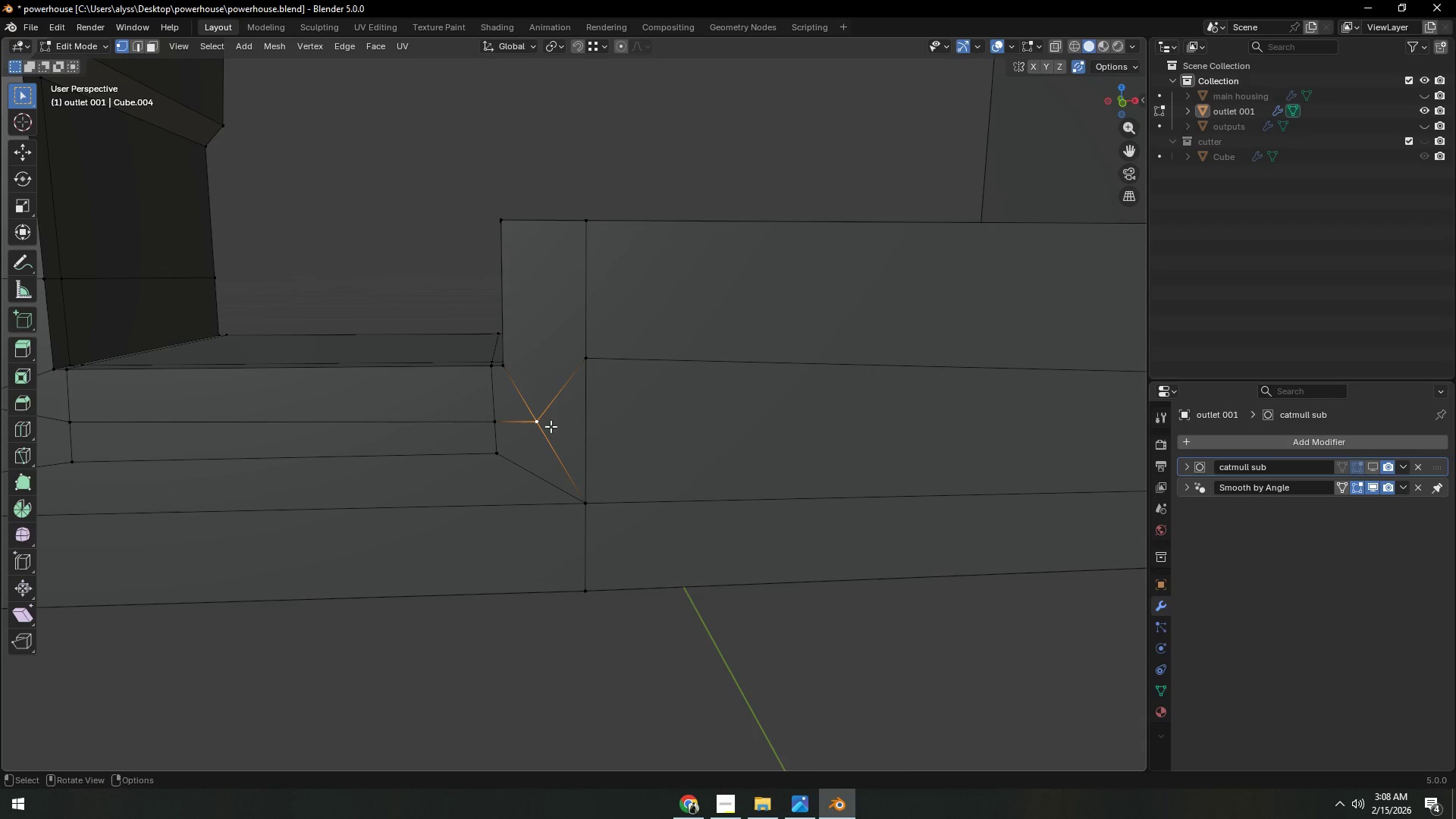 
type(gg)
 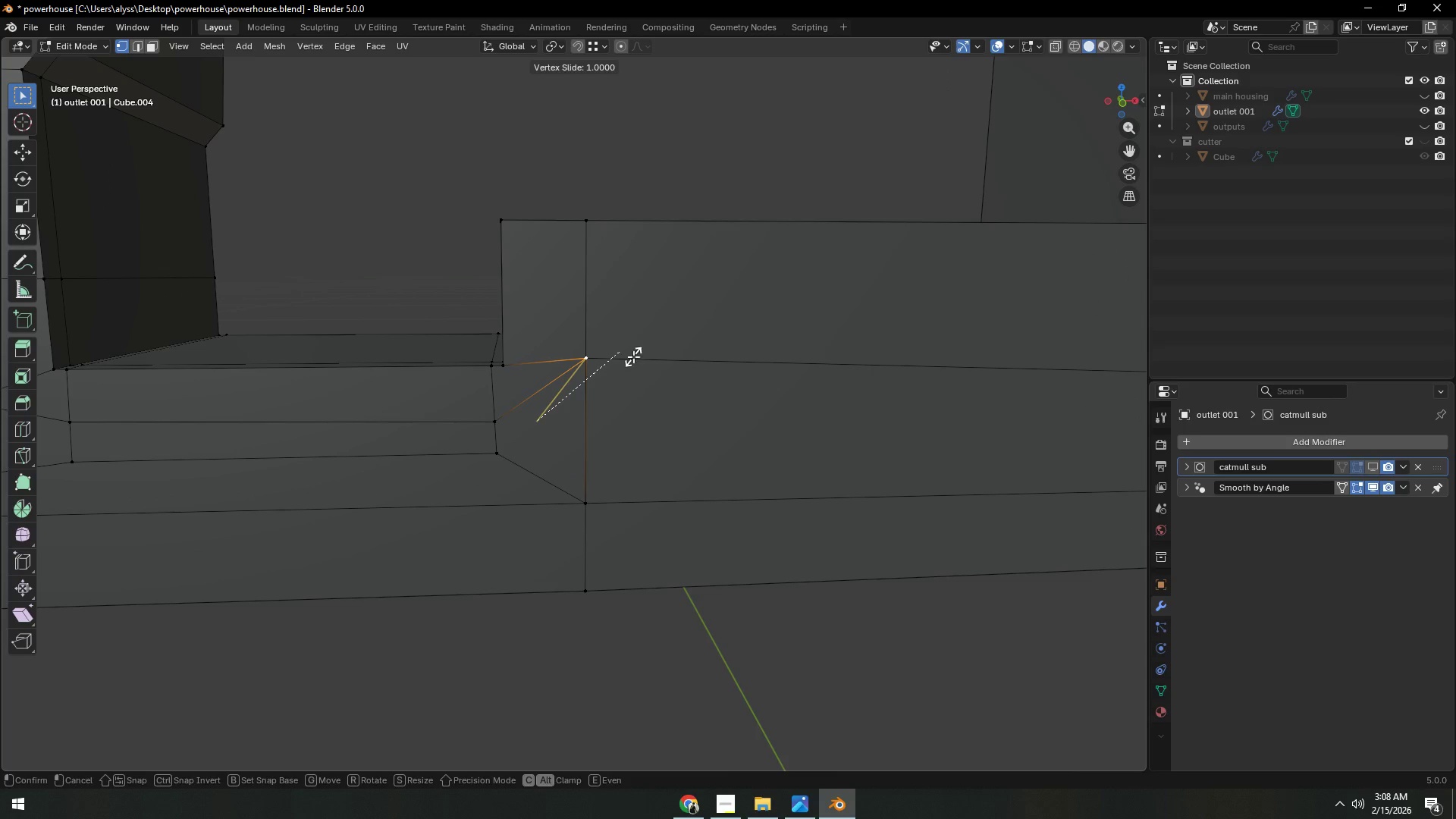 
key(G)
 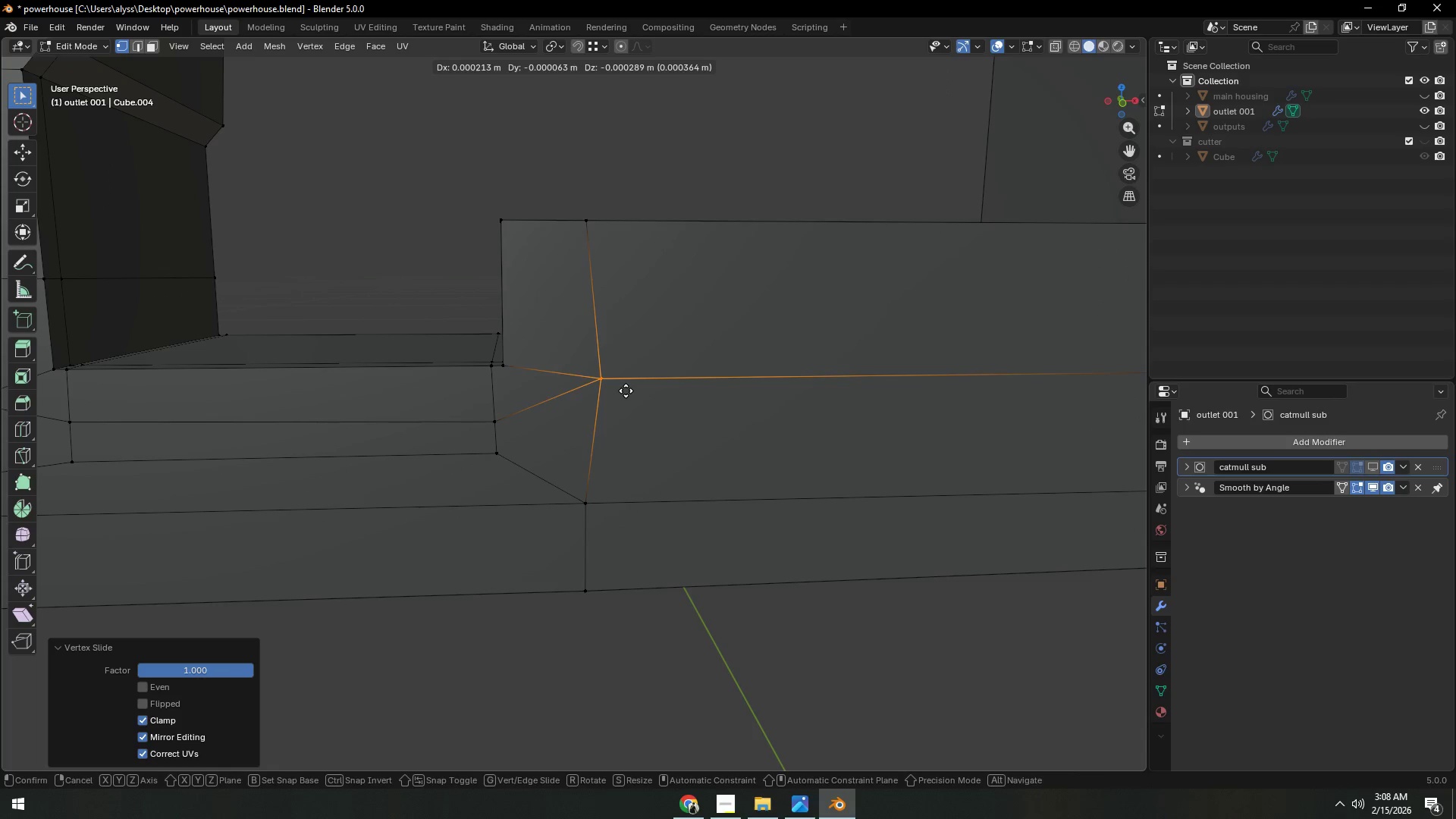 
key(Z)
 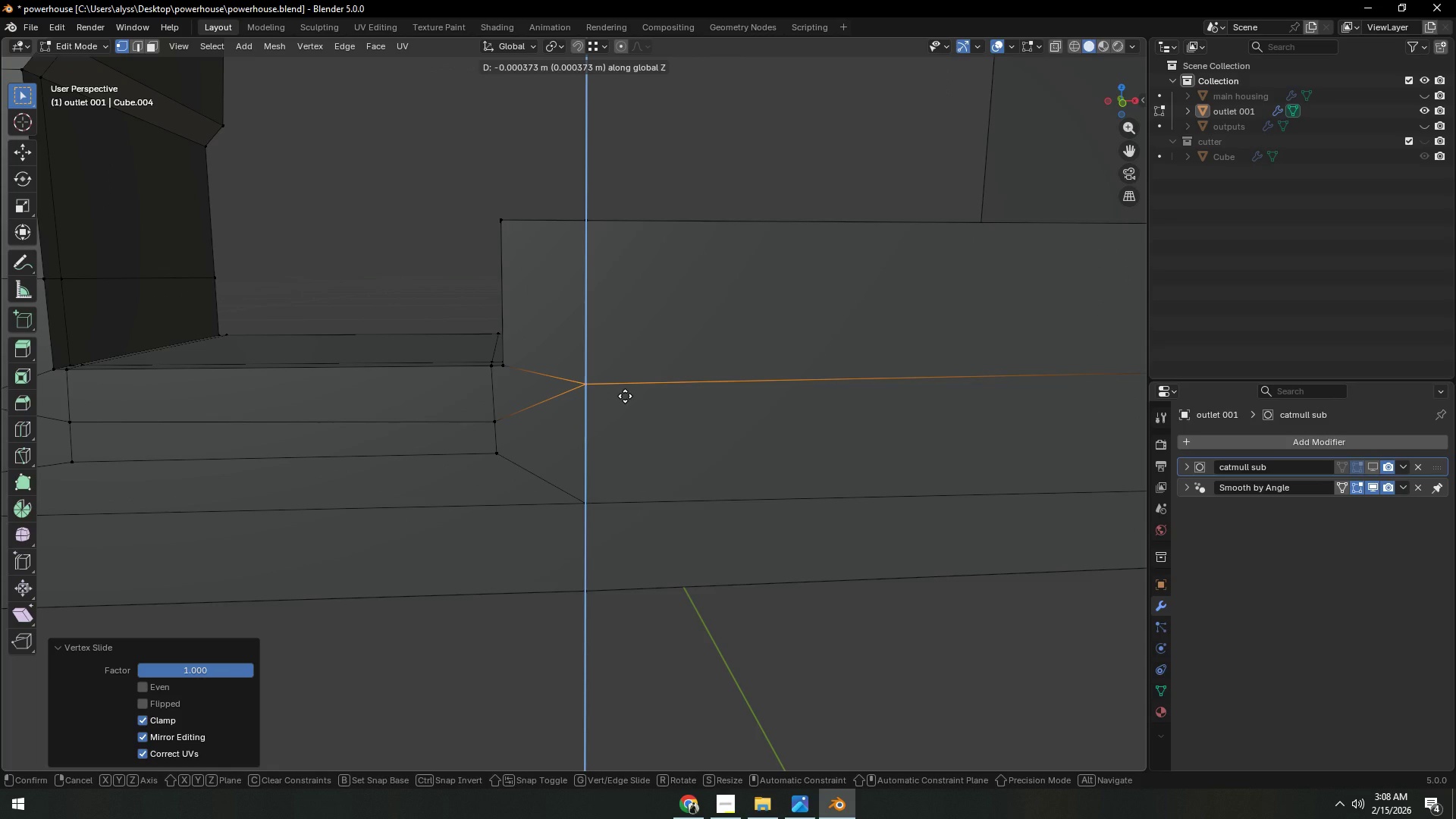 
left_click([625, 396])
 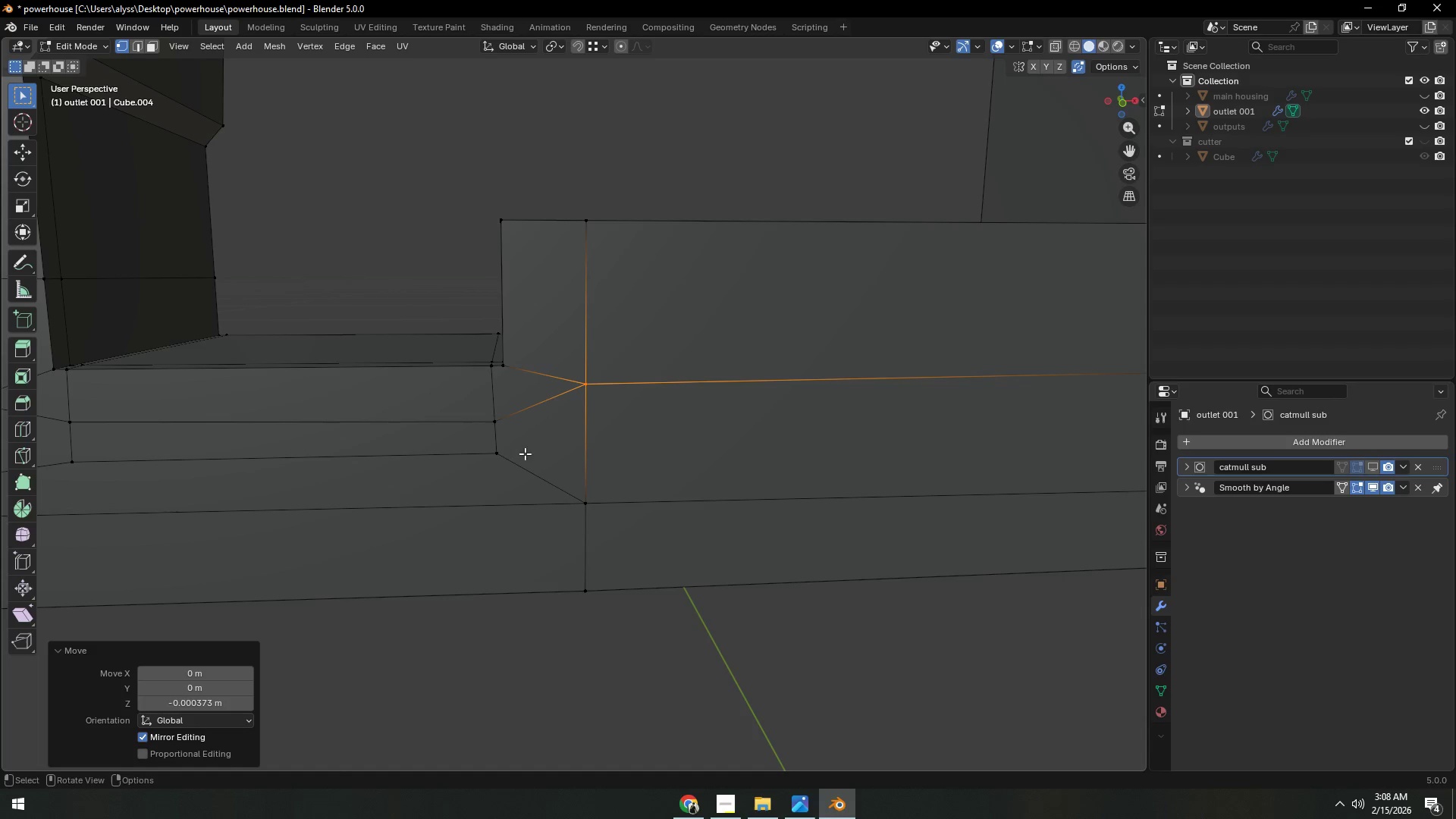 
scroll: coordinate [544, 427], scroll_direction: down, amount: 5.0
 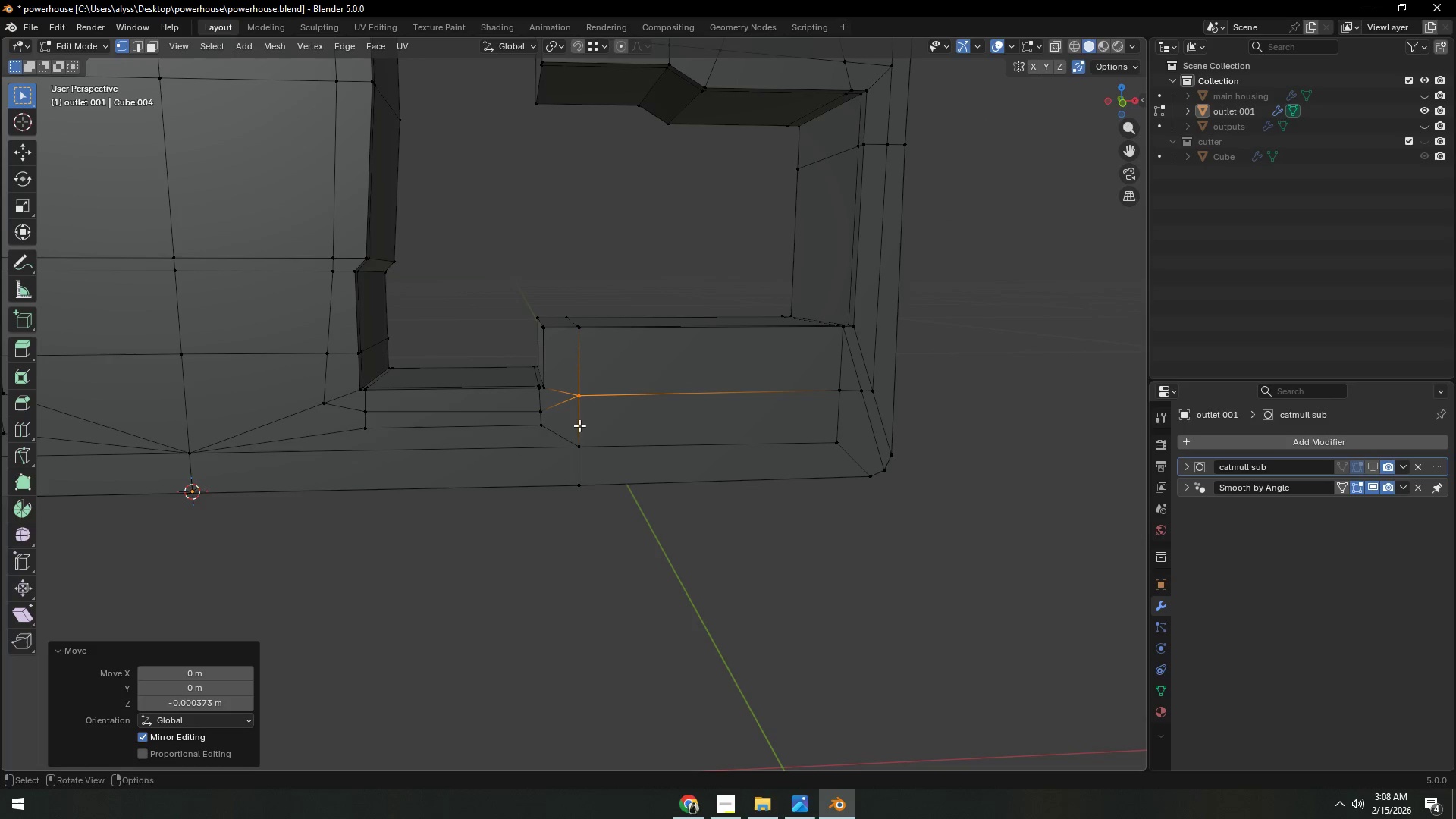 
hold_key(key=ShiftLeft, duration=0.64)
 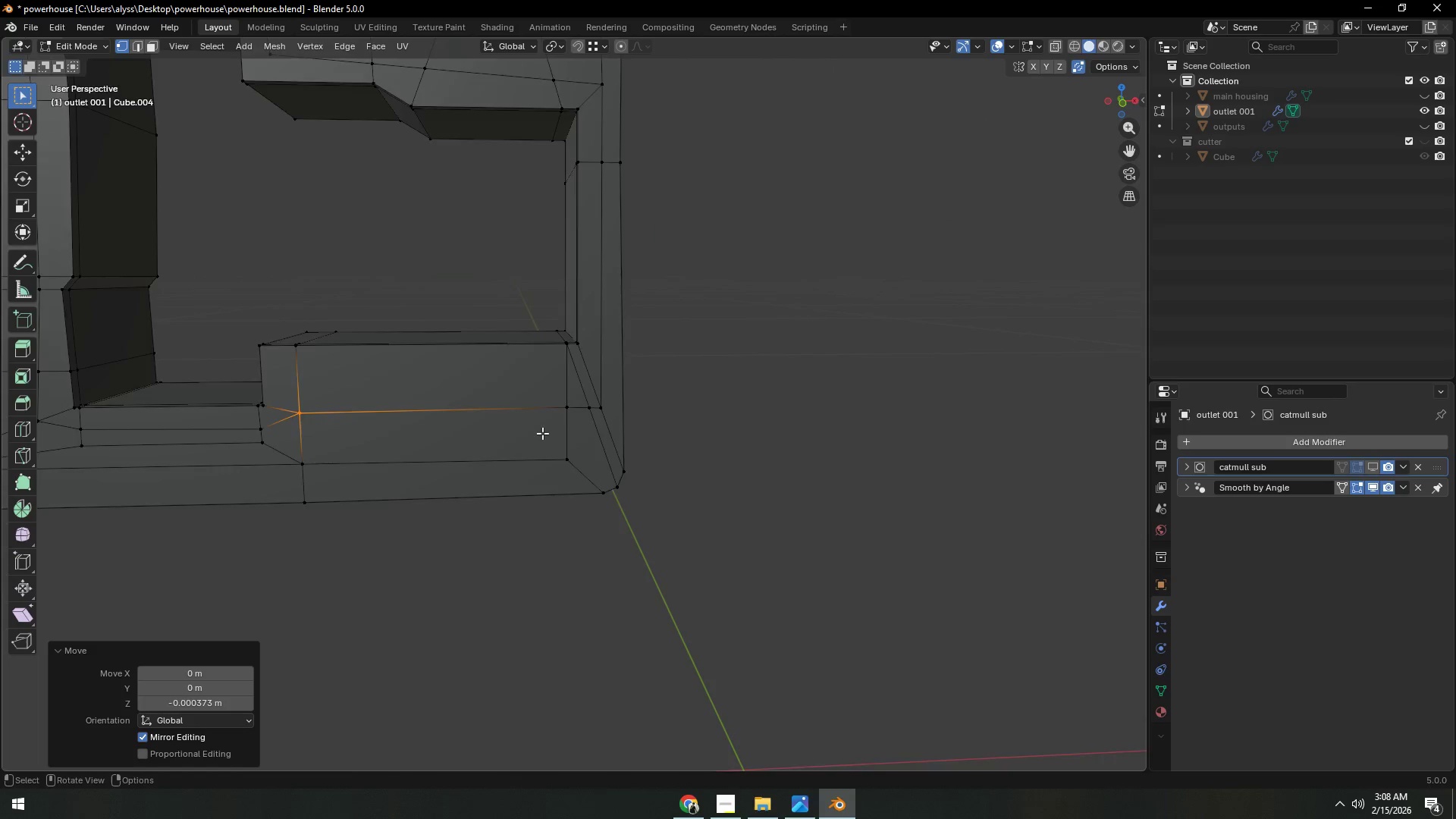 
hold_key(key=ShiftLeft, duration=0.41)
 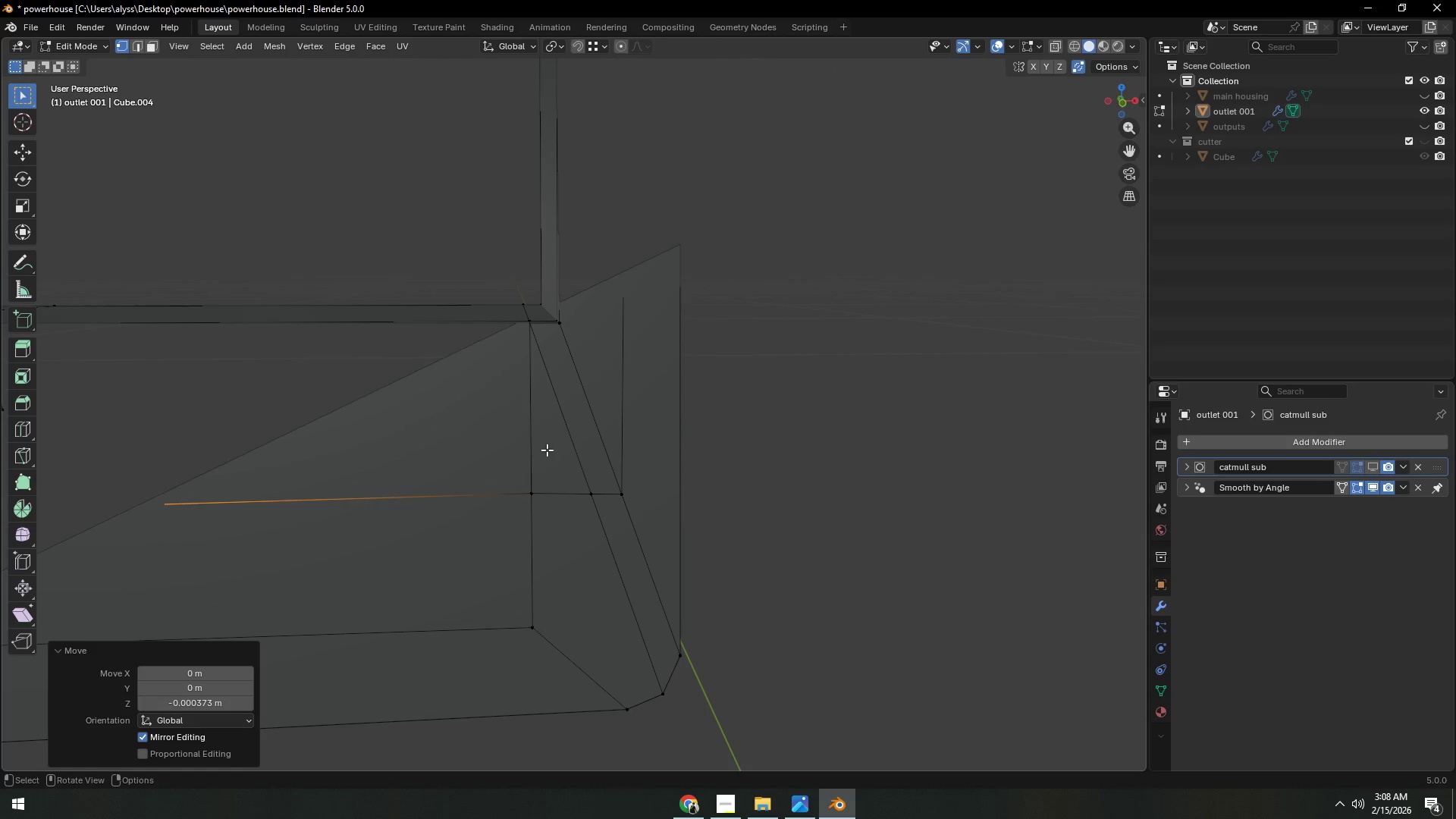 
scroll: coordinate [547, 450], scroll_direction: up, amount: 6.0
 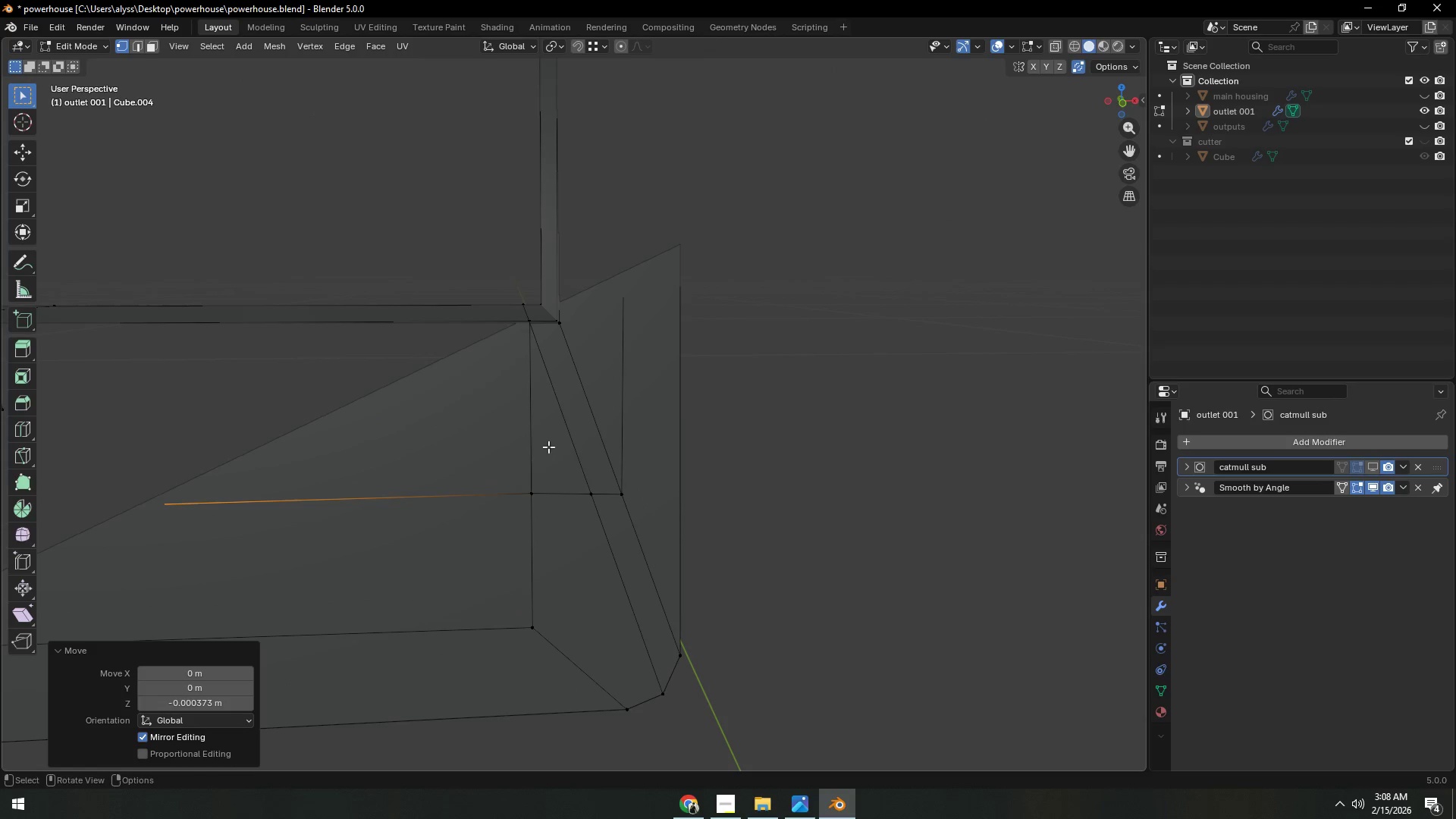 
scroll: coordinate [549, 447], scroll_direction: down, amount: 2.0
 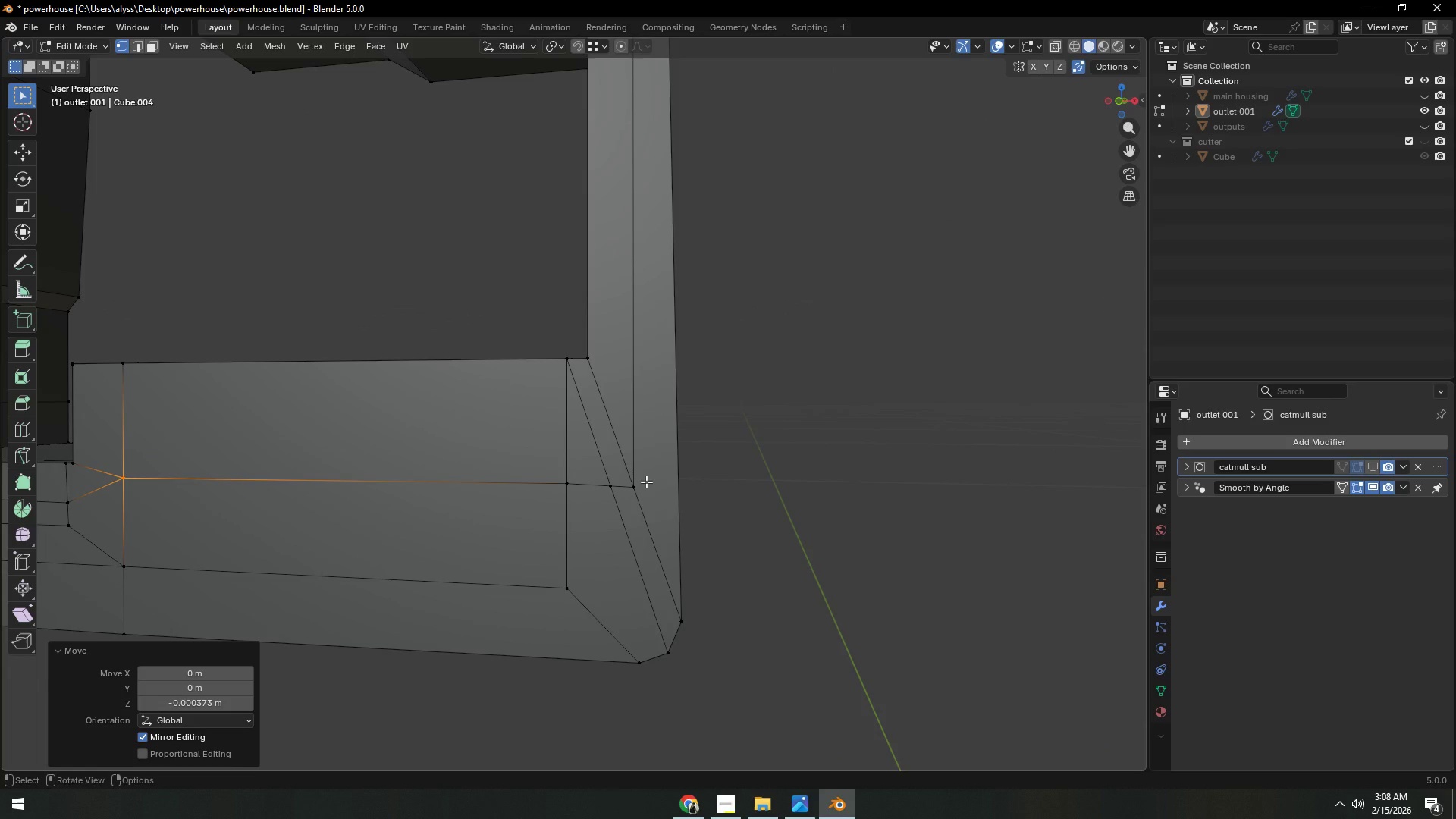 
wait(7.69)
 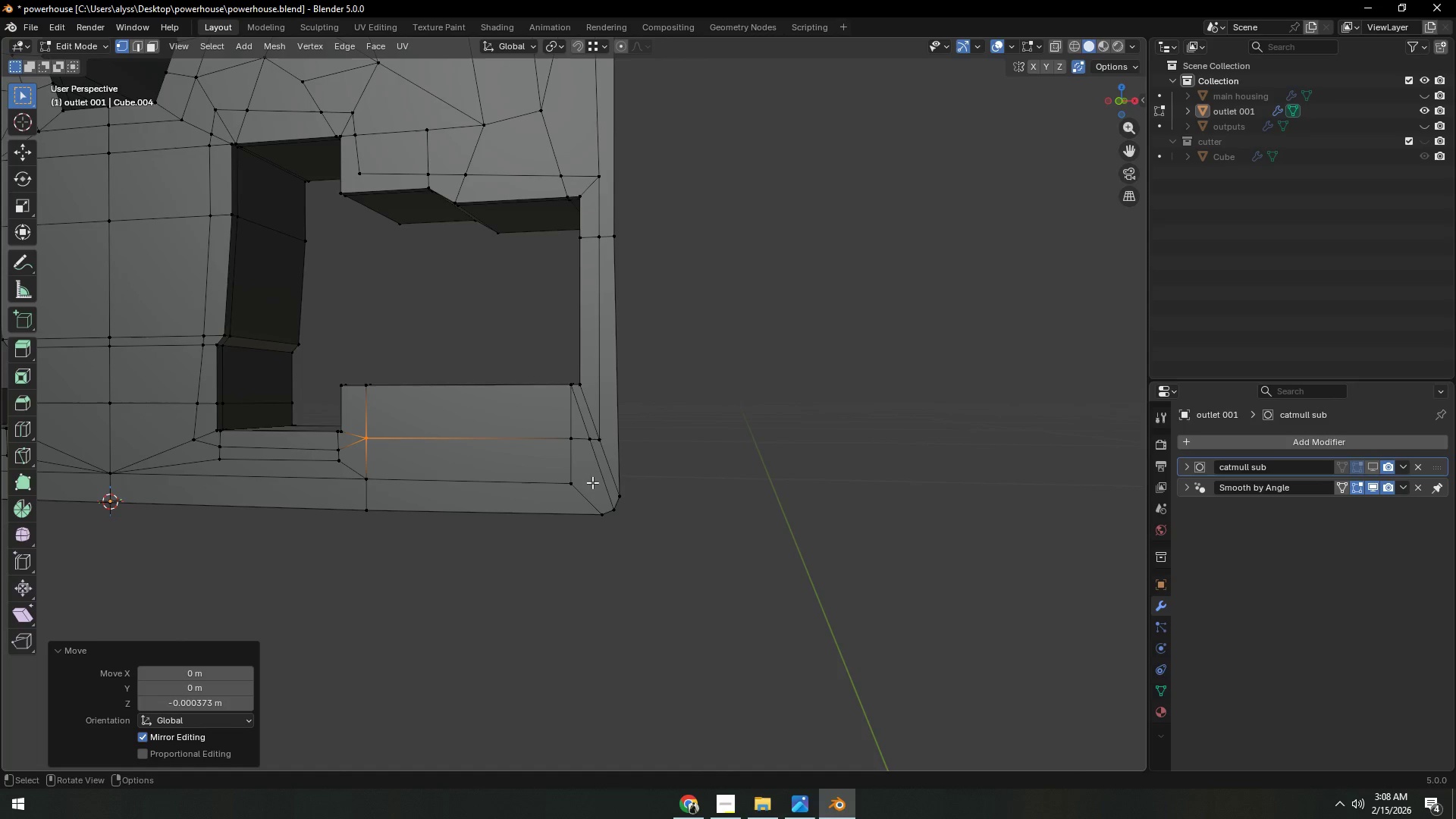 
hold_key(key=ShiftLeft, duration=0.45)
 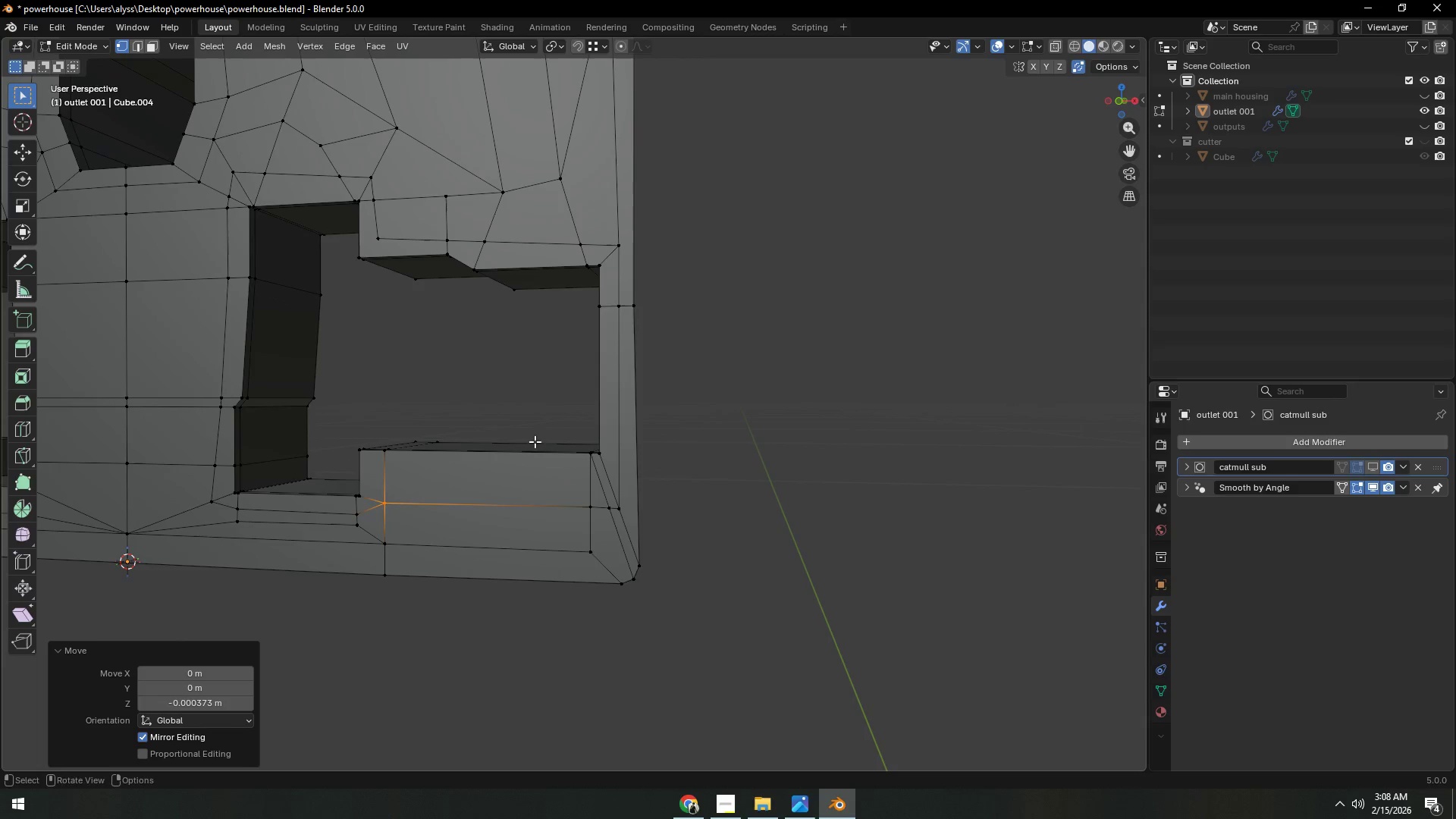 
scroll: coordinate [592, 485], scroll_direction: down, amount: 5.0
 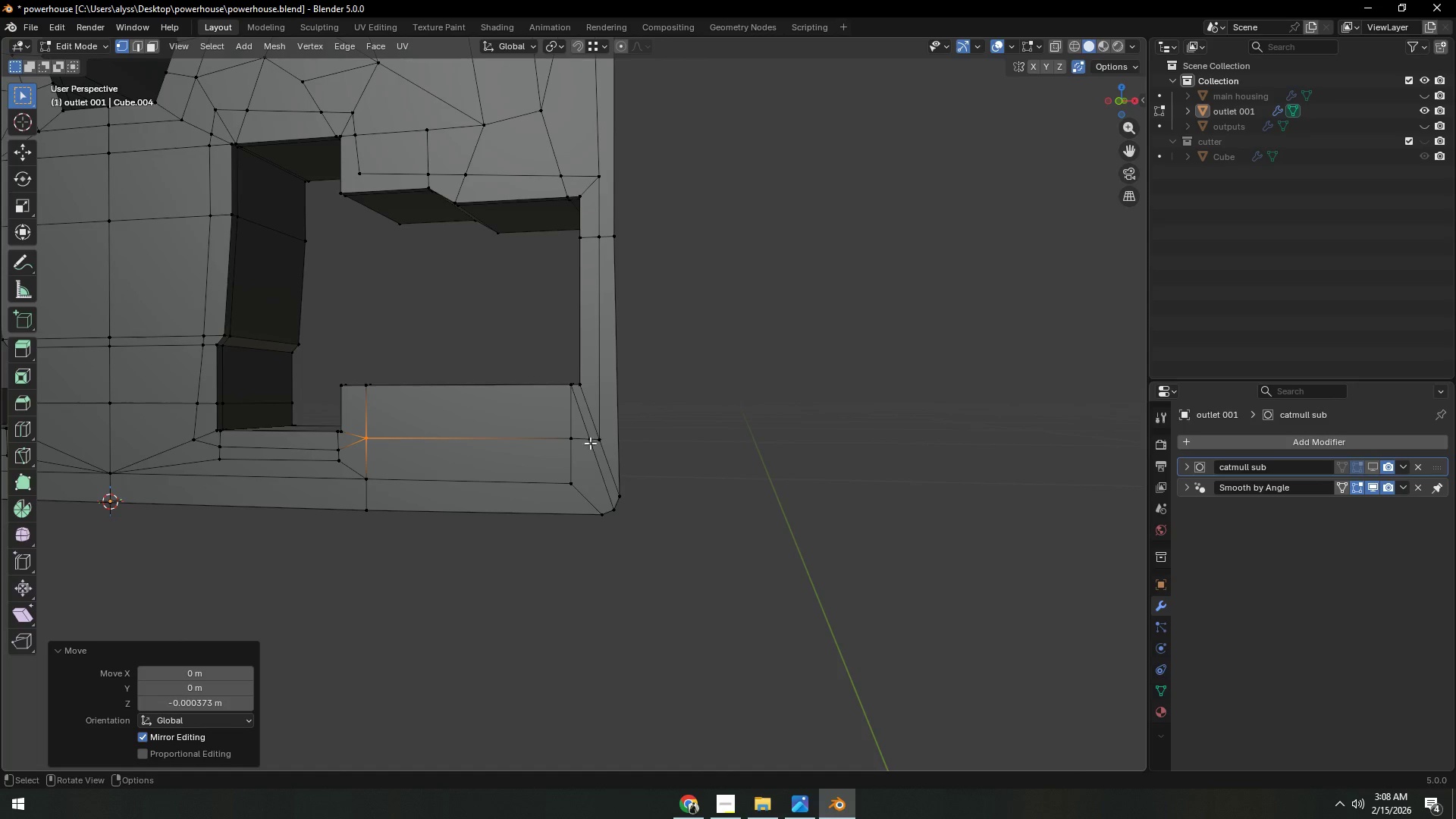 
key(Shift+ShiftLeft)
 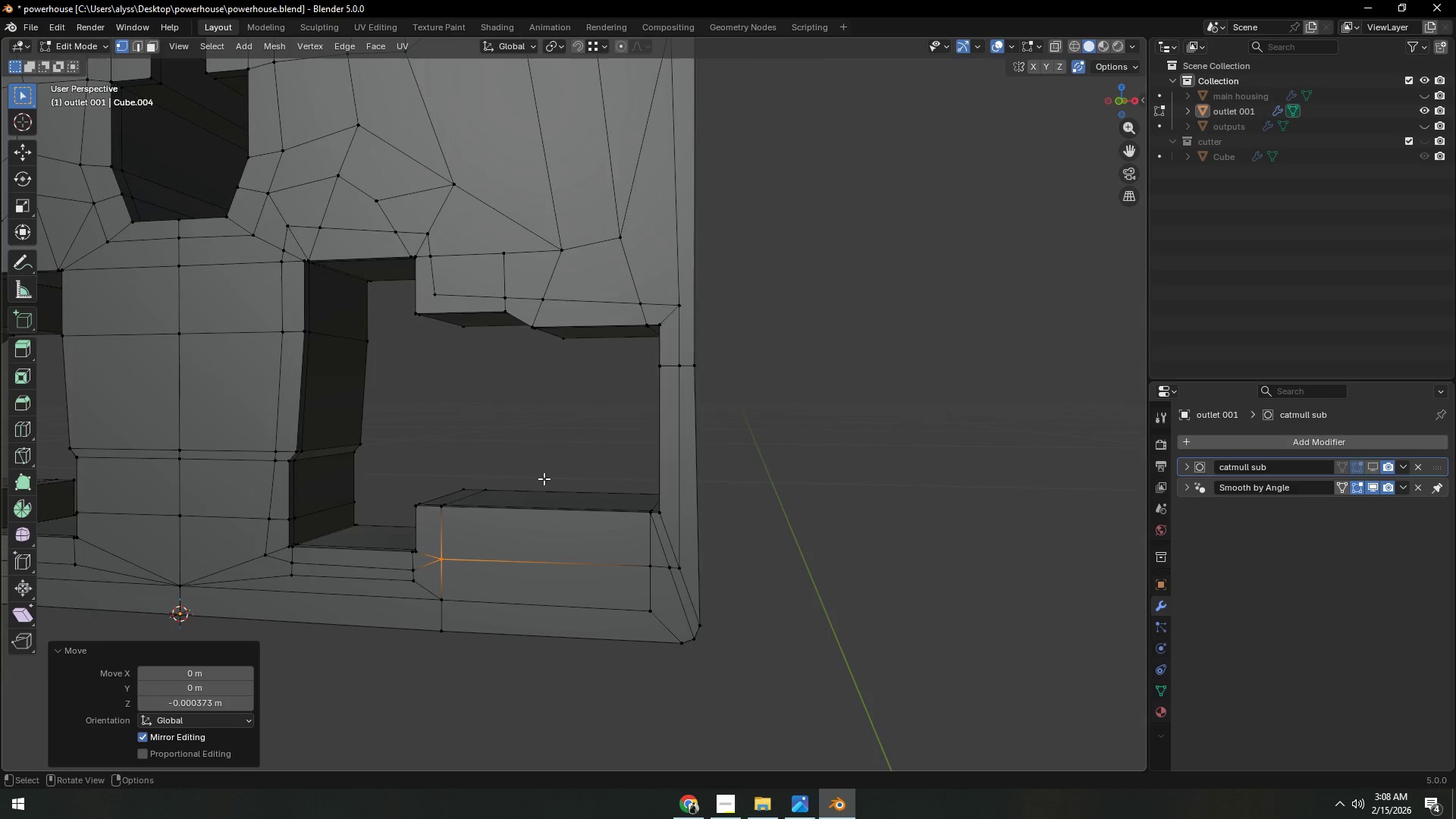 
hold_key(key=ShiftLeft, duration=0.36)
 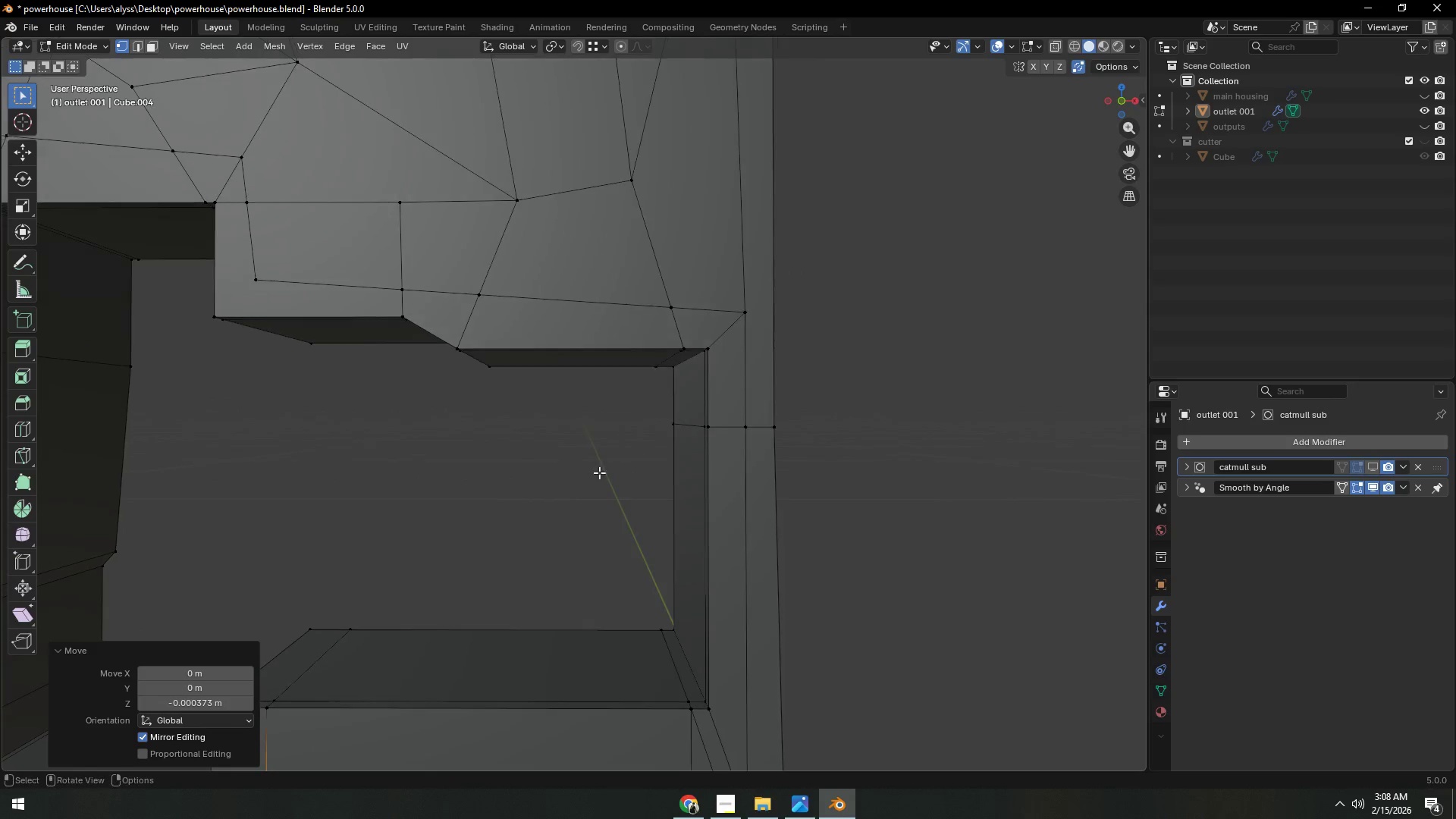 
scroll: coordinate [606, 467], scroll_direction: up, amount: 6.0
 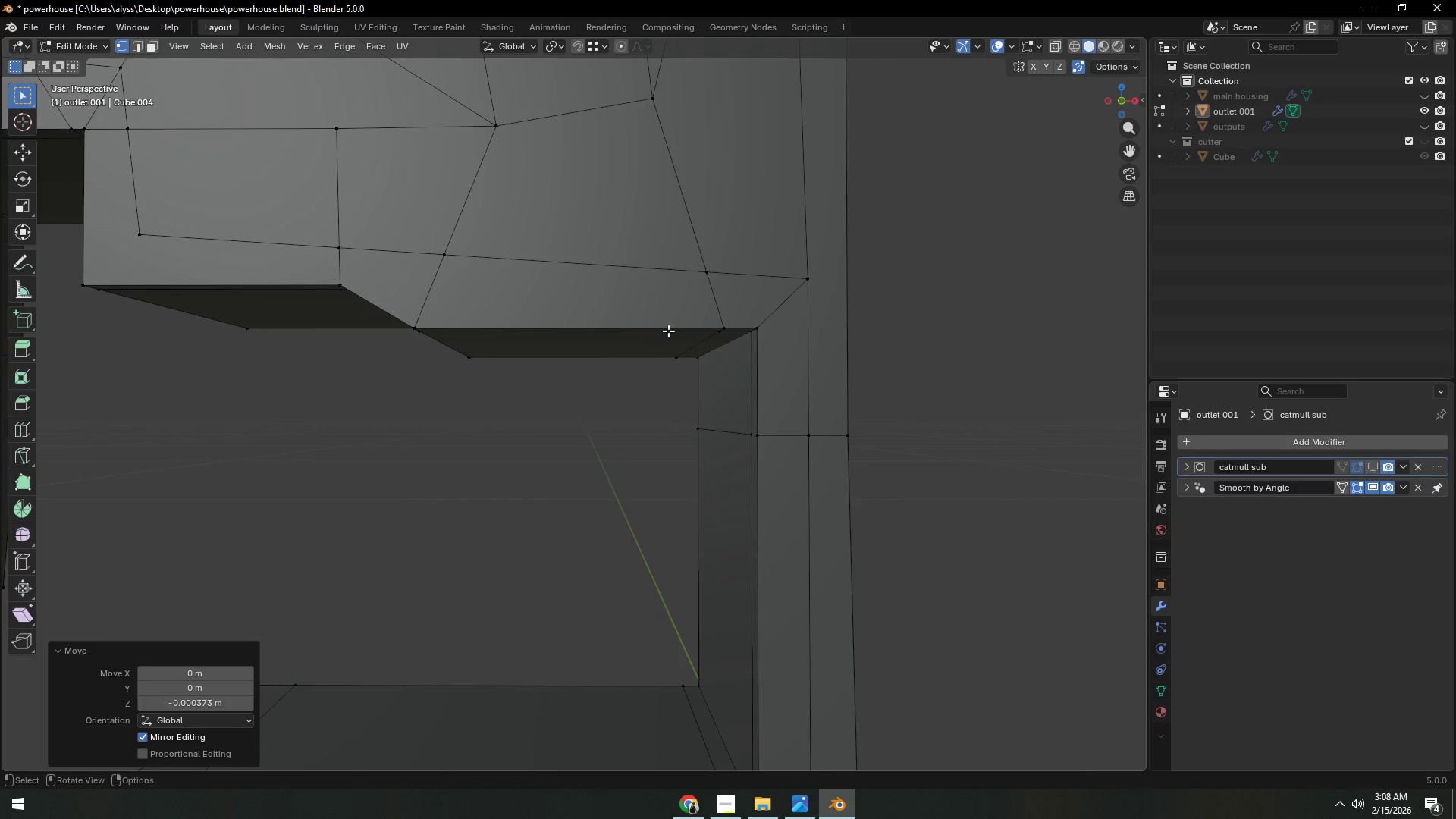 
left_click([701, 279])
 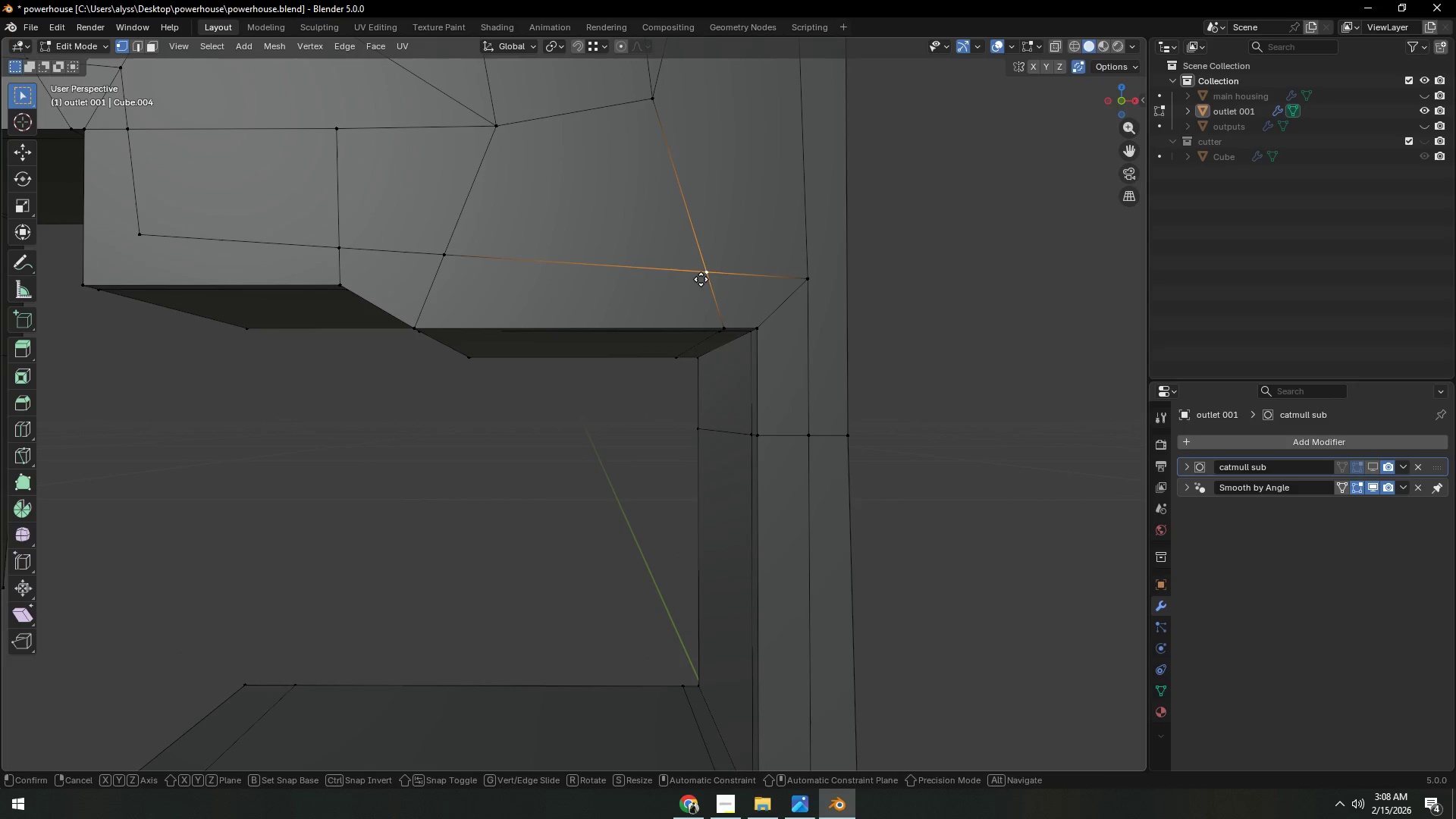 
type(gg)
 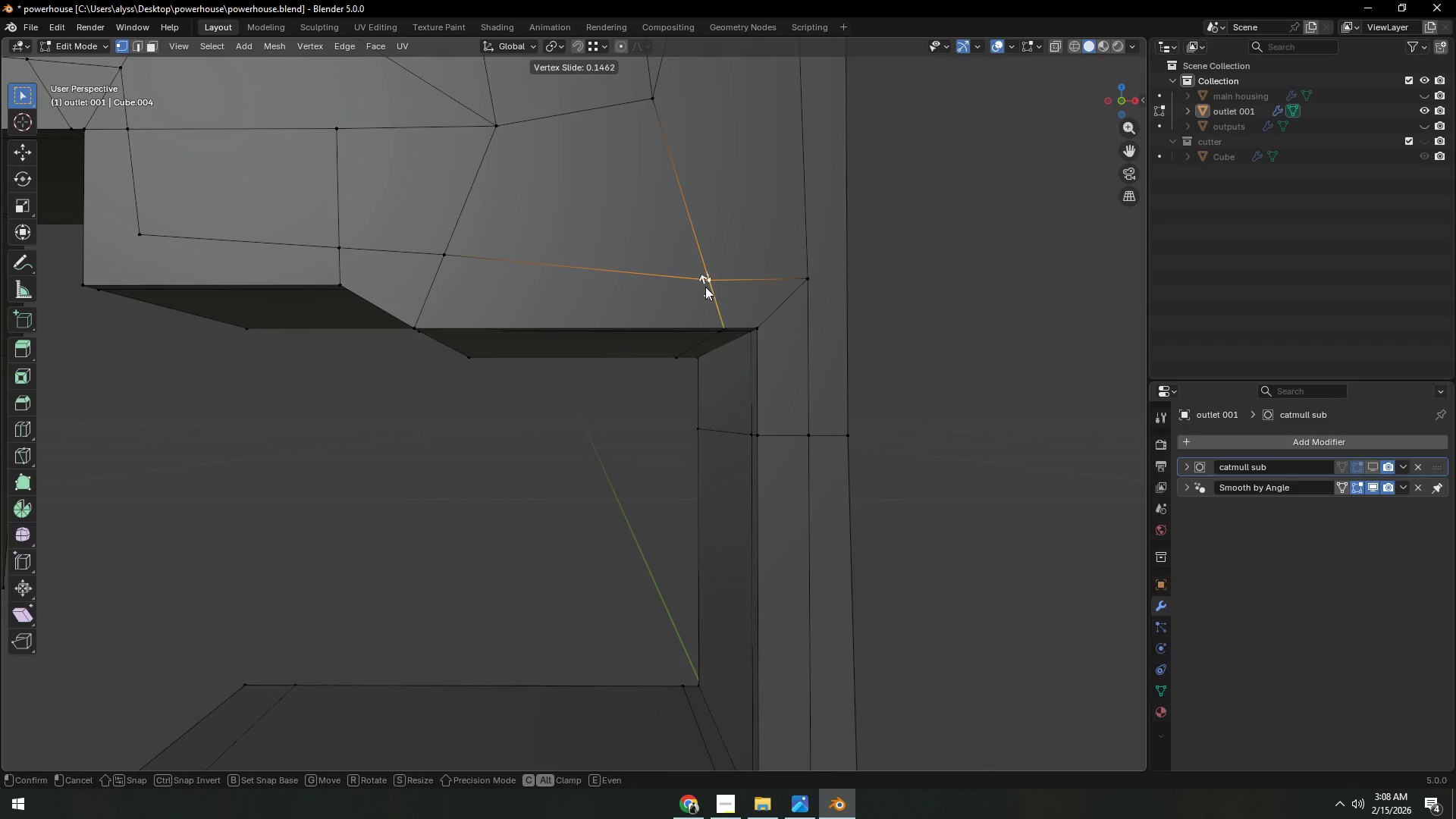 
left_click([705, 287])
 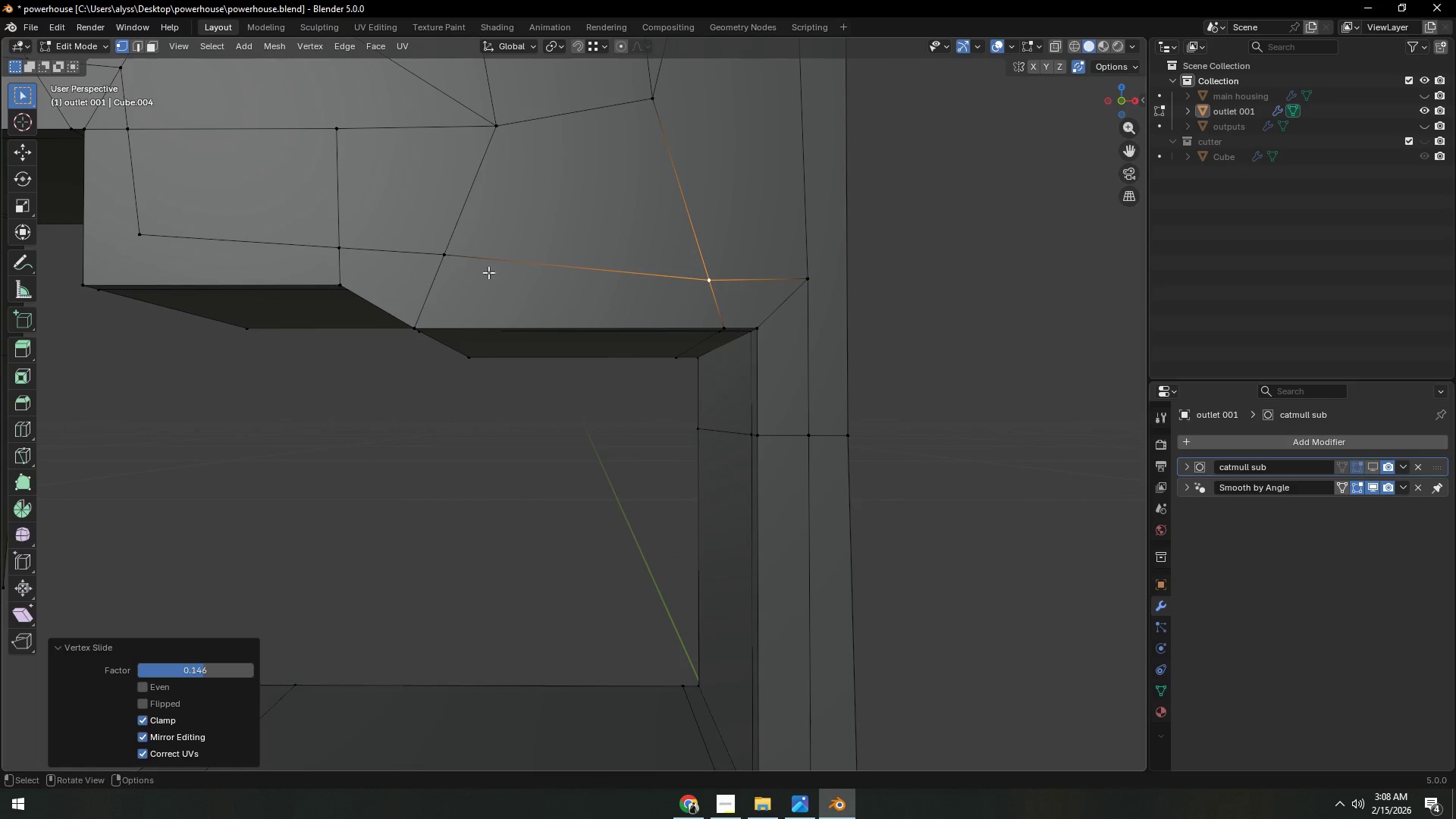 
double_click([456, 259])
 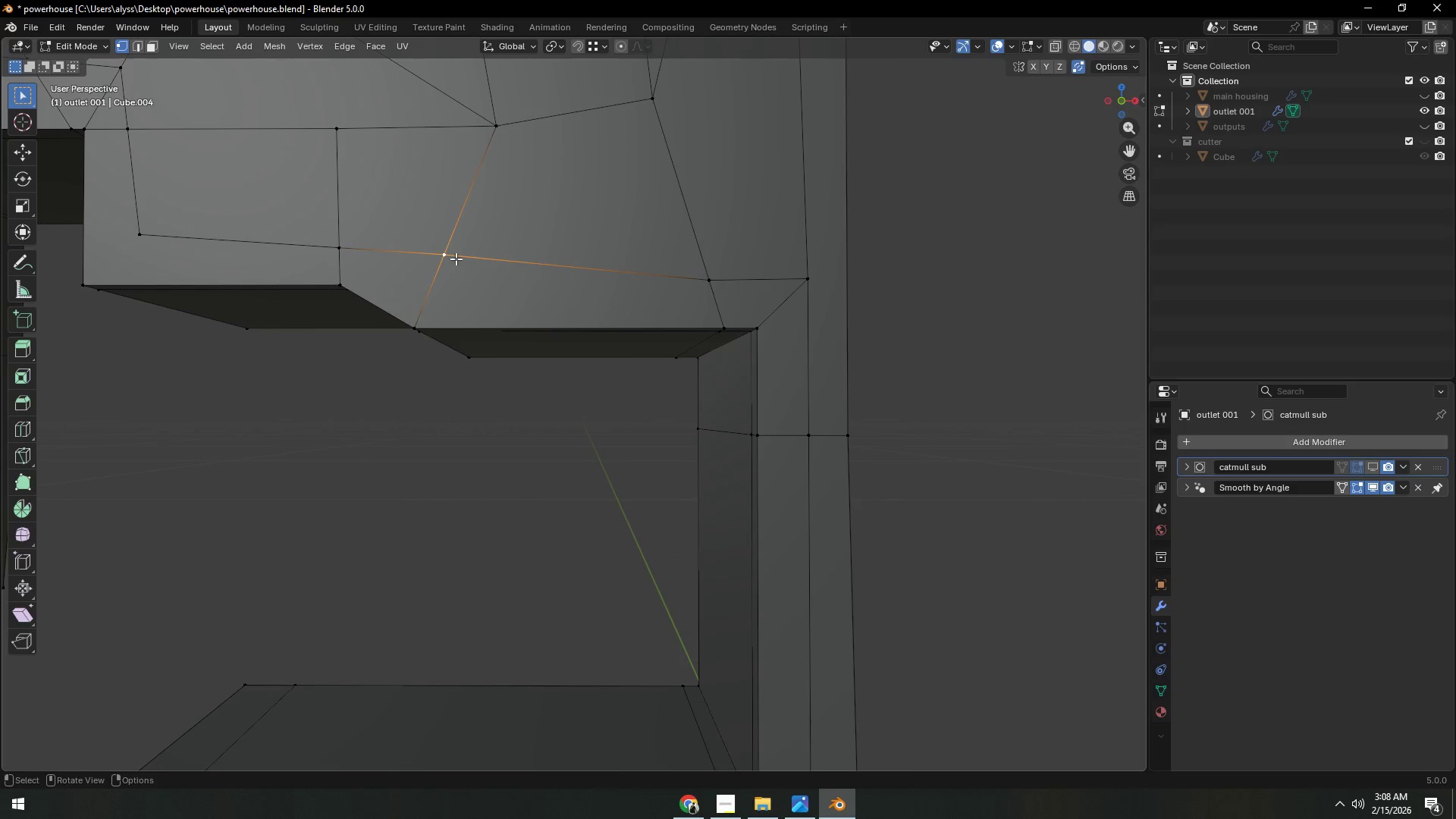 
type(gg)
 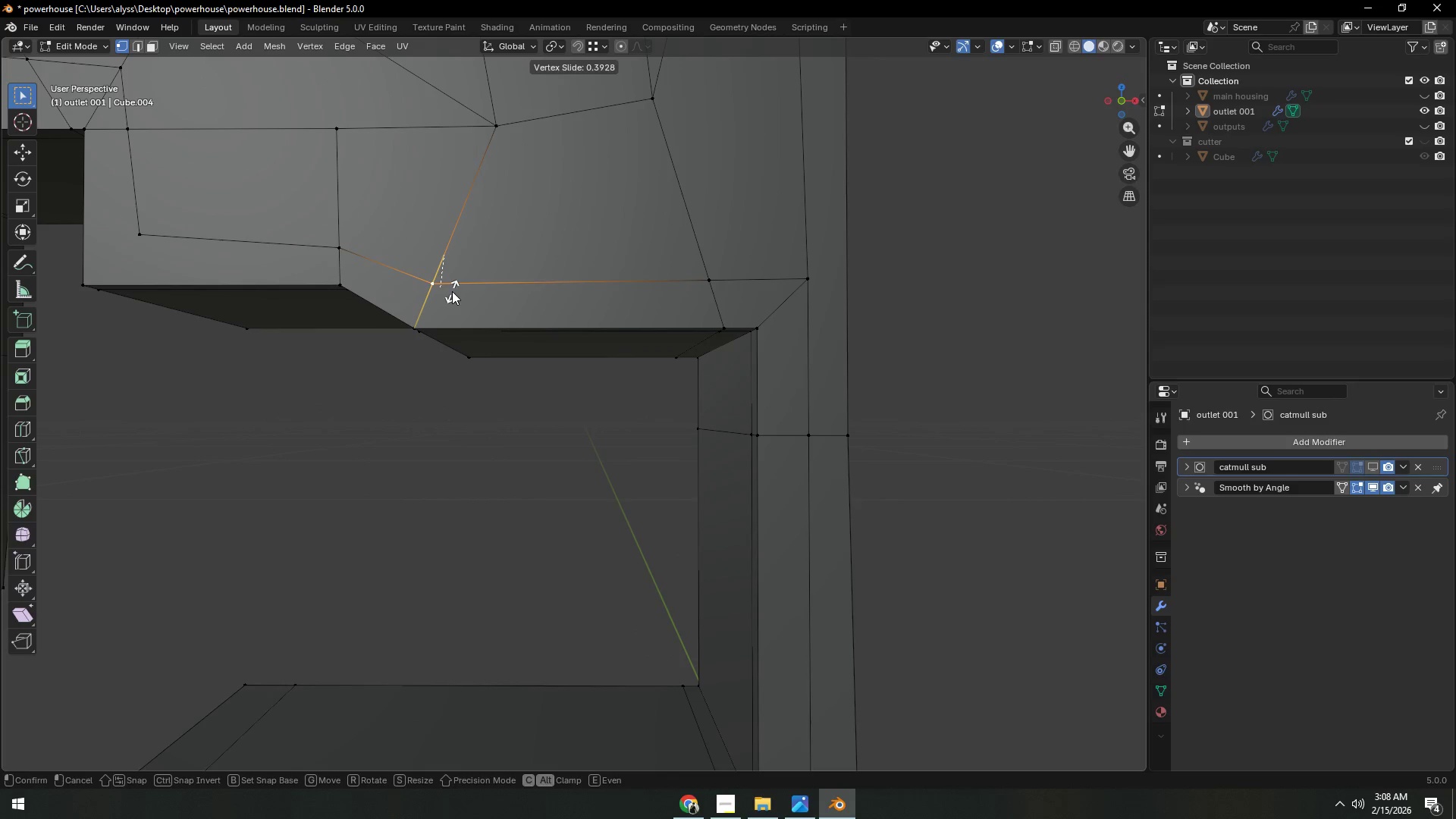 
left_click([452, 295])
 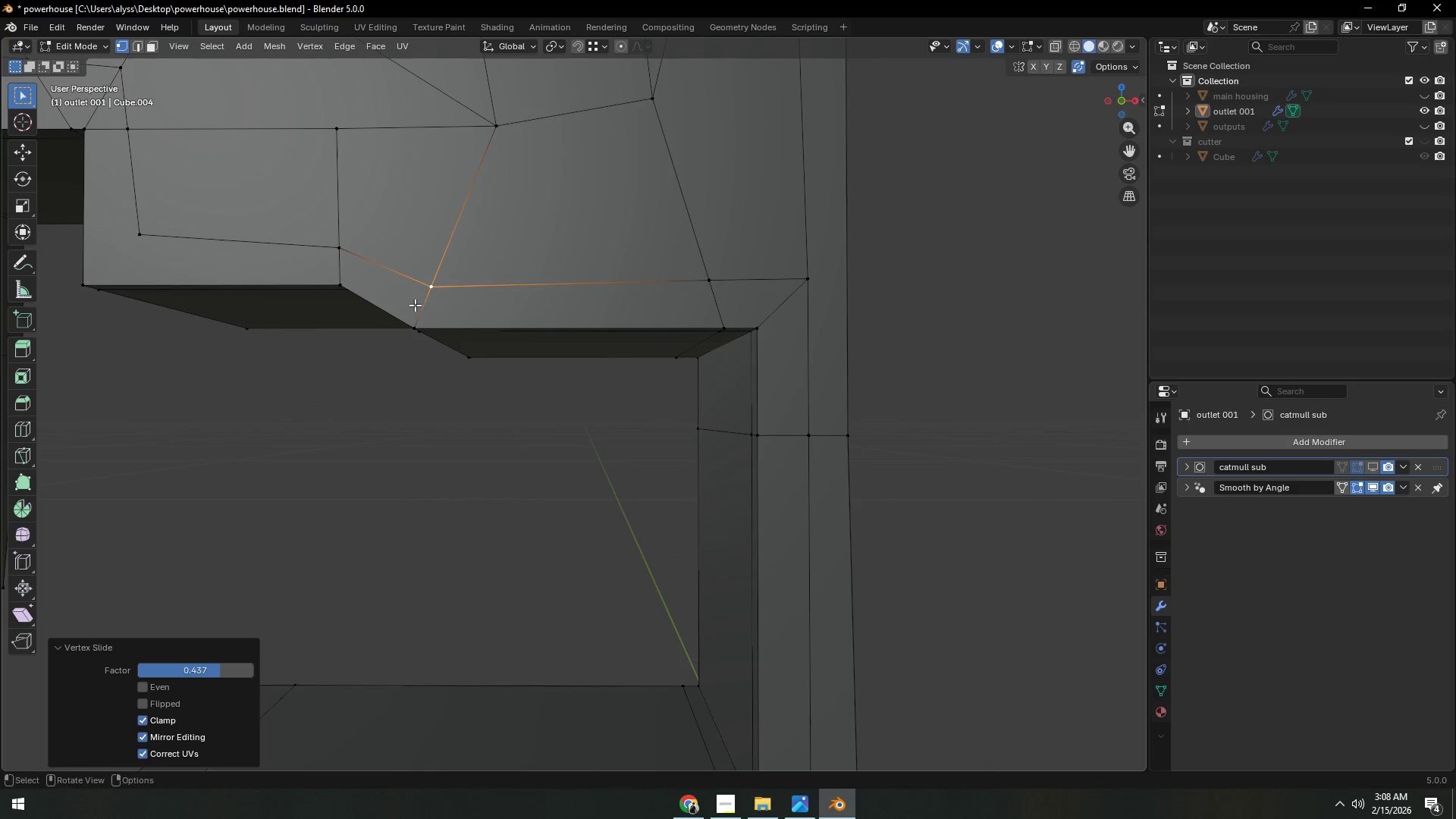 
hold_key(key=ShiftLeft, duration=0.94)
 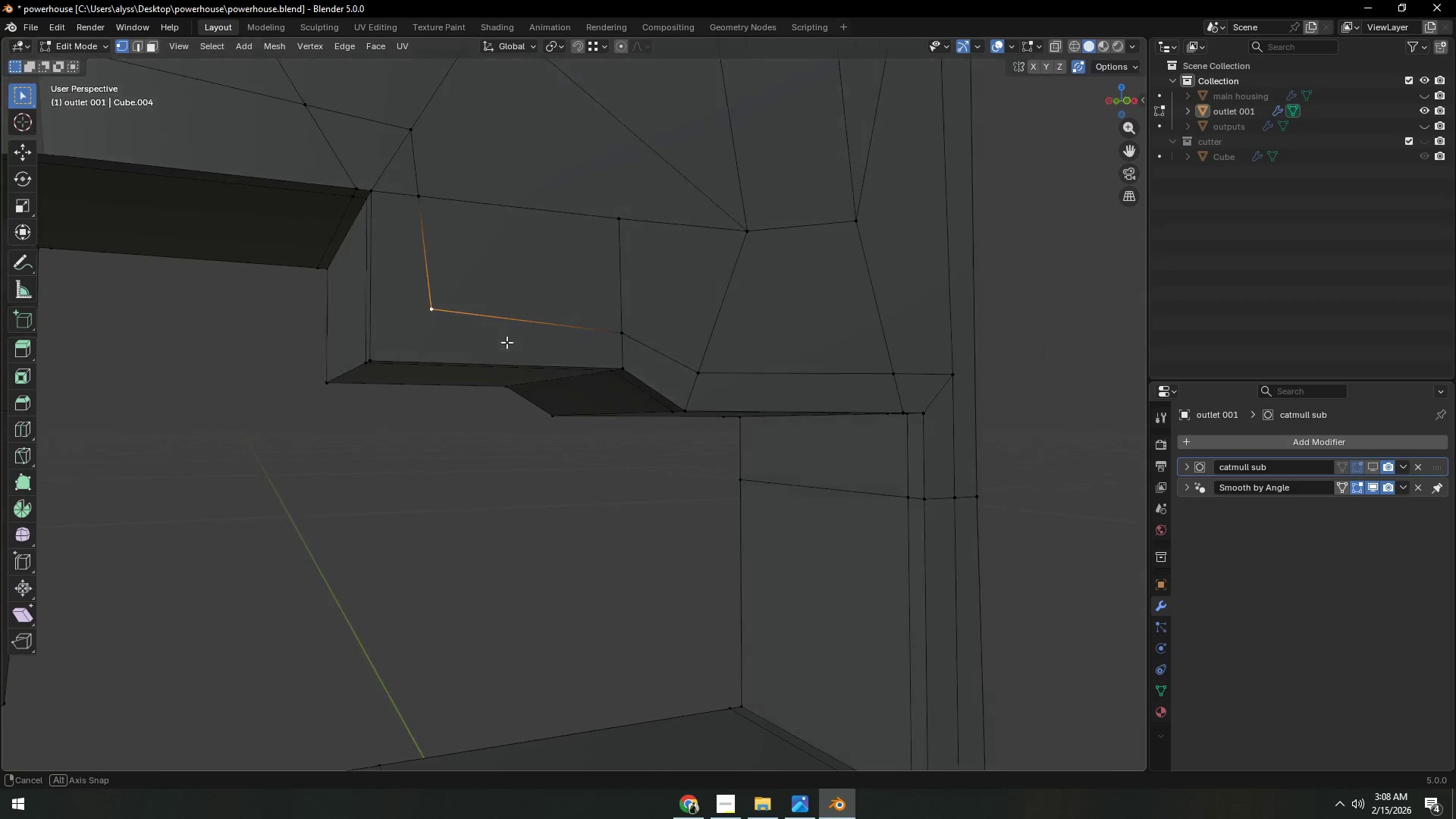 
scroll: coordinate [509, 341], scroll_direction: down, amount: 1.0
 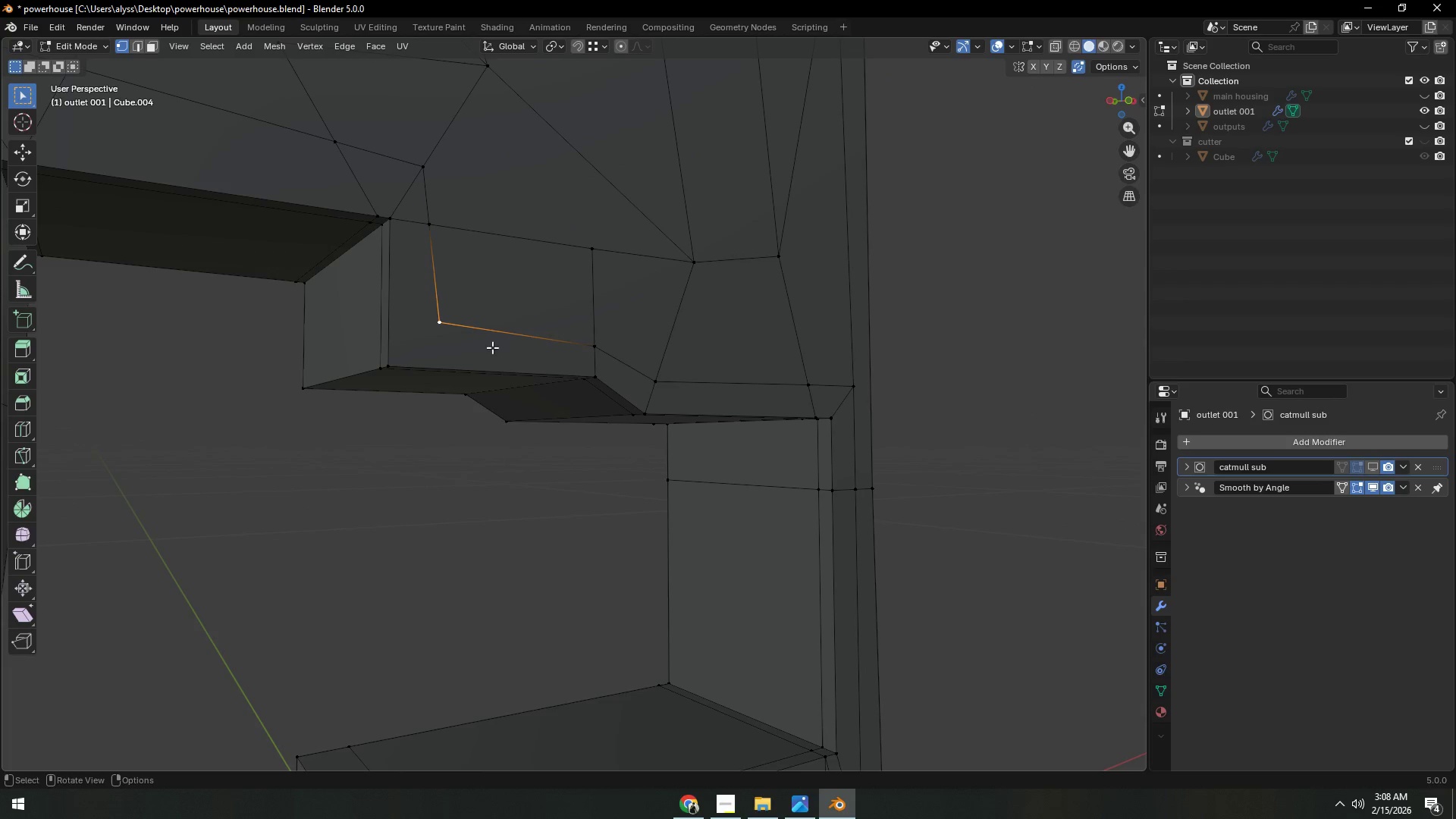 
key(Shift+ShiftLeft)
 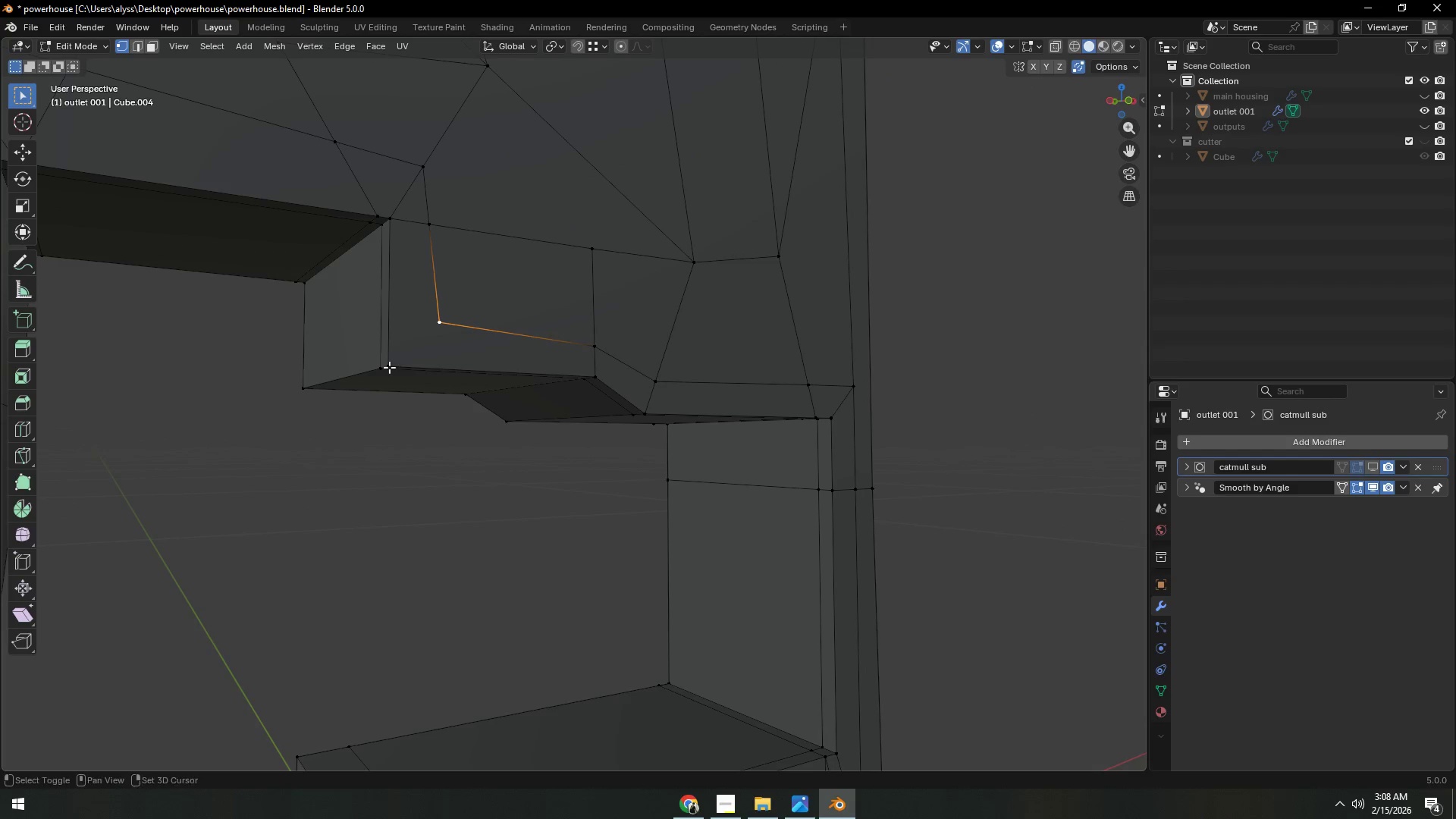 
left_click([389, 367])
 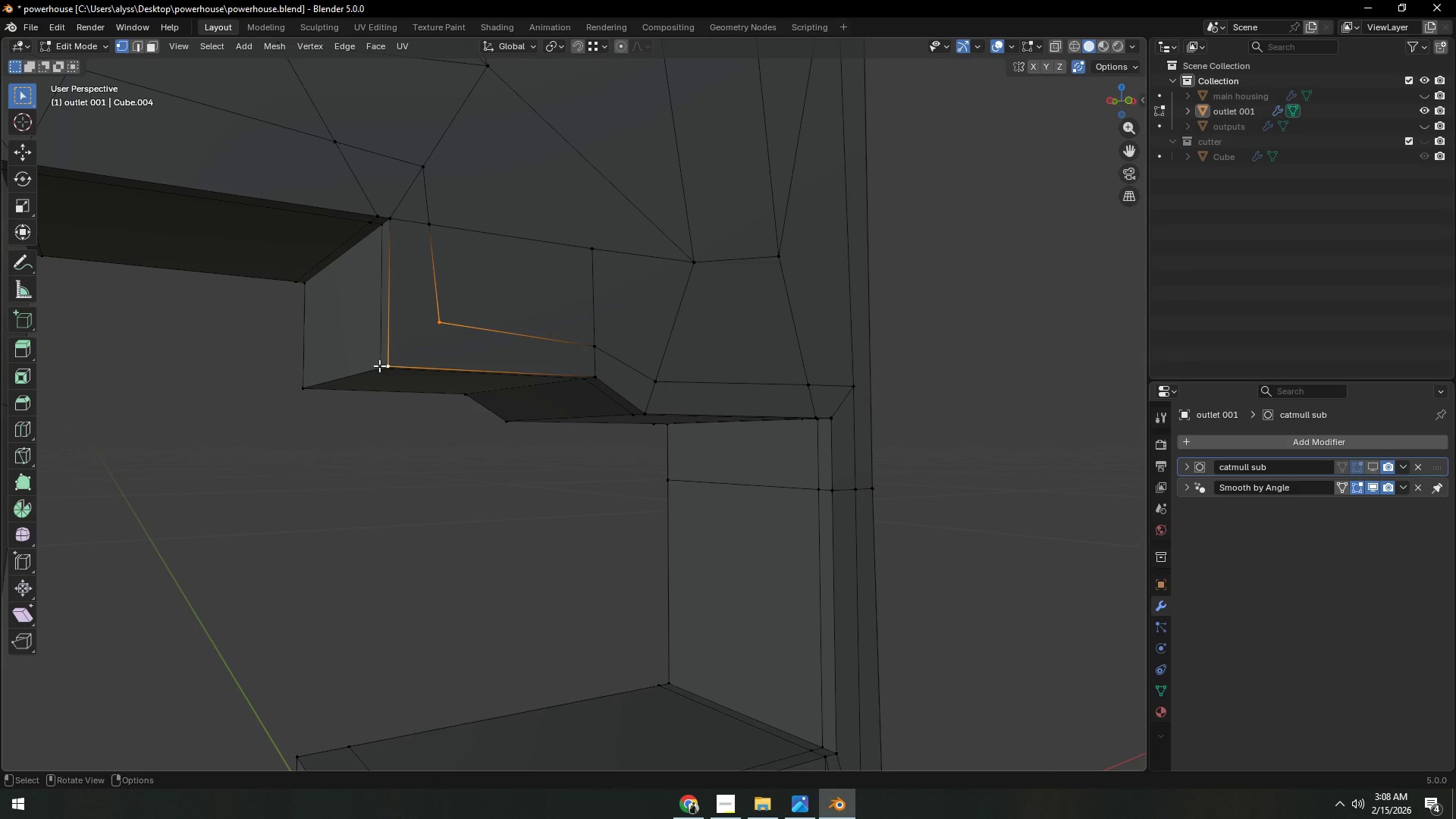 
key(J)
 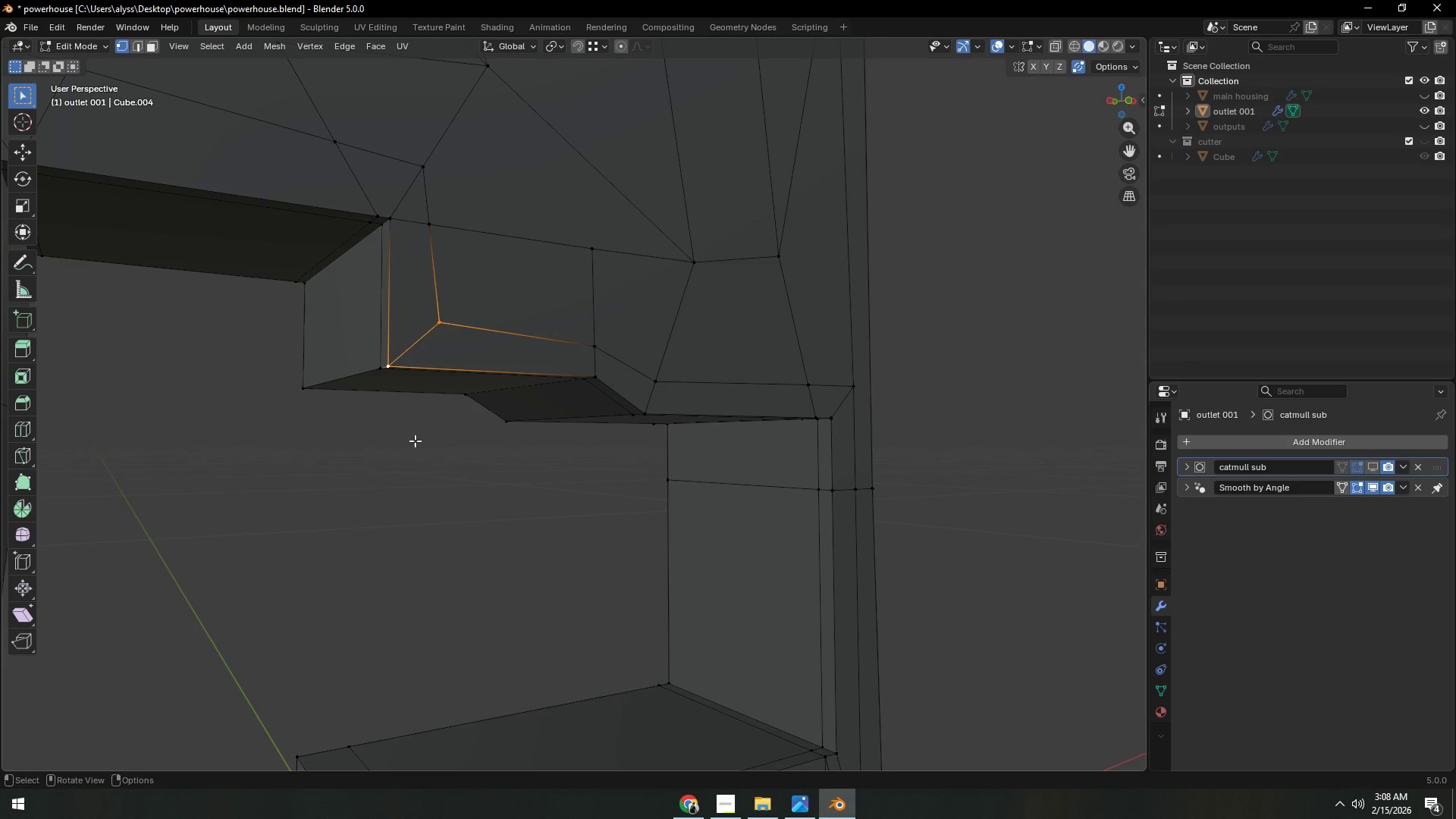 
left_click([411, 465])
 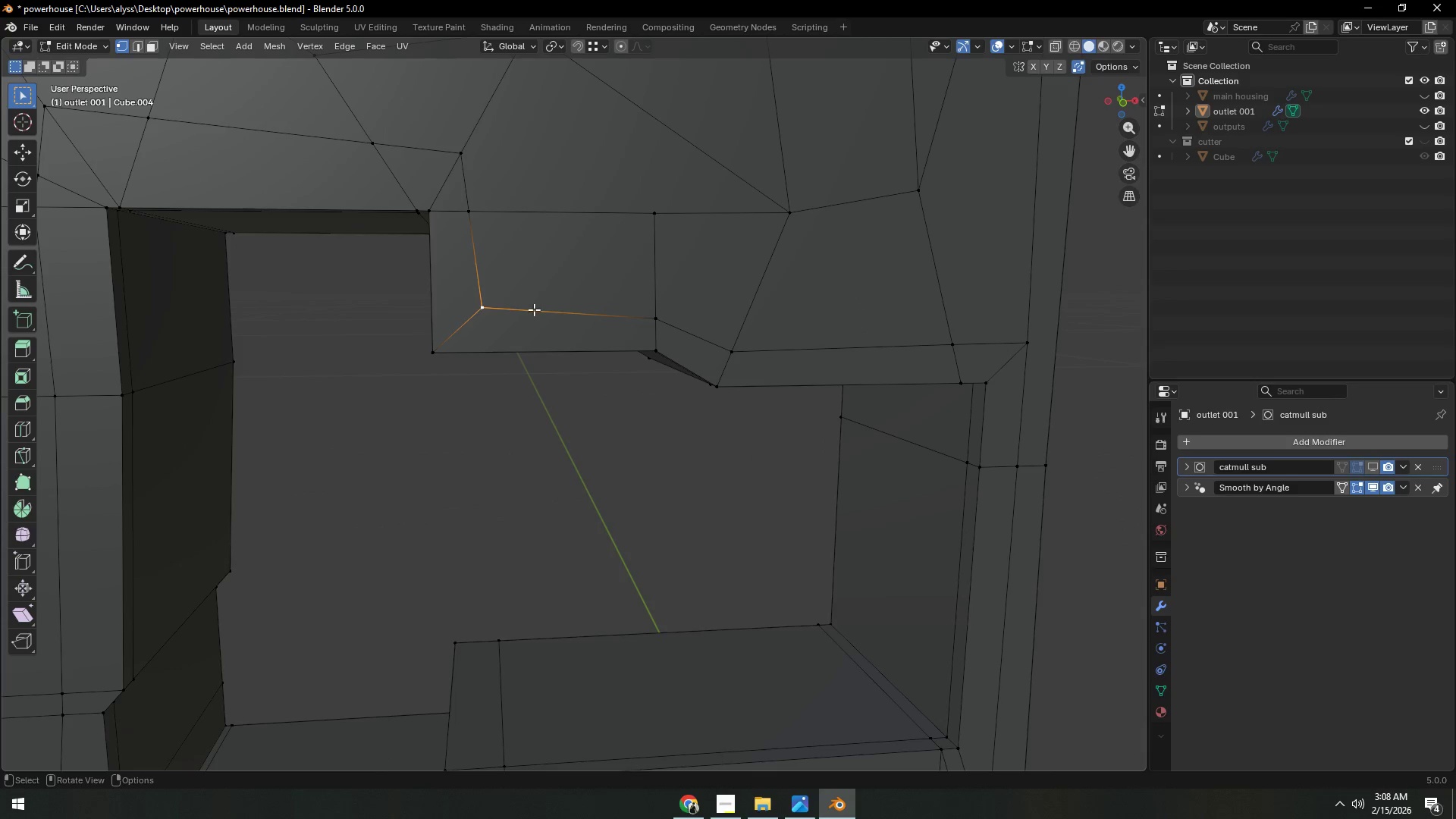 
key(Backquote)
 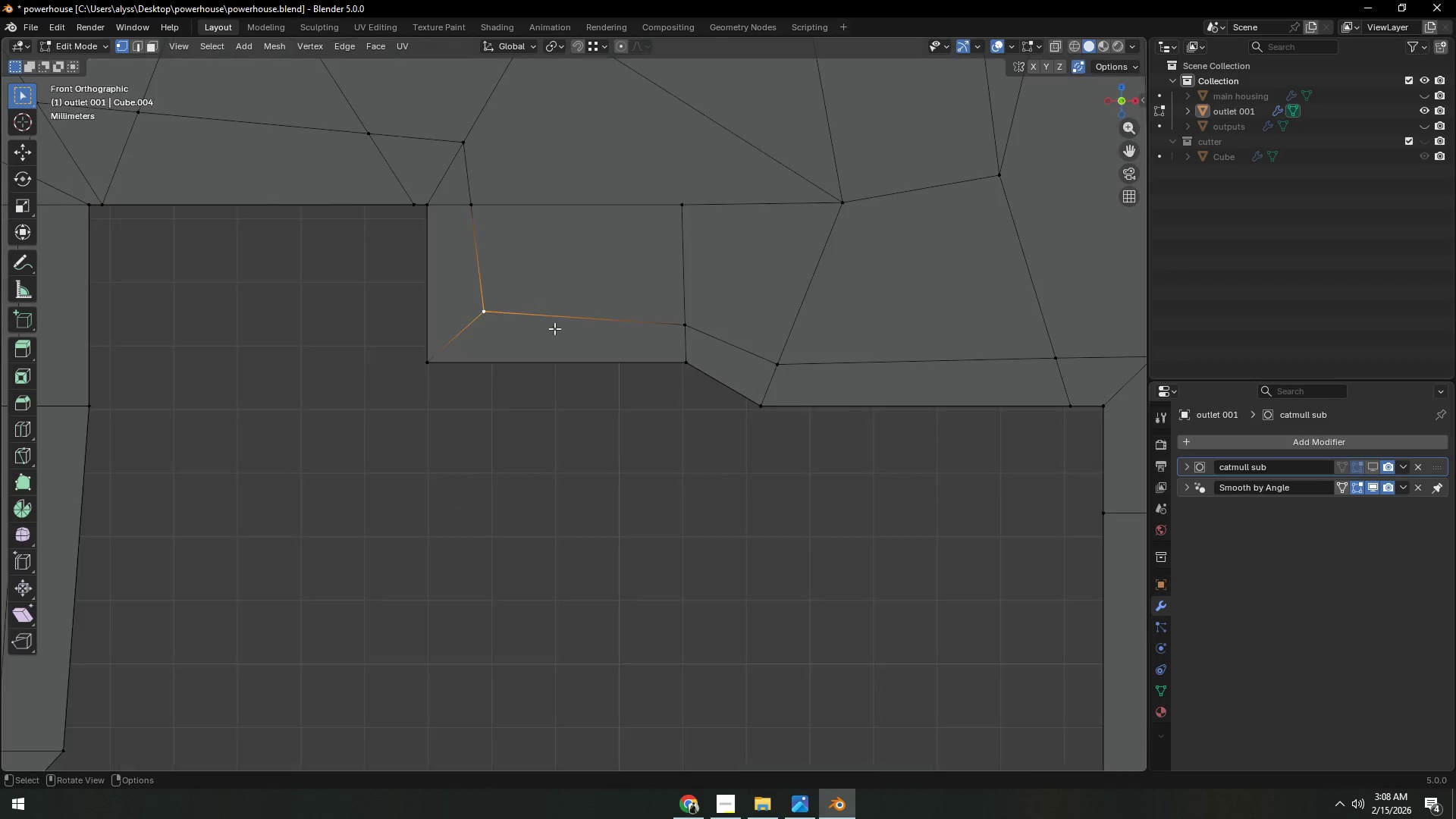 
key(G)
 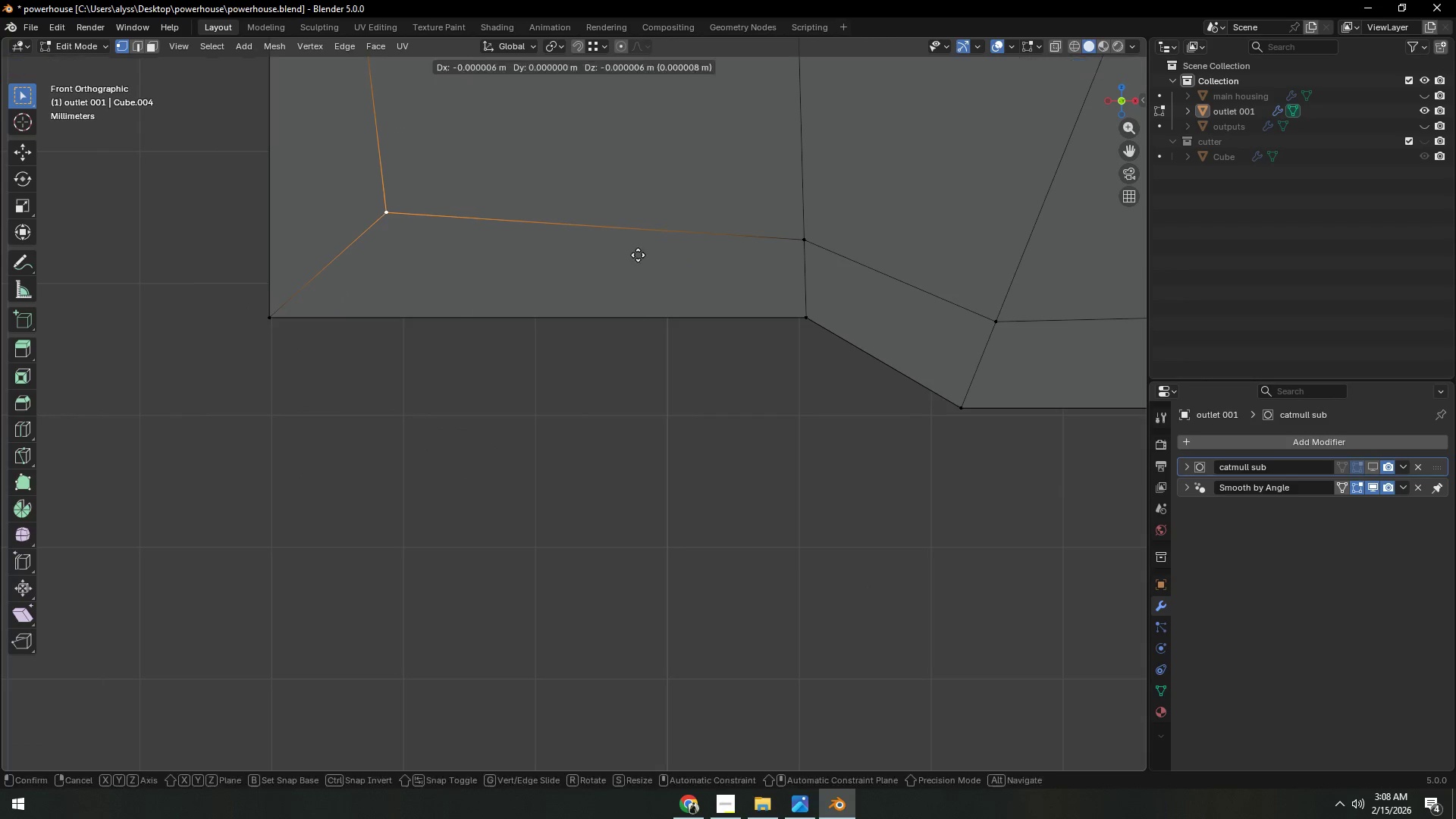 
scroll: coordinate [579, 344], scroll_direction: up, amount: 4.0
 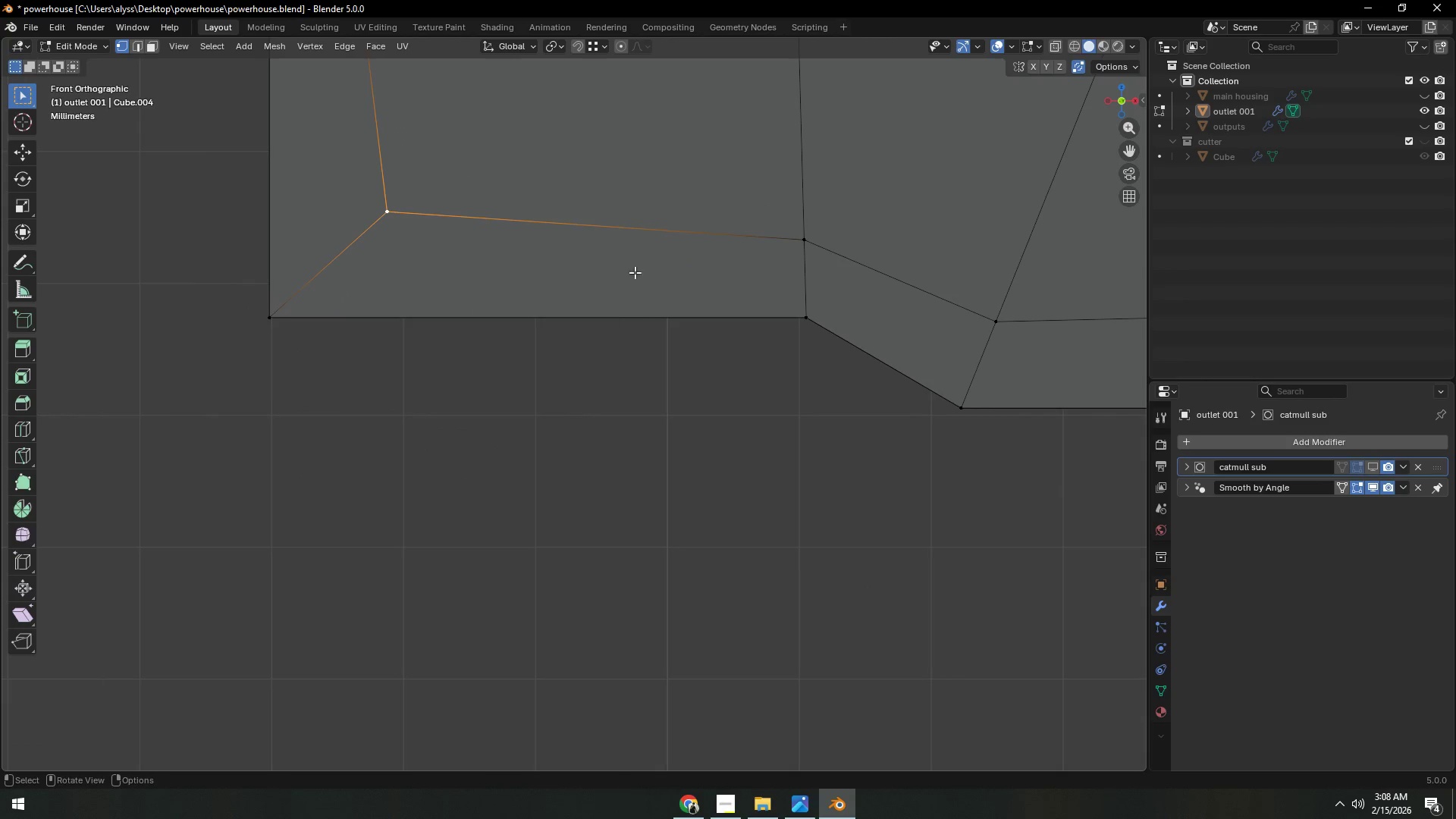 
key(G)
 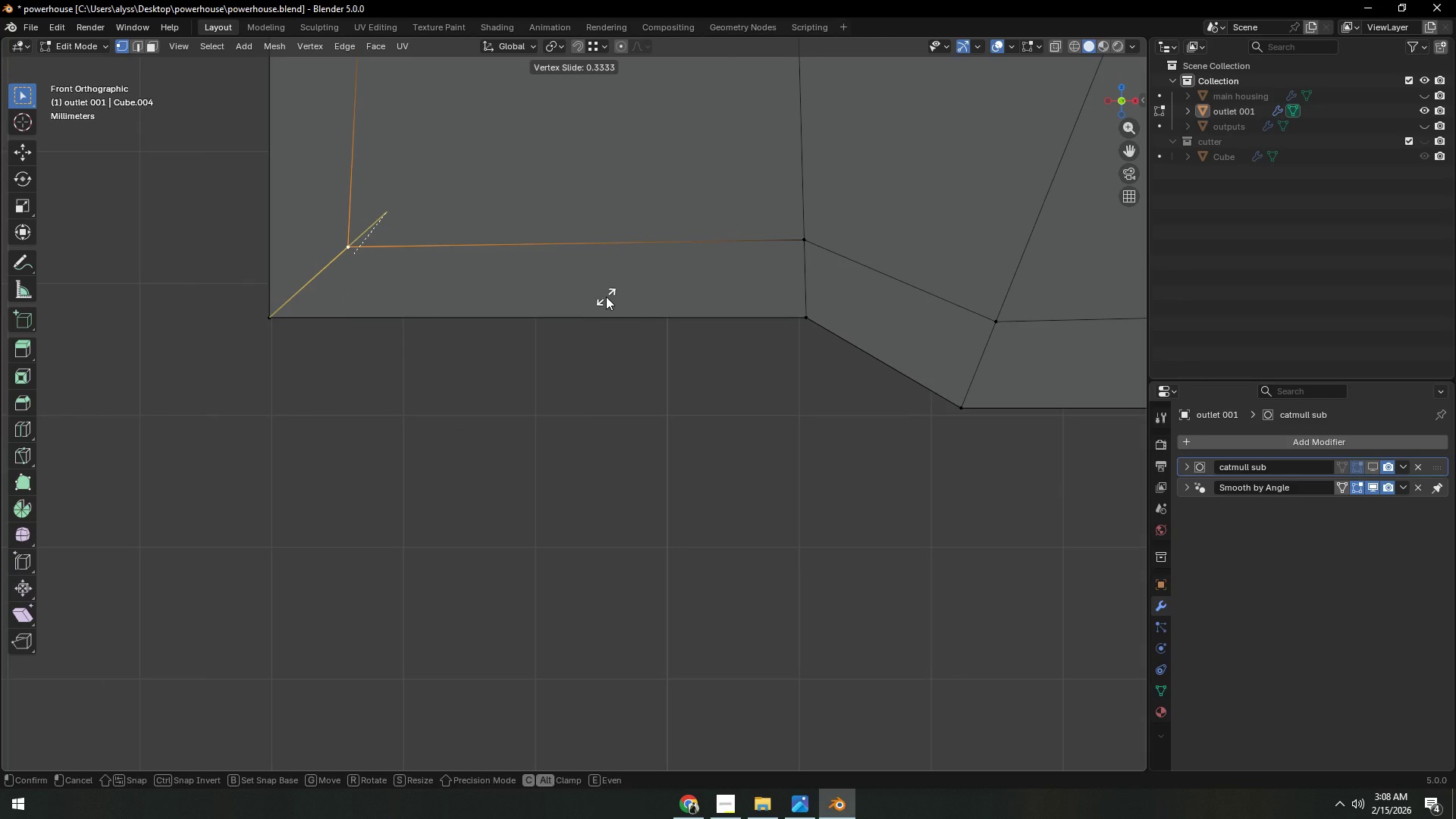 
left_click([606, 297])
 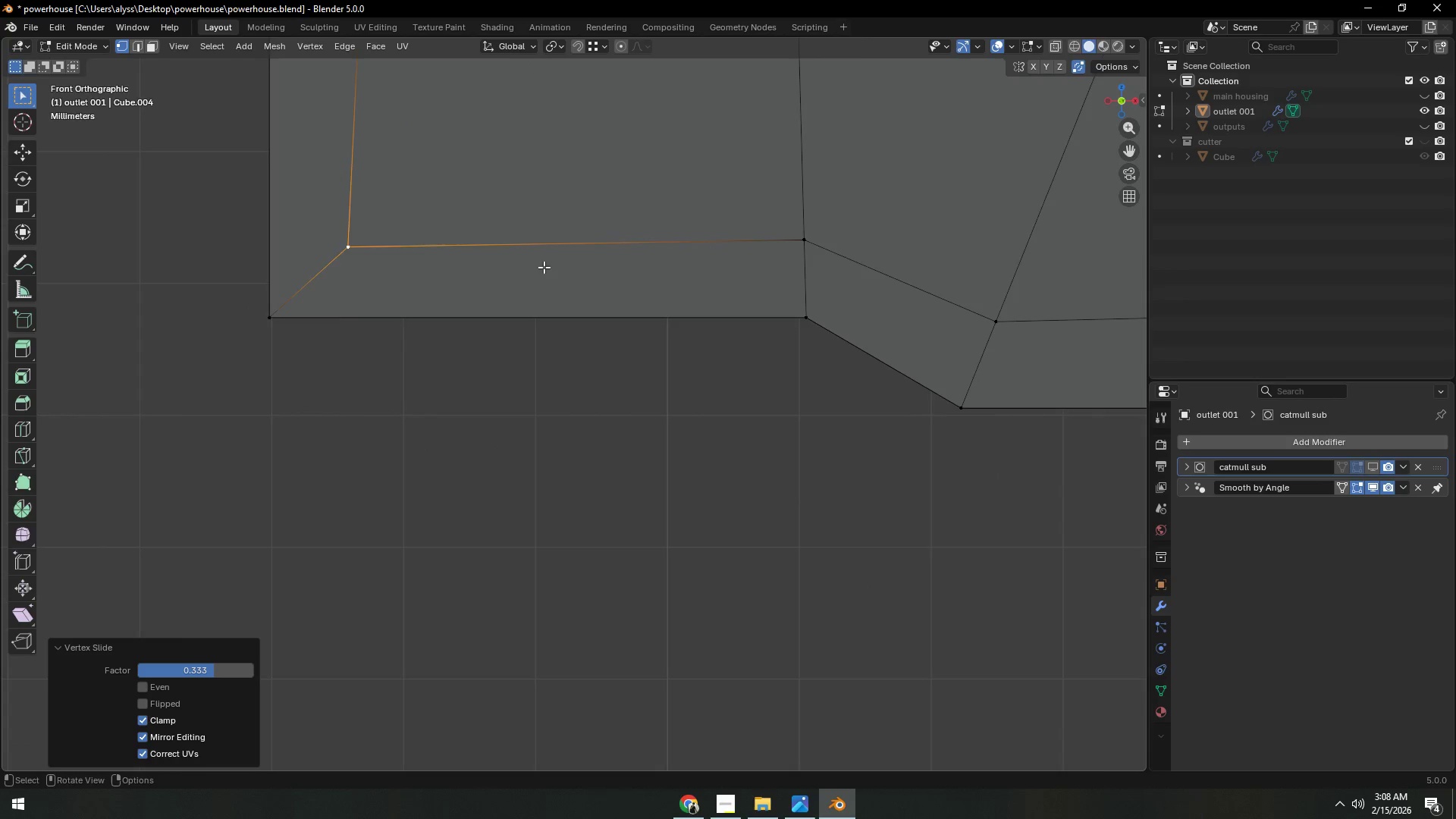 
hold_key(key=ShiftLeft, duration=0.36)
 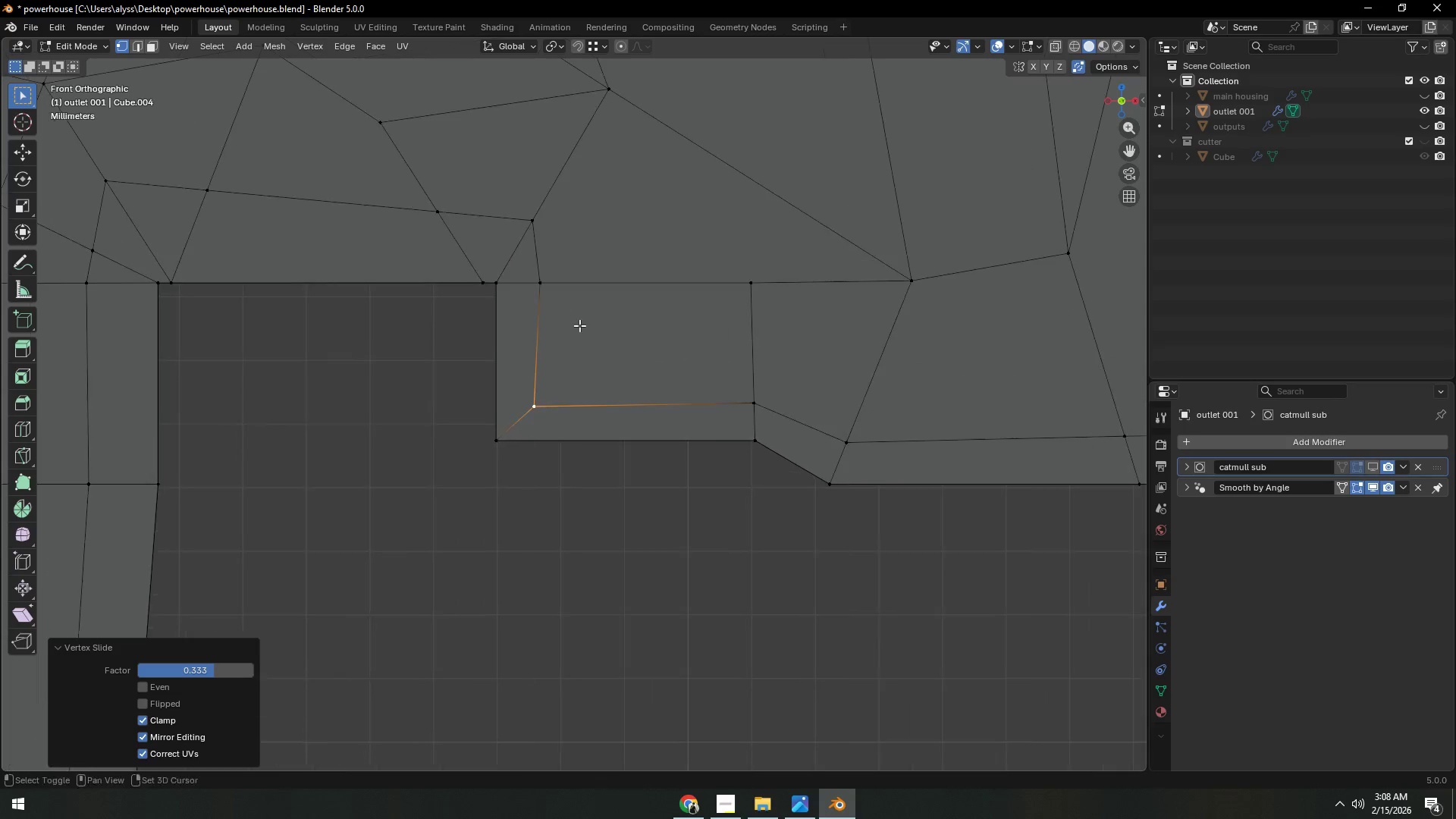 
scroll: coordinate [522, 248], scroll_direction: down, amount: 4.0
 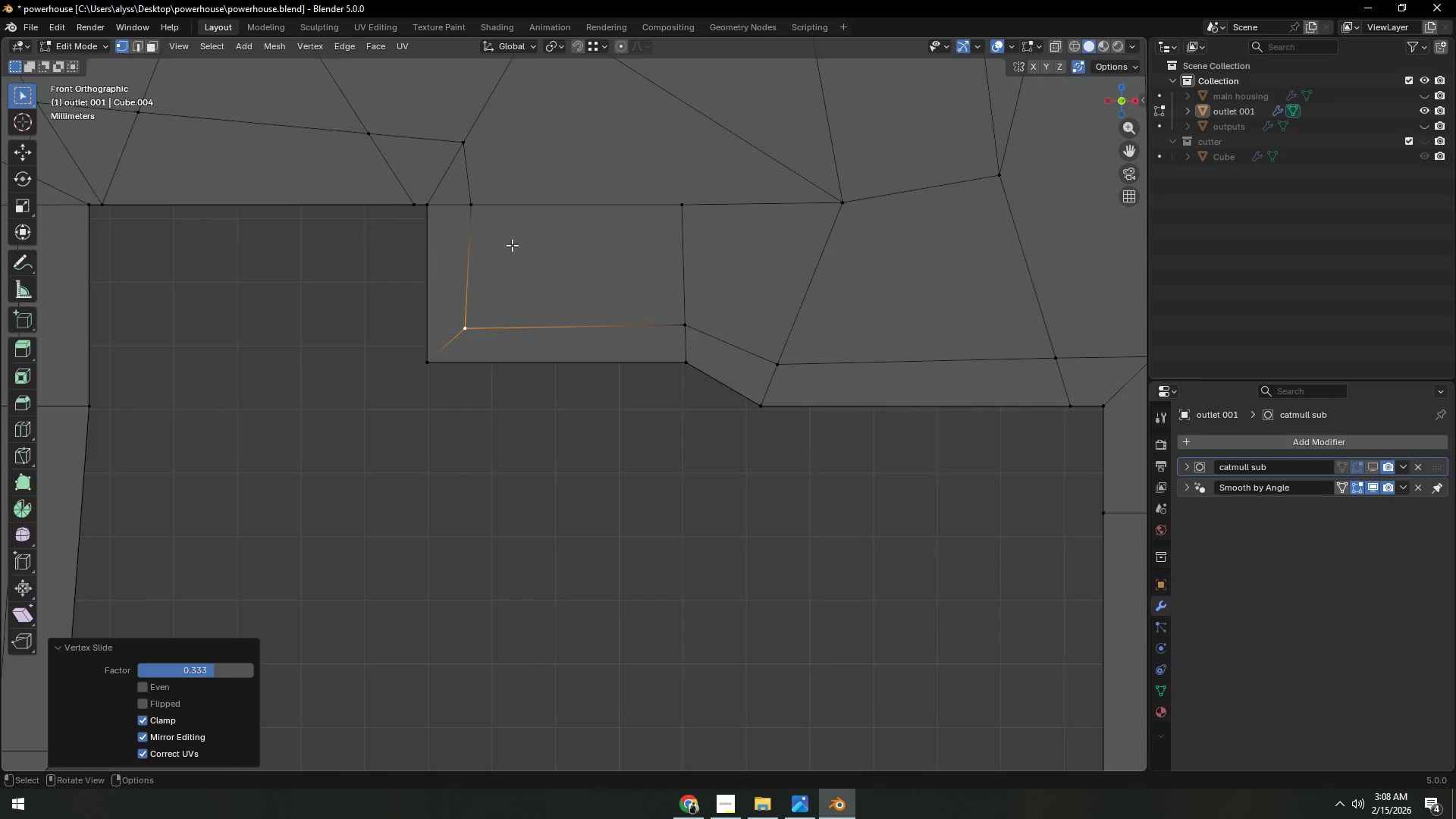 
left_click([542, 247])
 